 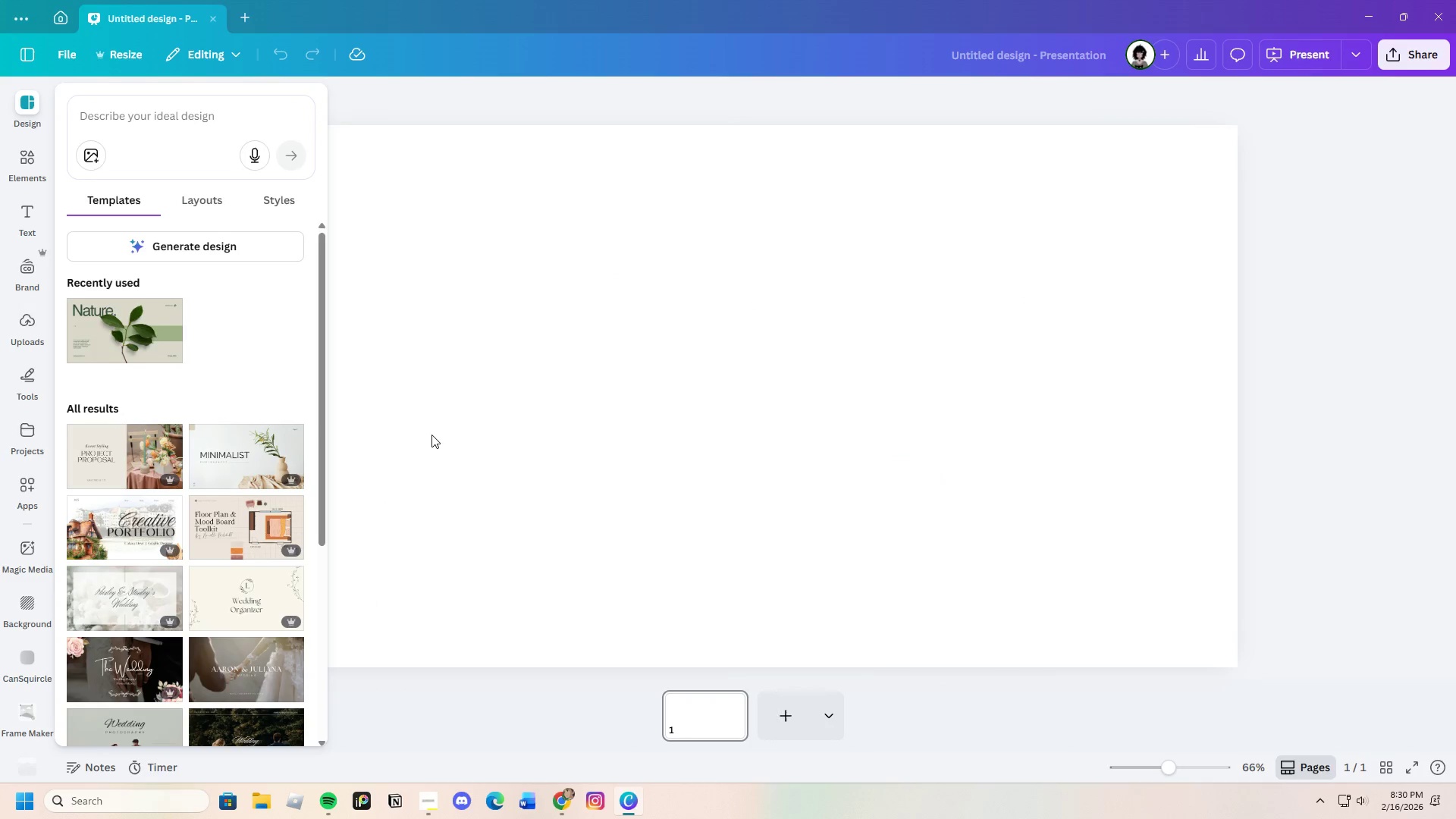 
left_click([22, 164])
 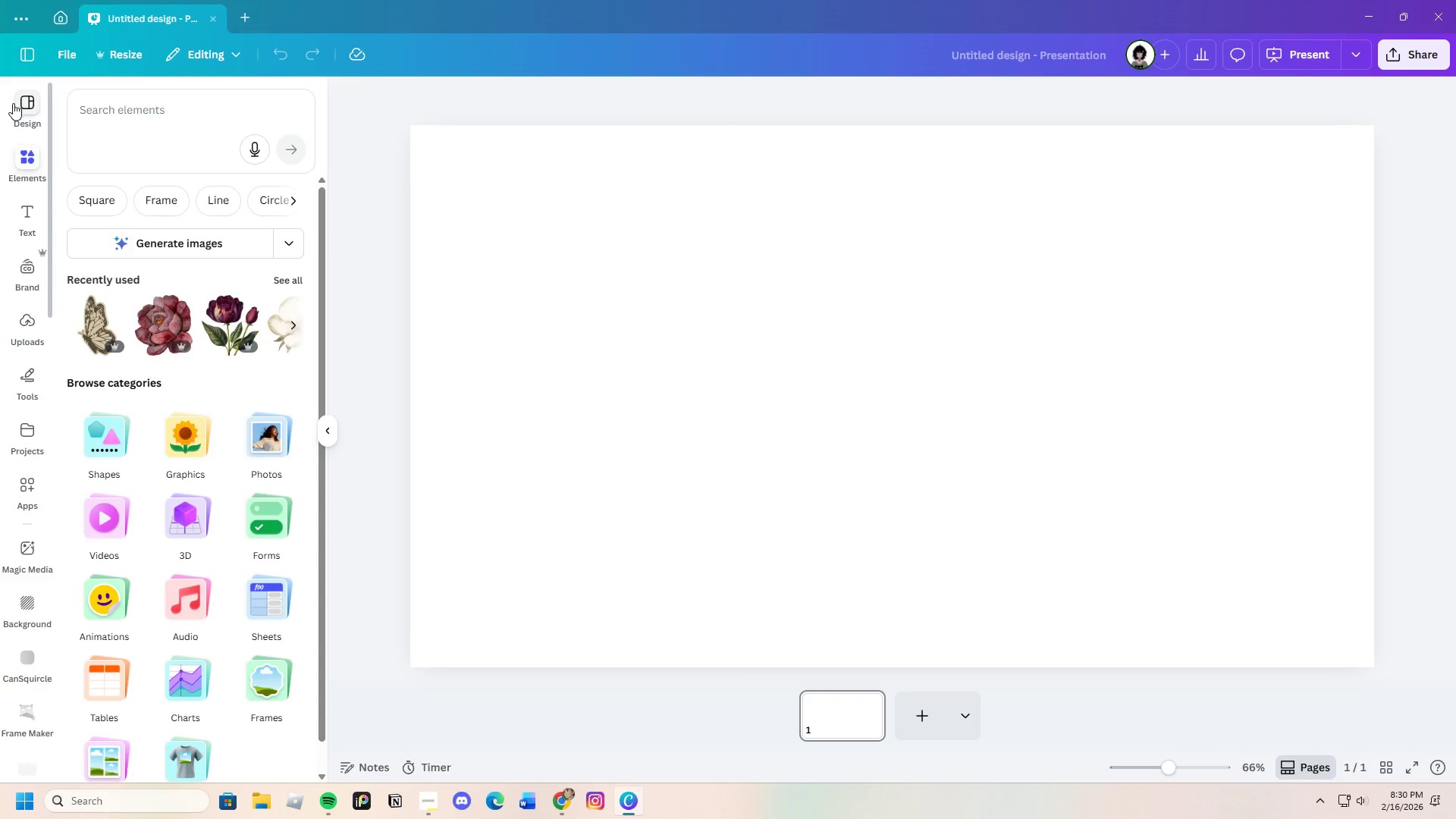 
left_click([607, 275])
 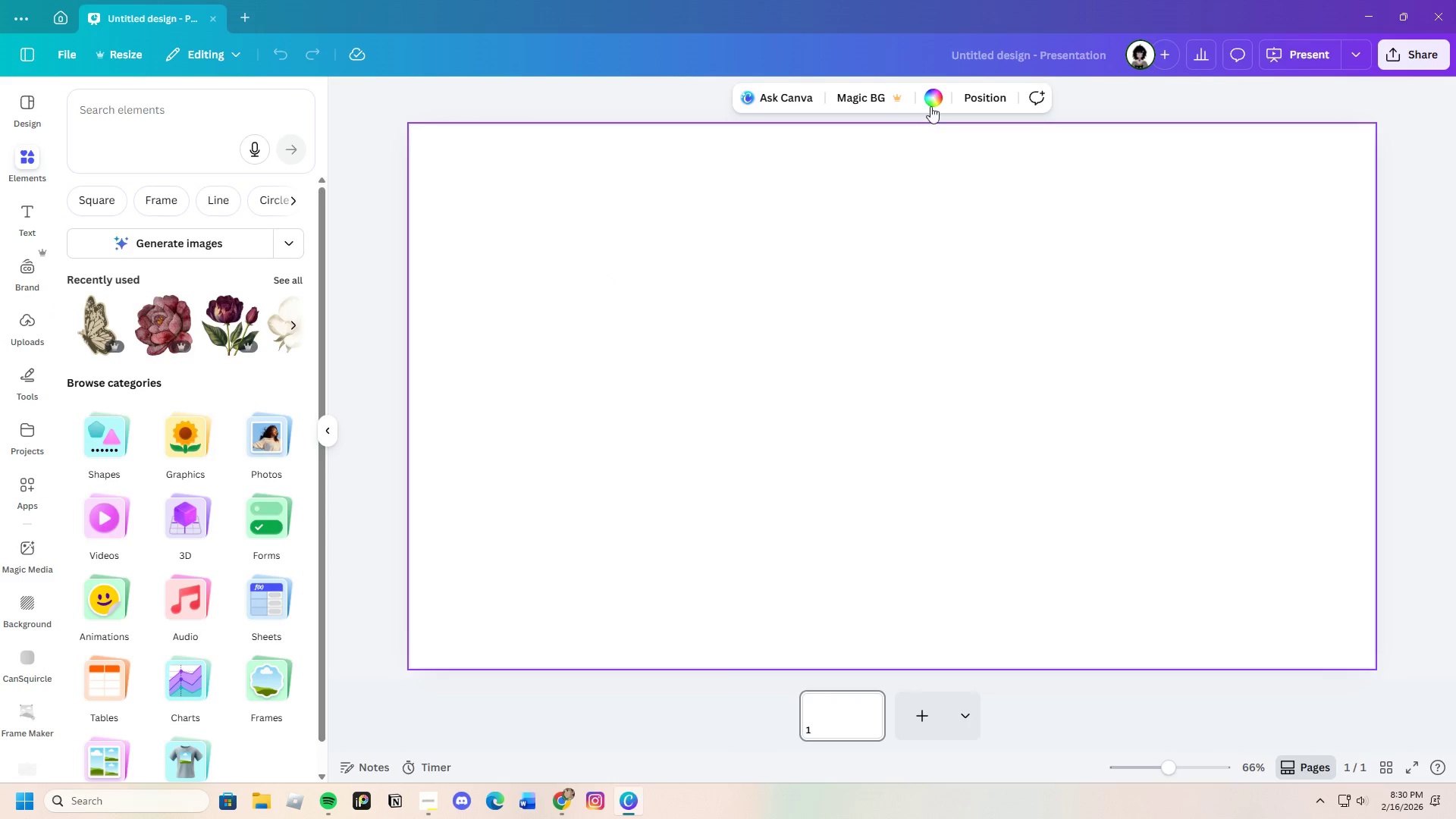 
left_click([937, 98])
 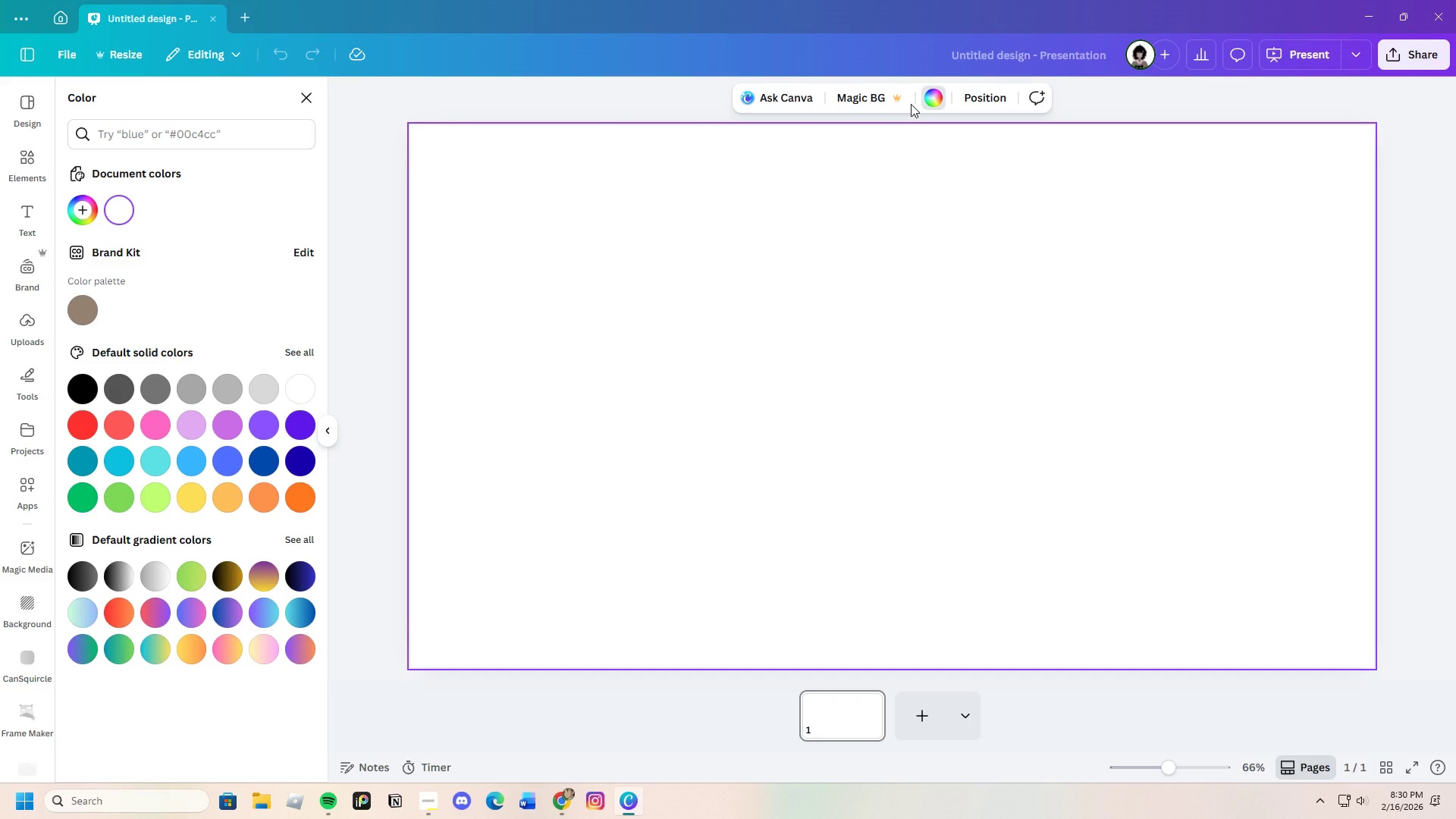 
wait(13.02)
 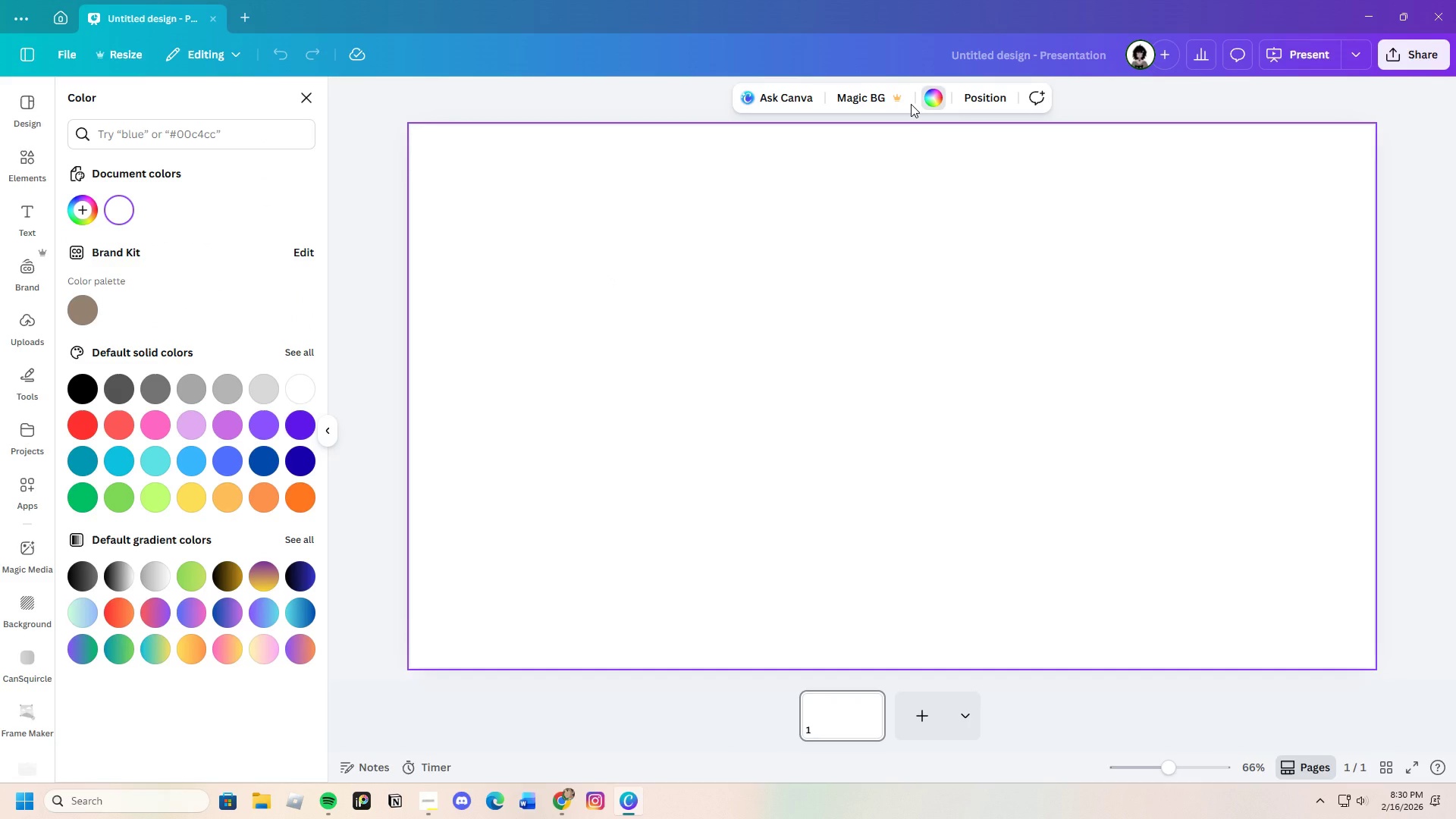 
left_click([922, 99])
 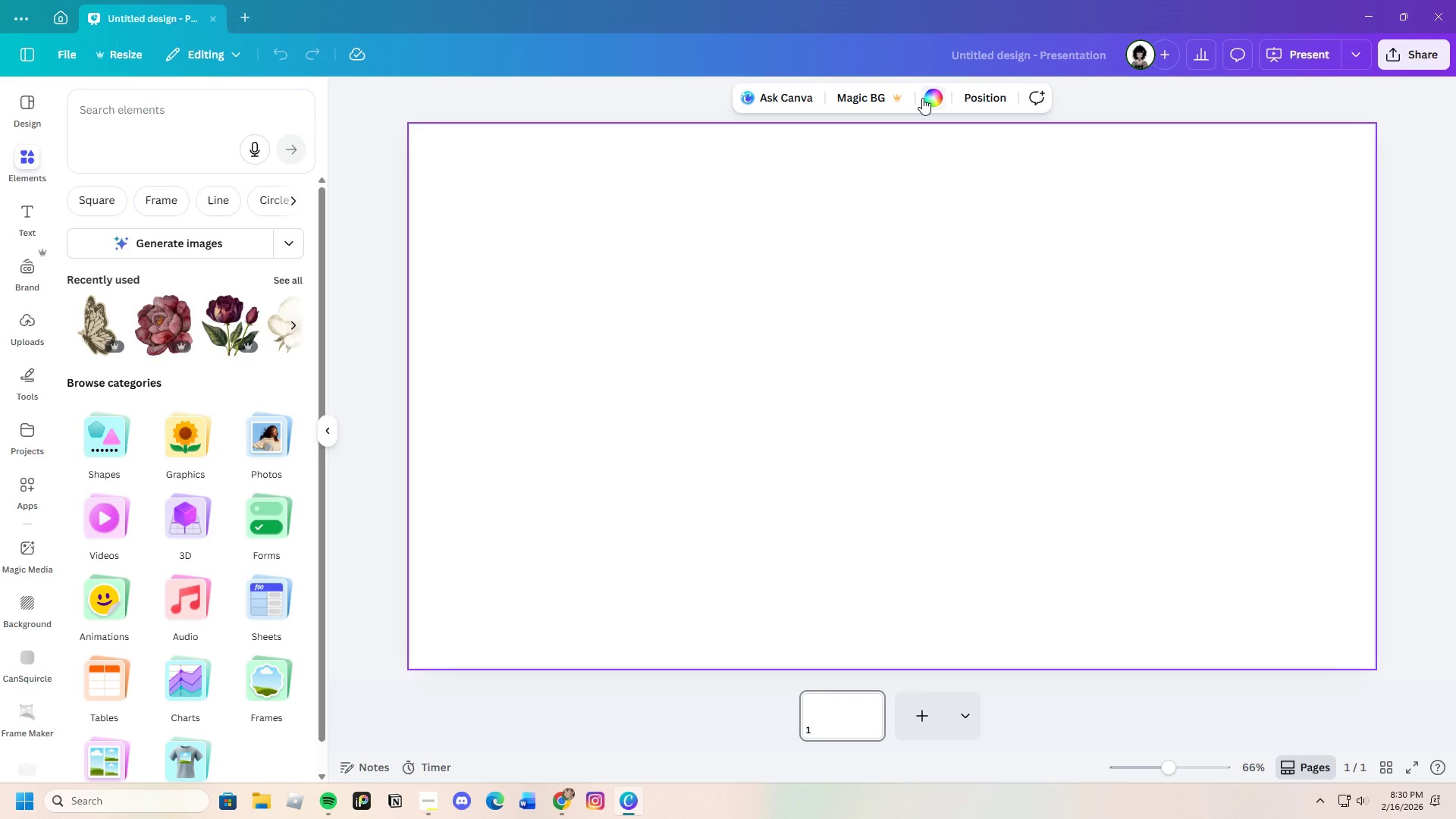 
left_click([931, 95])
 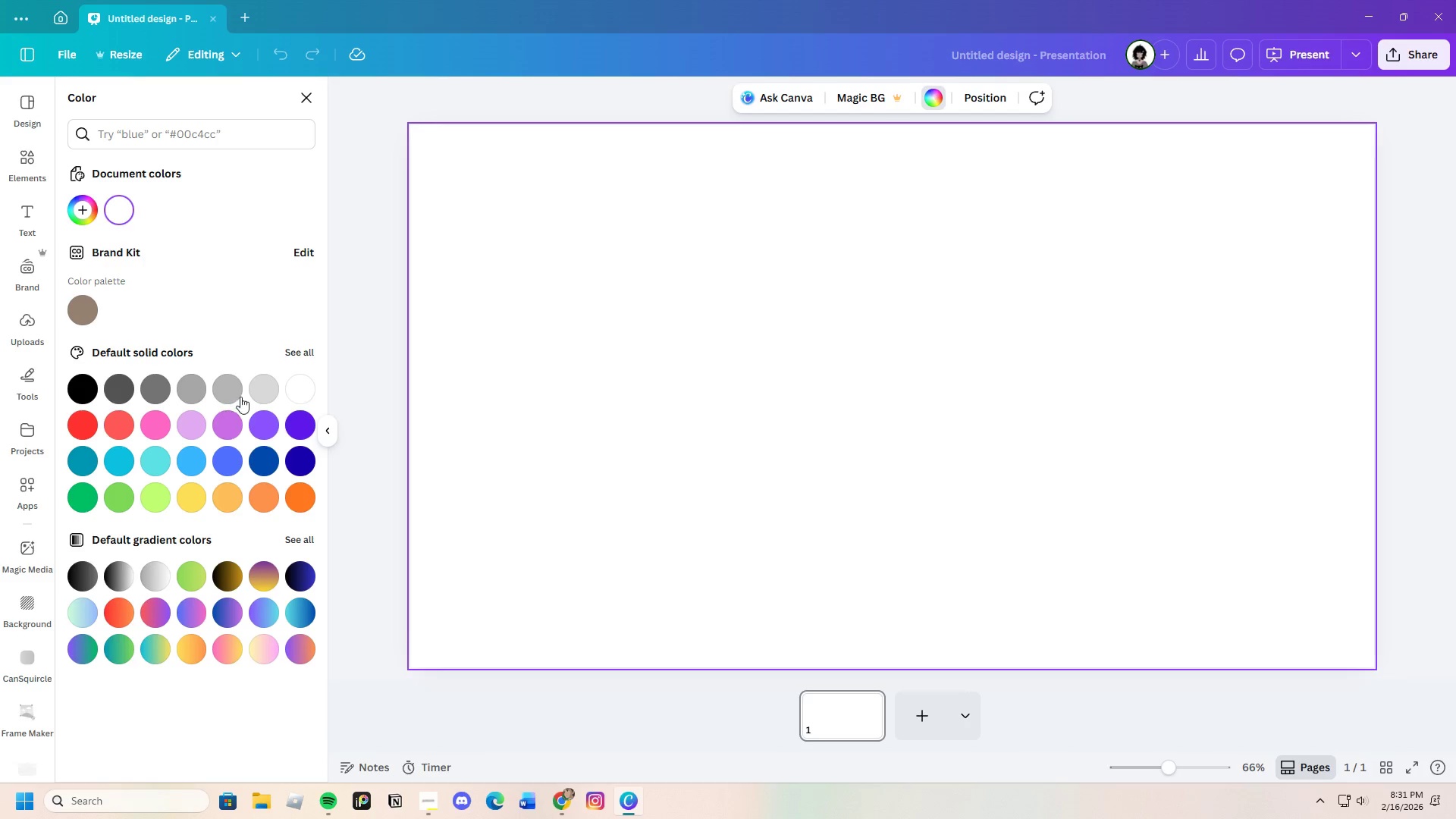 
left_click([243, 393])
 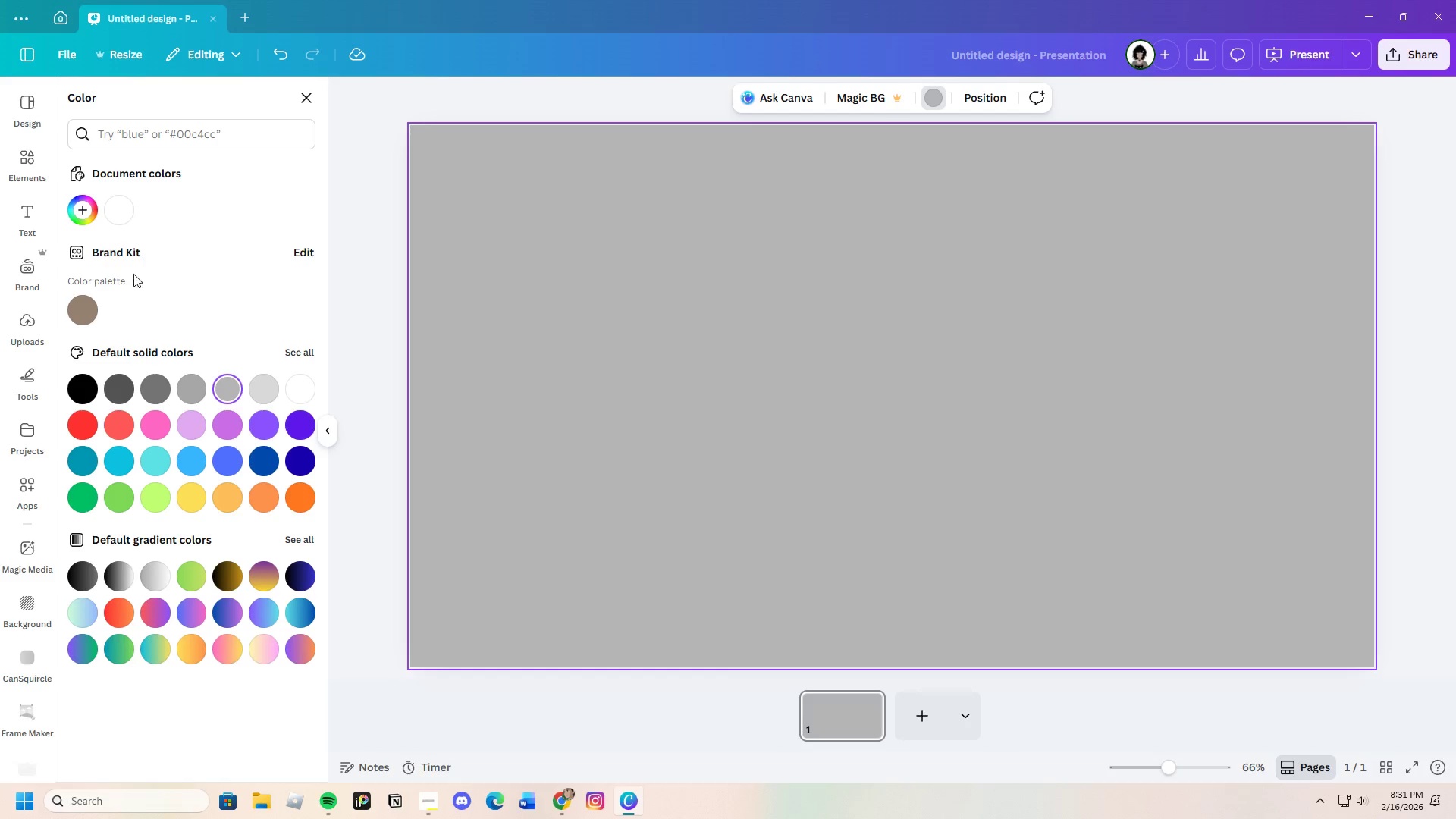 
left_click([259, 381])
 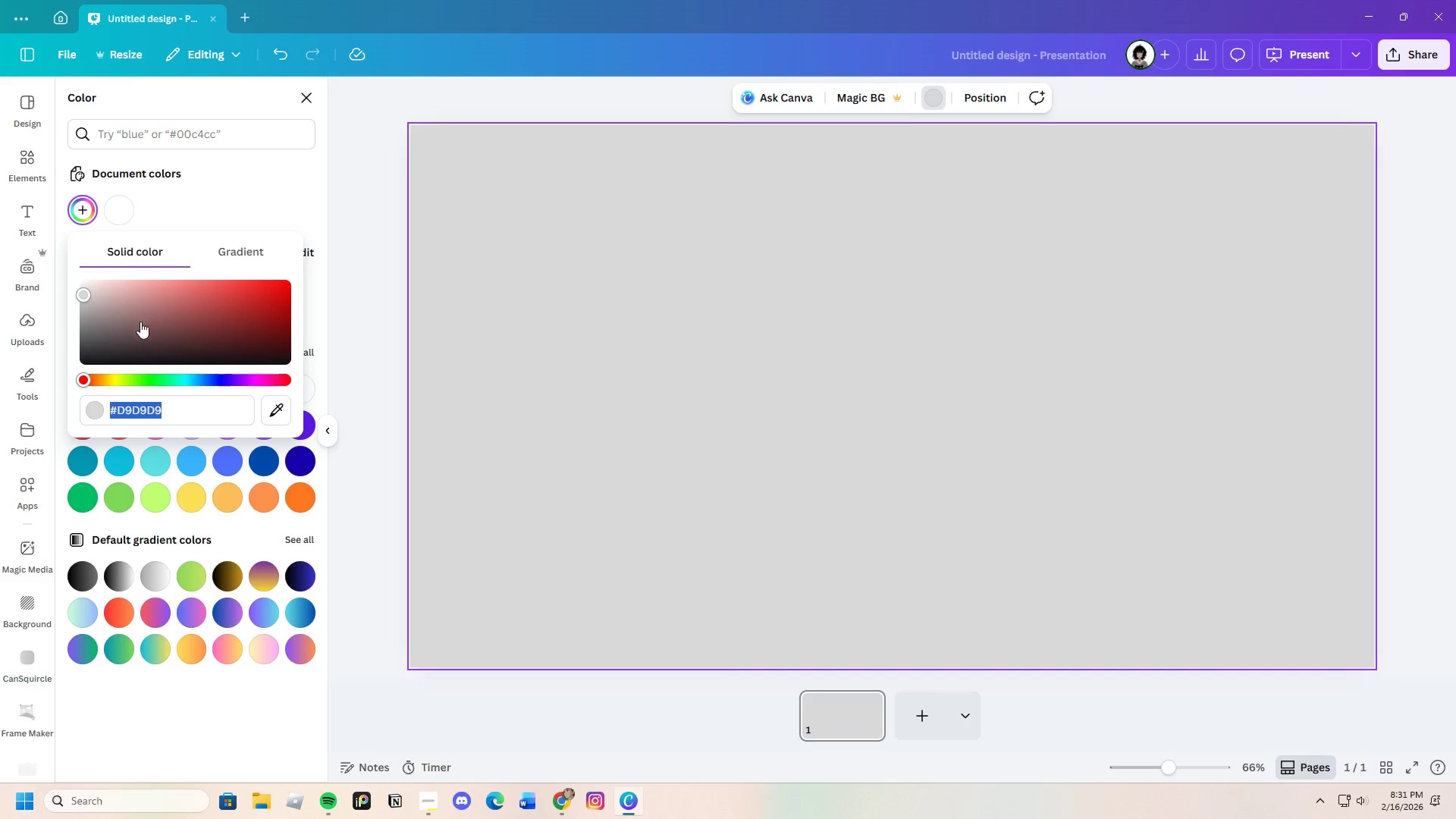 
left_click_drag(start_coordinate=[117, 381], to_coordinate=[130, 379])
 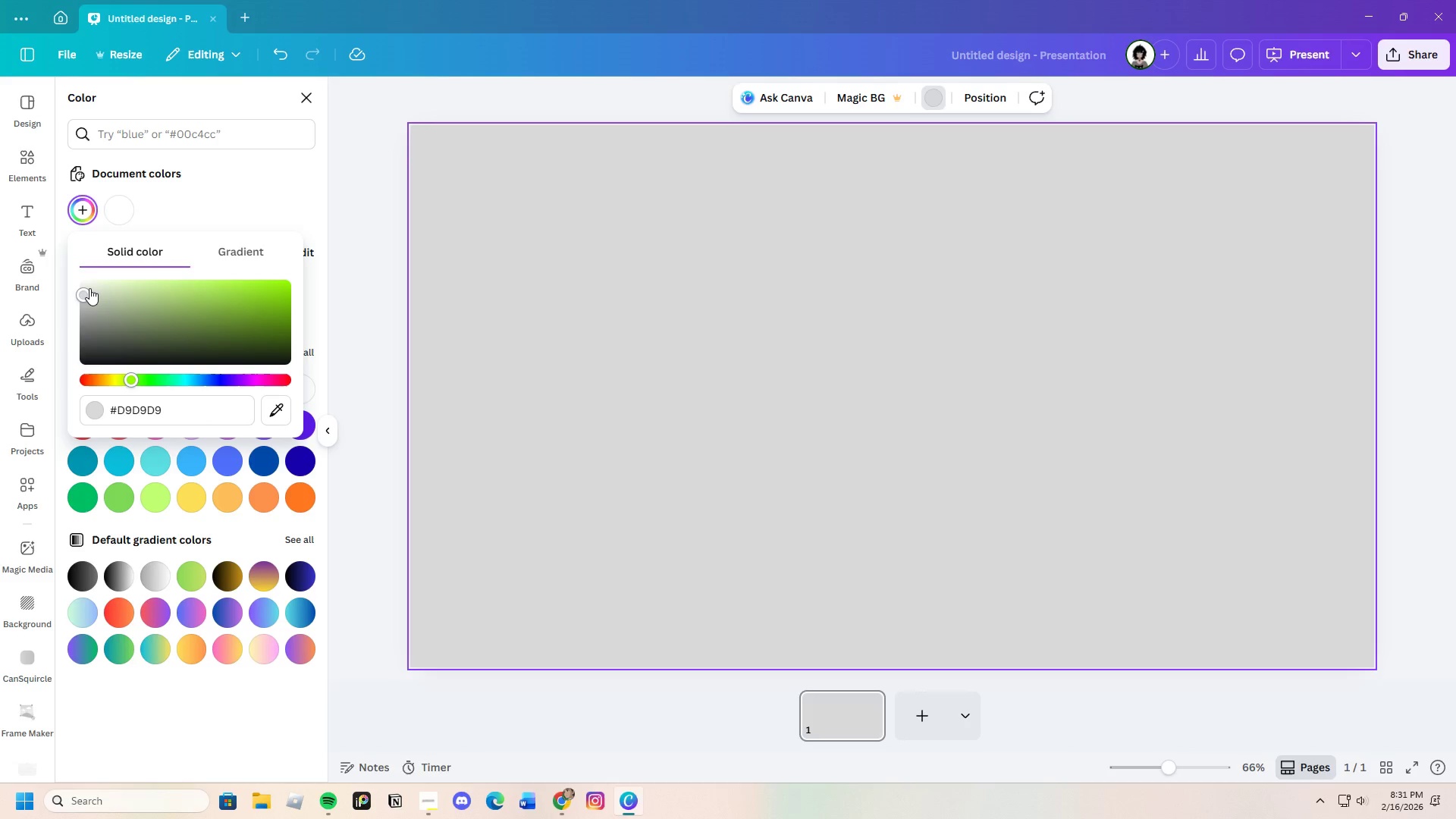 
left_click_drag(start_coordinate=[89, 287], to_coordinate=[99, 304])
 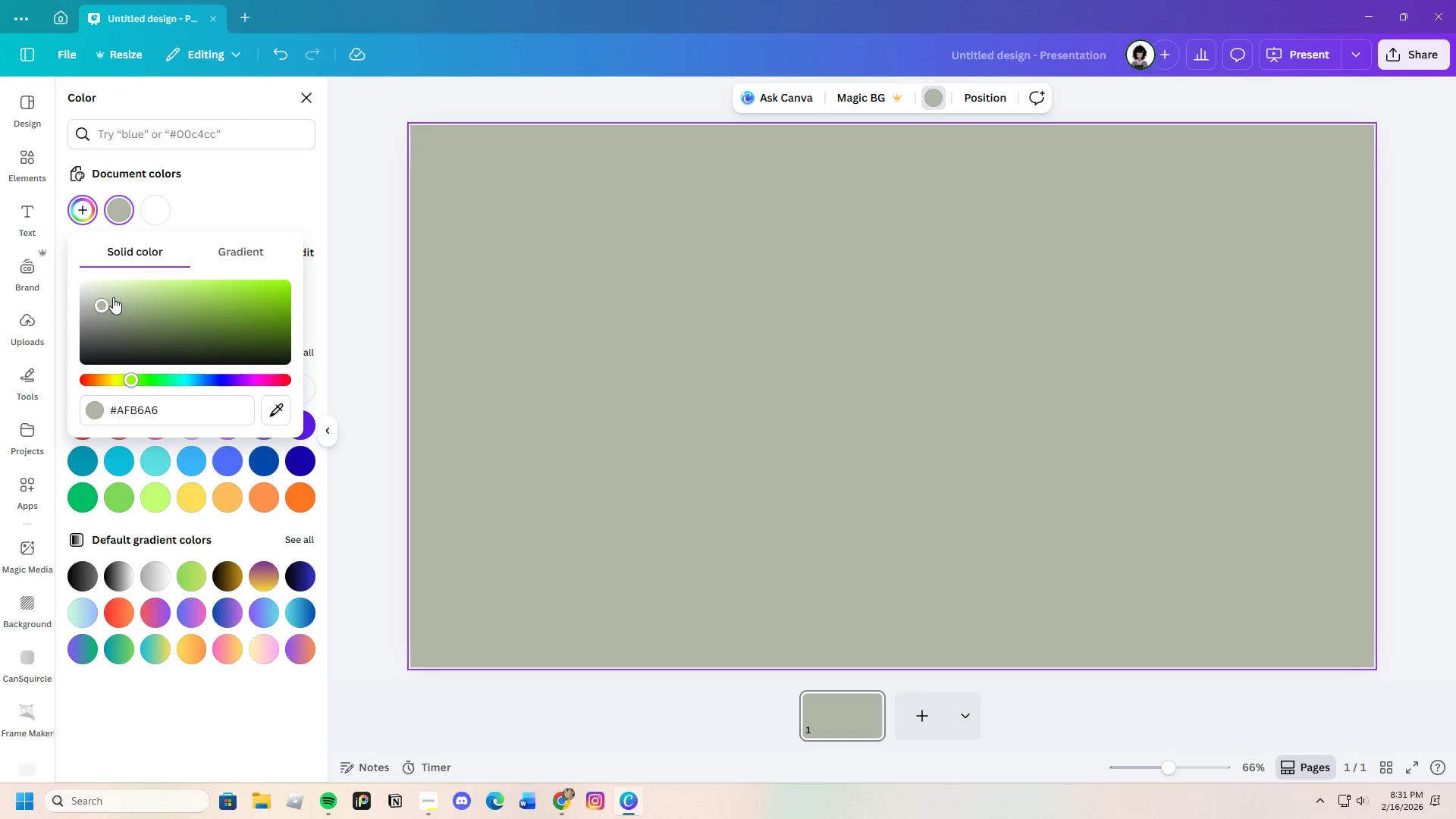 
left_click_drag(start_coordinate=[100, 298], to_coordinate=[97, 281])
 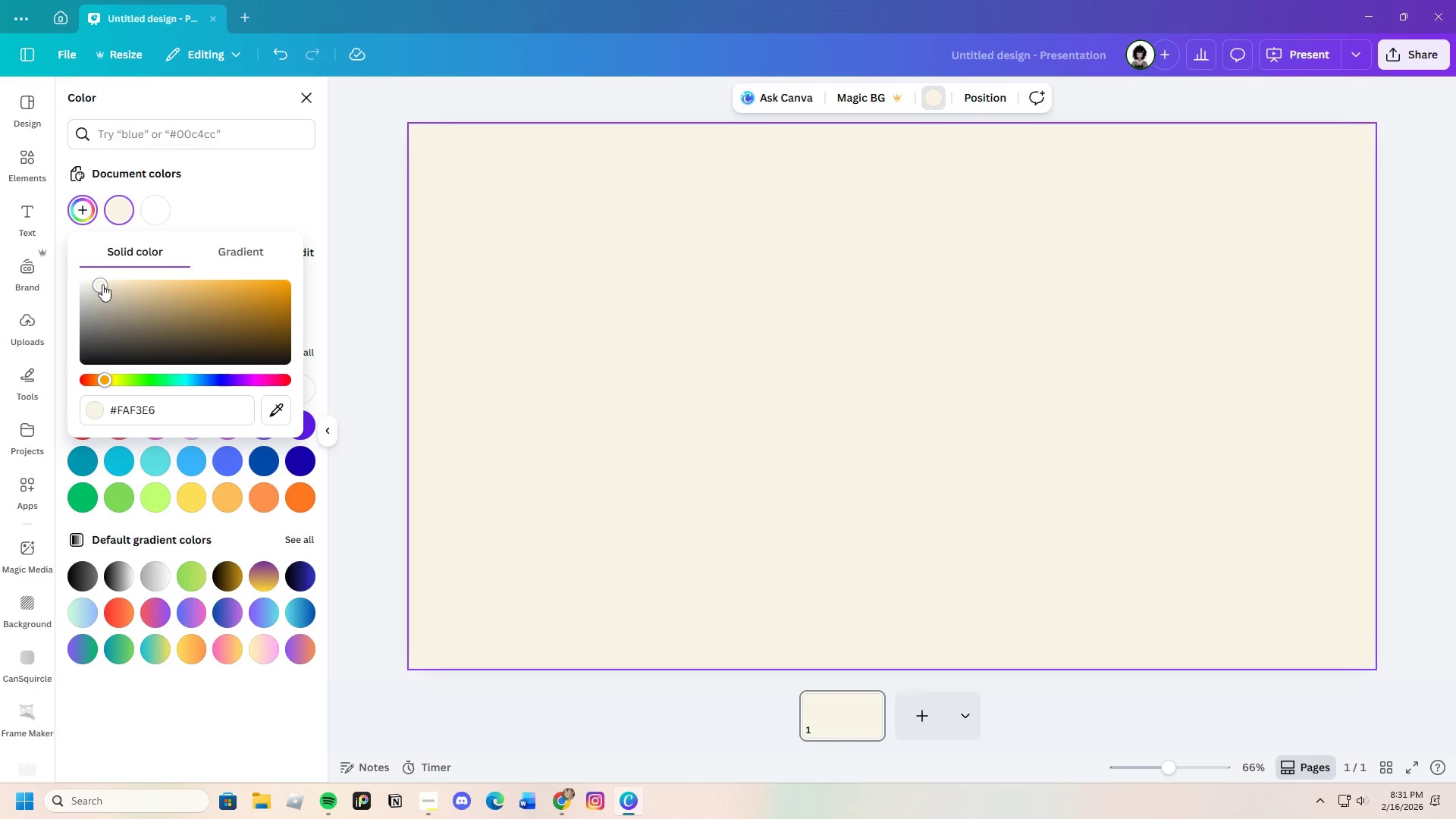 
left_click_drag(start_coordinate=[102, 284], to_coordinate=[99, 281])
 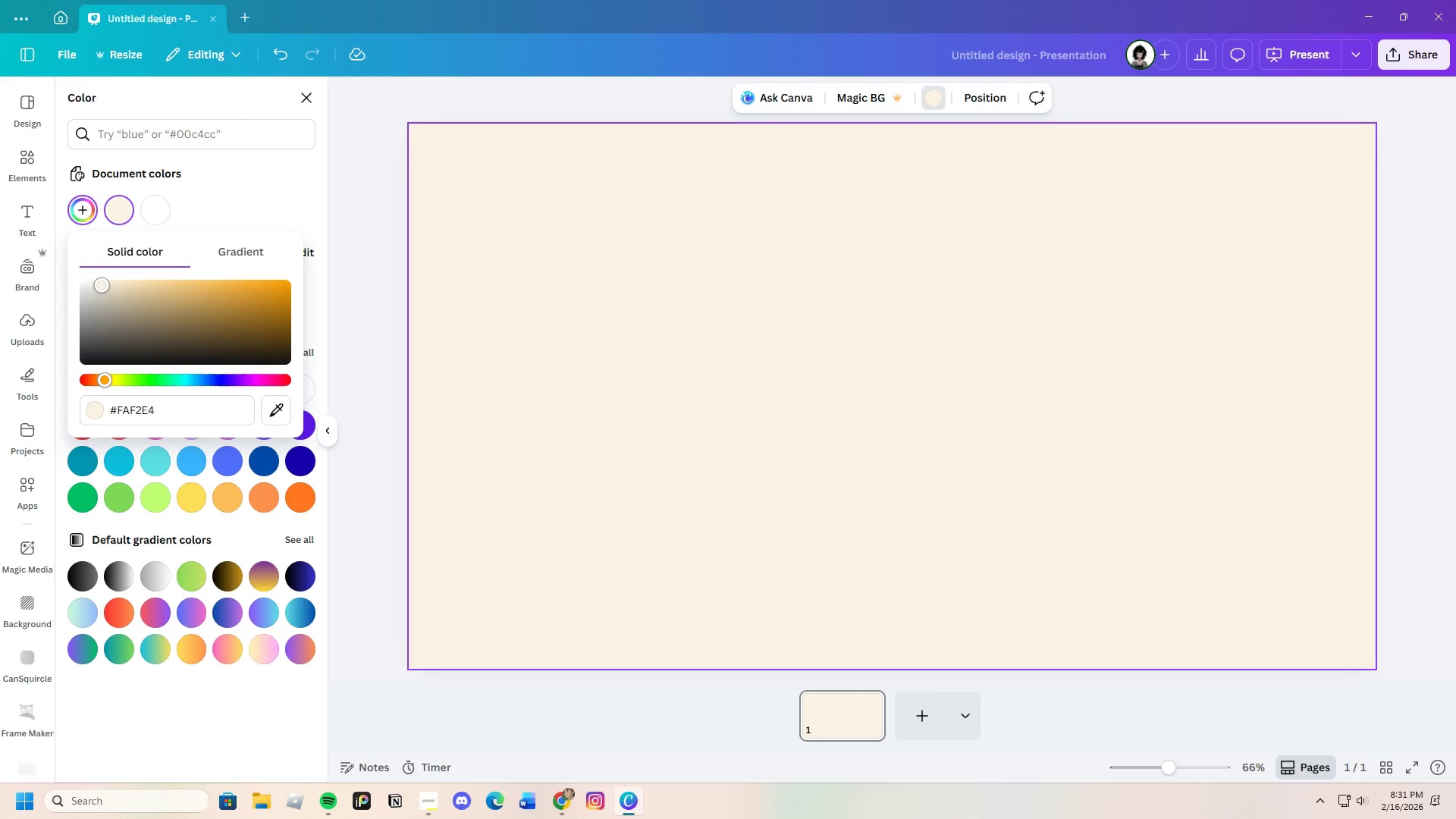 
left_click_drag(start_coordinate=[99, 281], to_coordinate=[83, 289])
 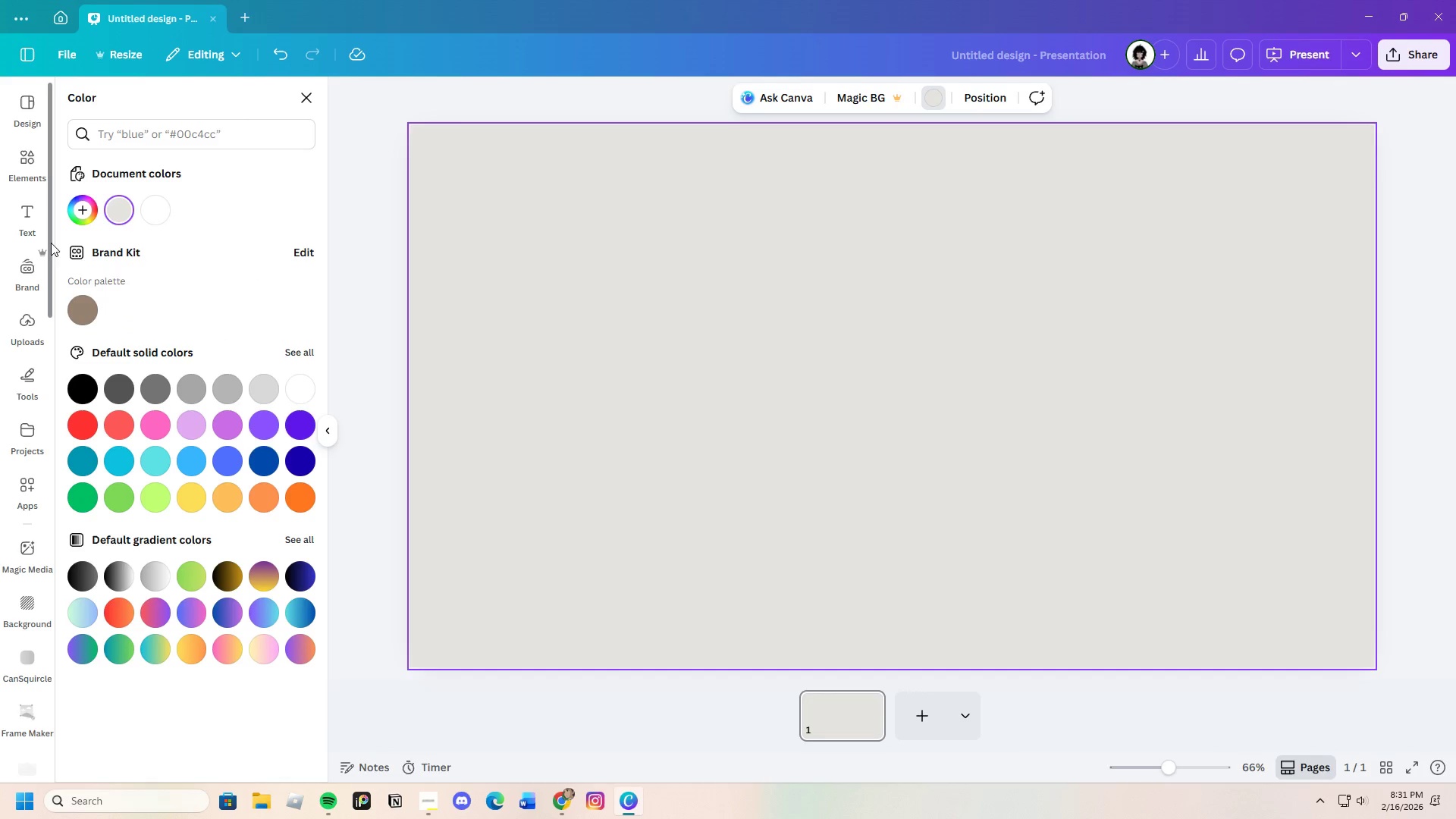 
left_click([24, 165])
 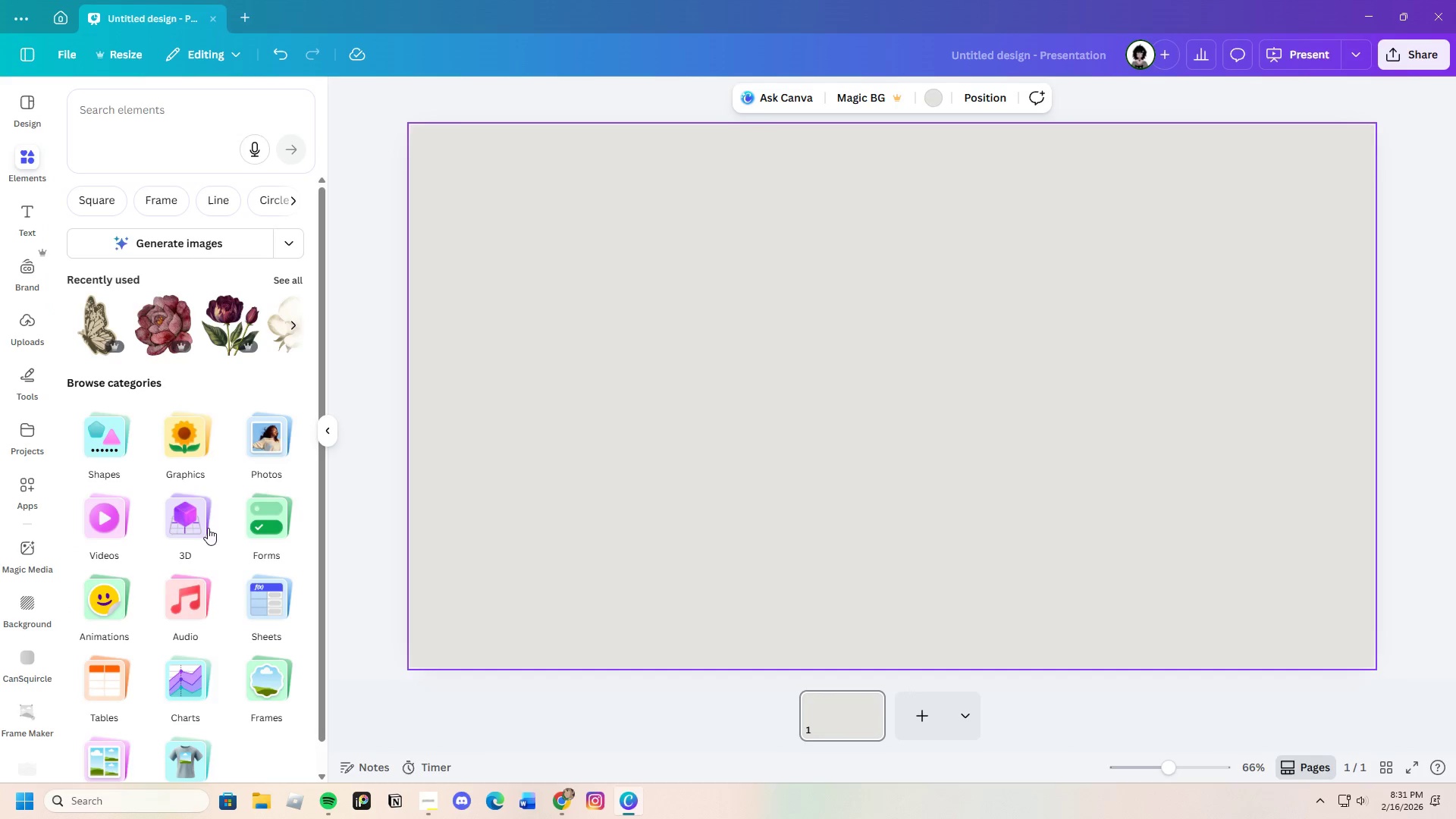 
scroll: coordinate [173, 560], scroll_direction: none, amount: 0.0
 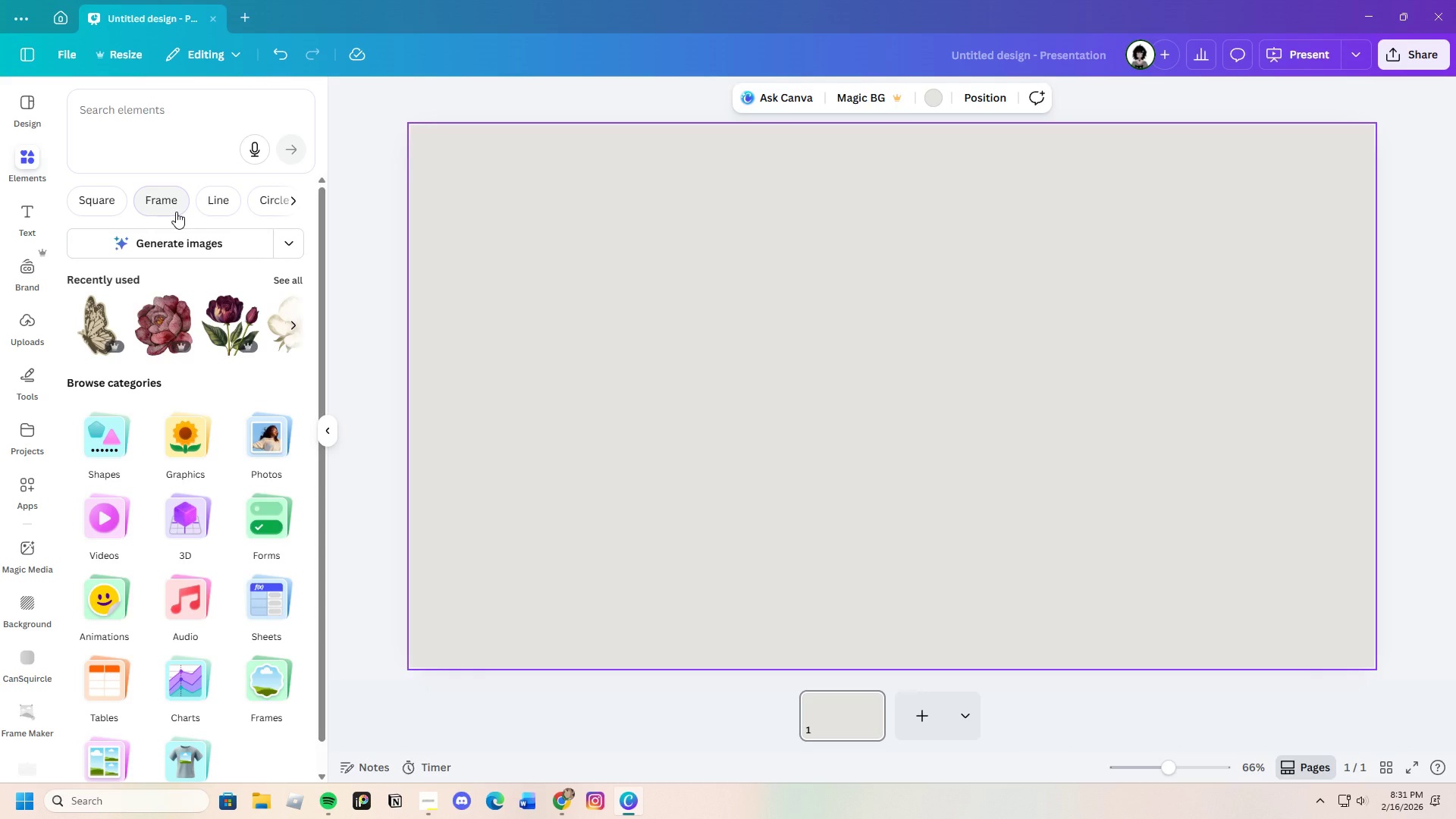 
wait(11.94)
 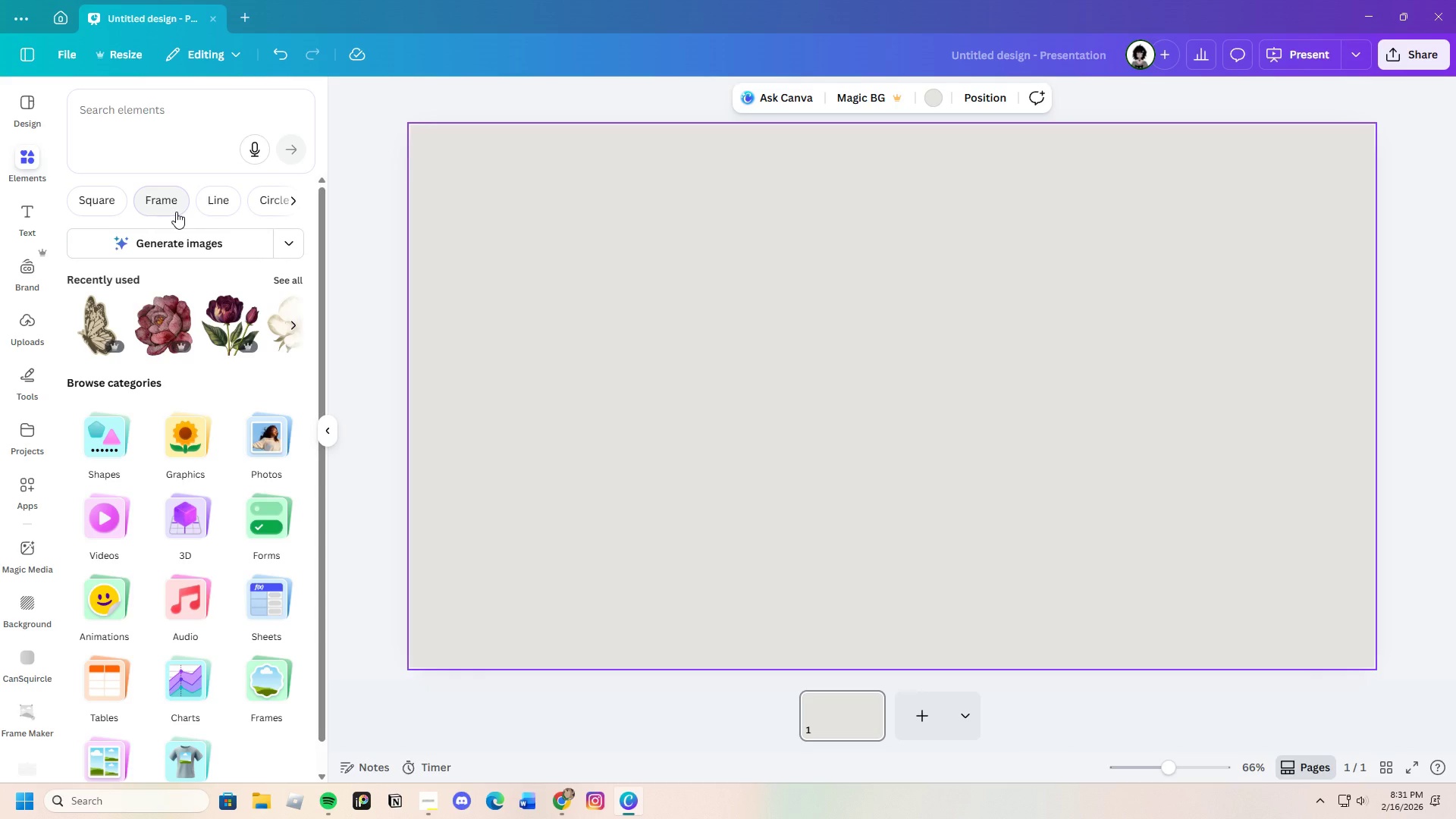 
left_click([192, 123])
 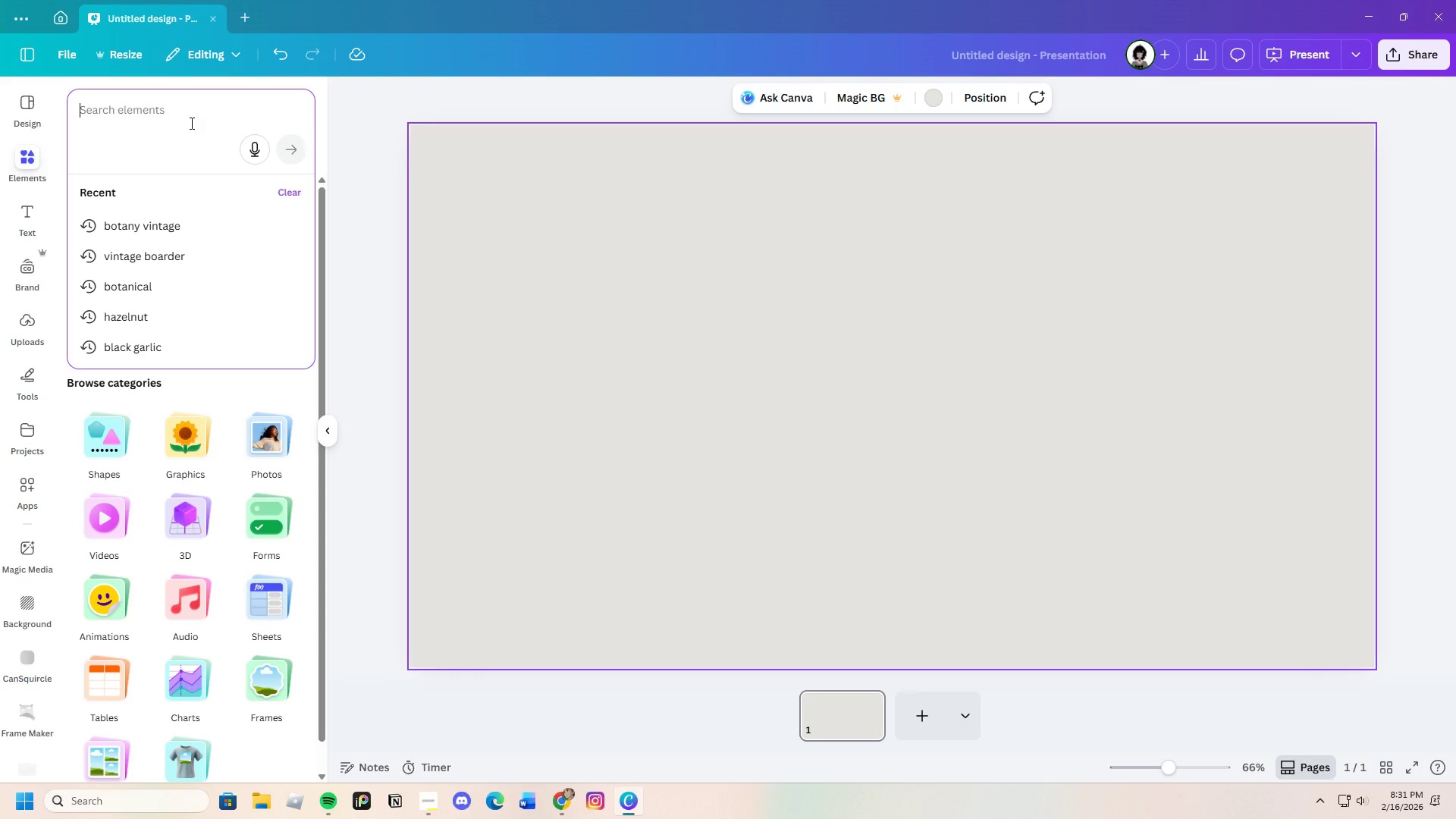 
type(botanical)
 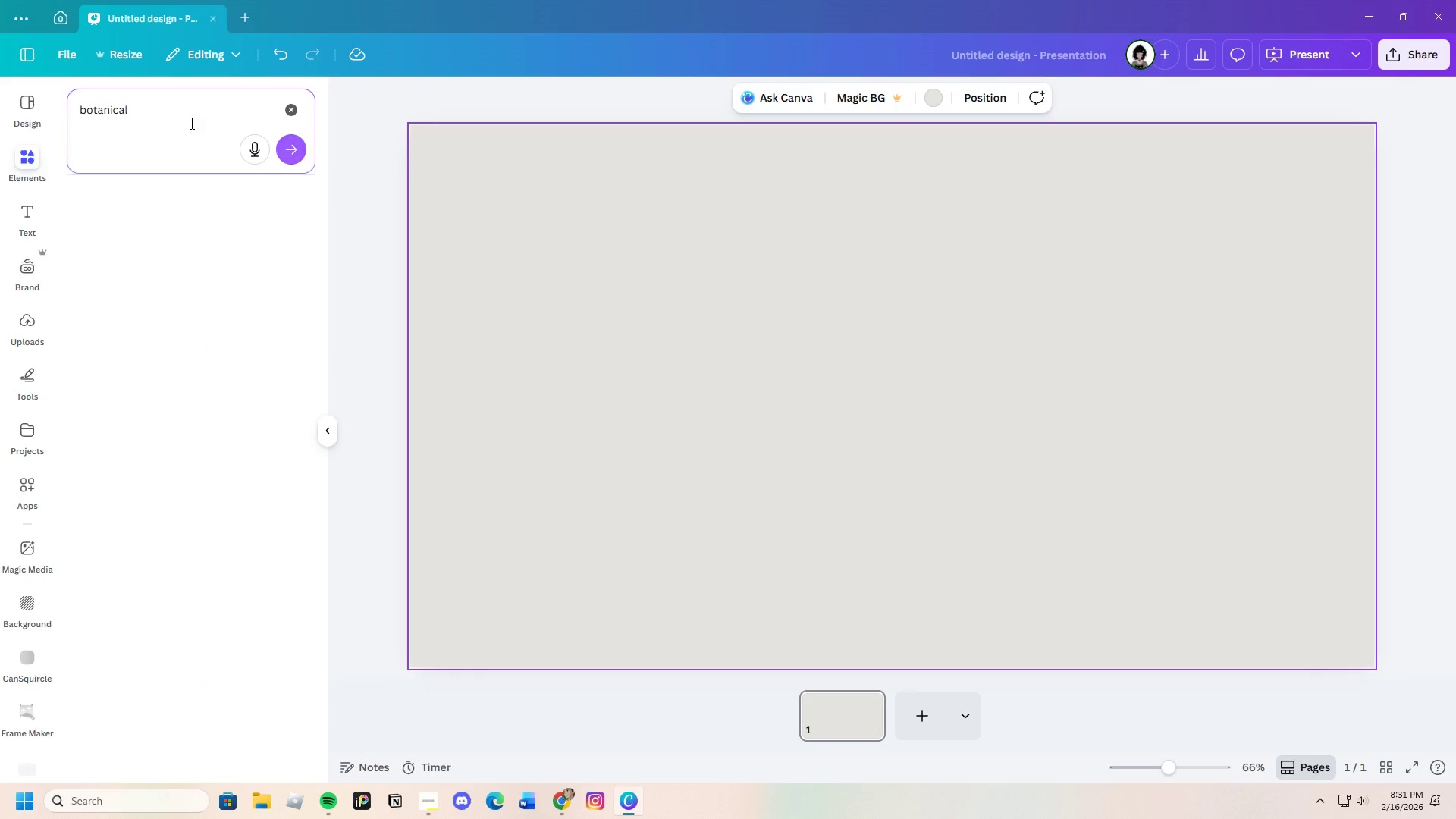 
key(Enter)
 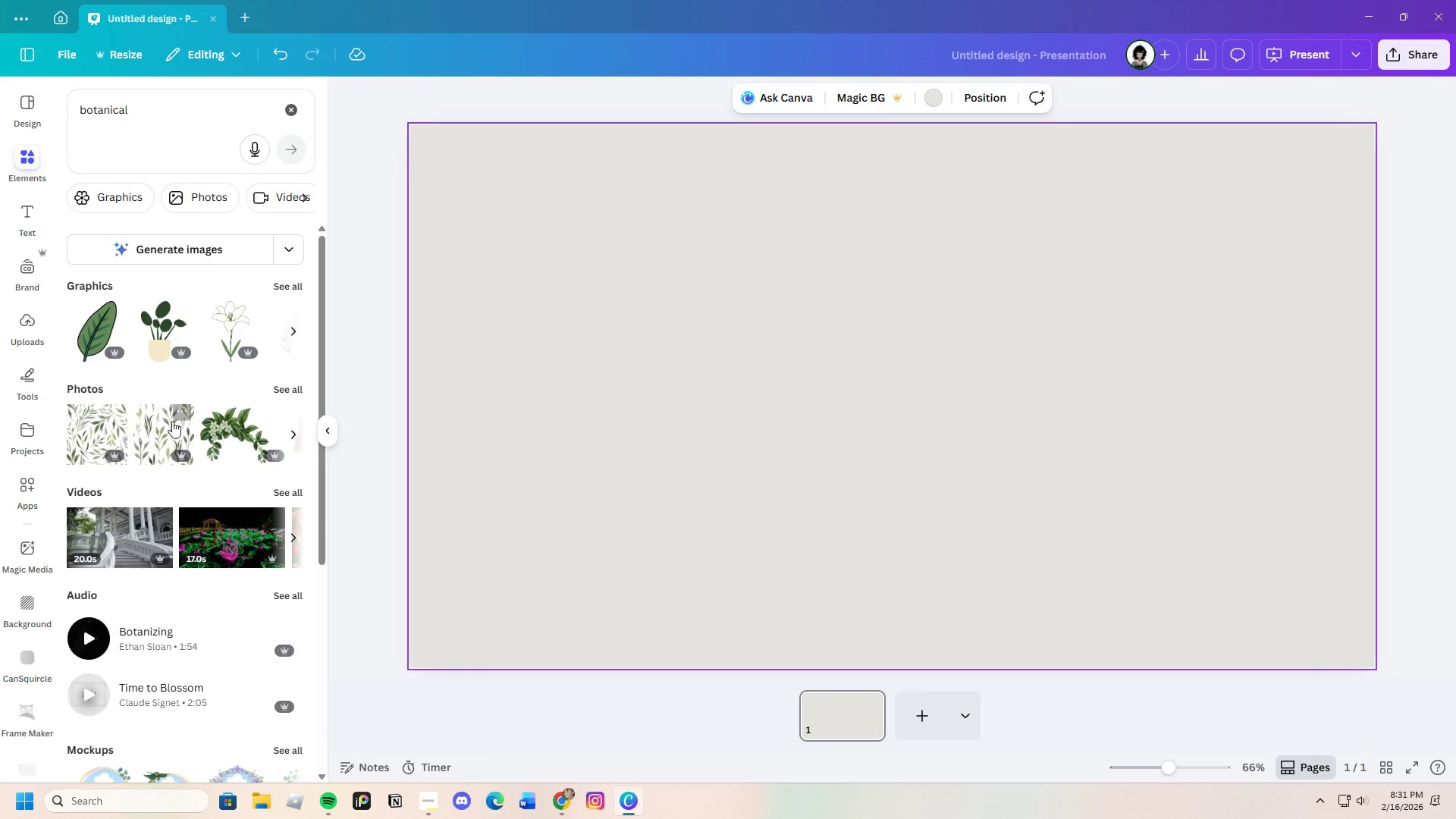 
left_click([126, 202])
 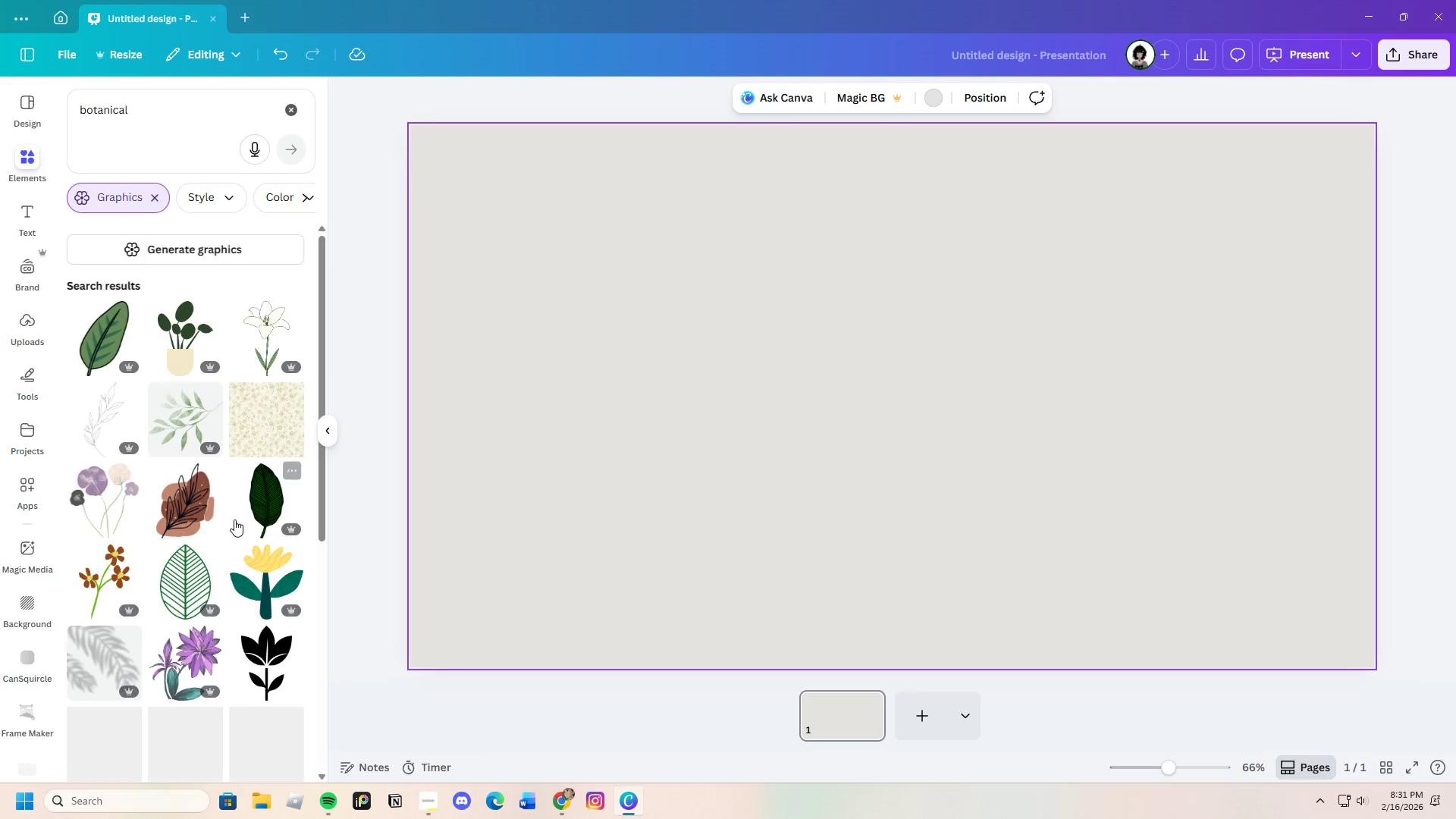 
scroll: coordinate [261, 573], scroll_direction: down, amount: 22.0
 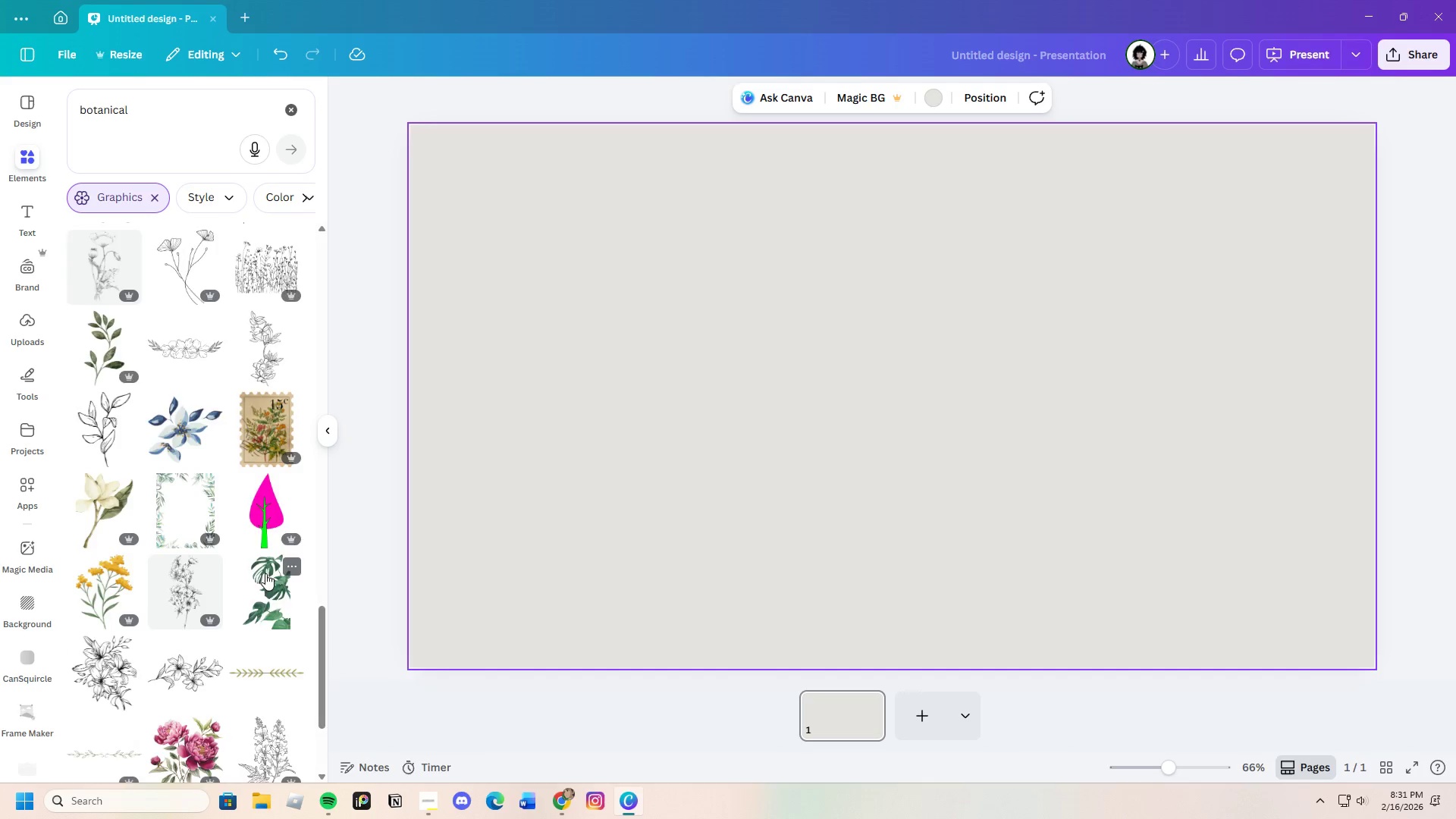 
scroll: coordinate [265, 573], scroll_direction: down, amount: 5.0
 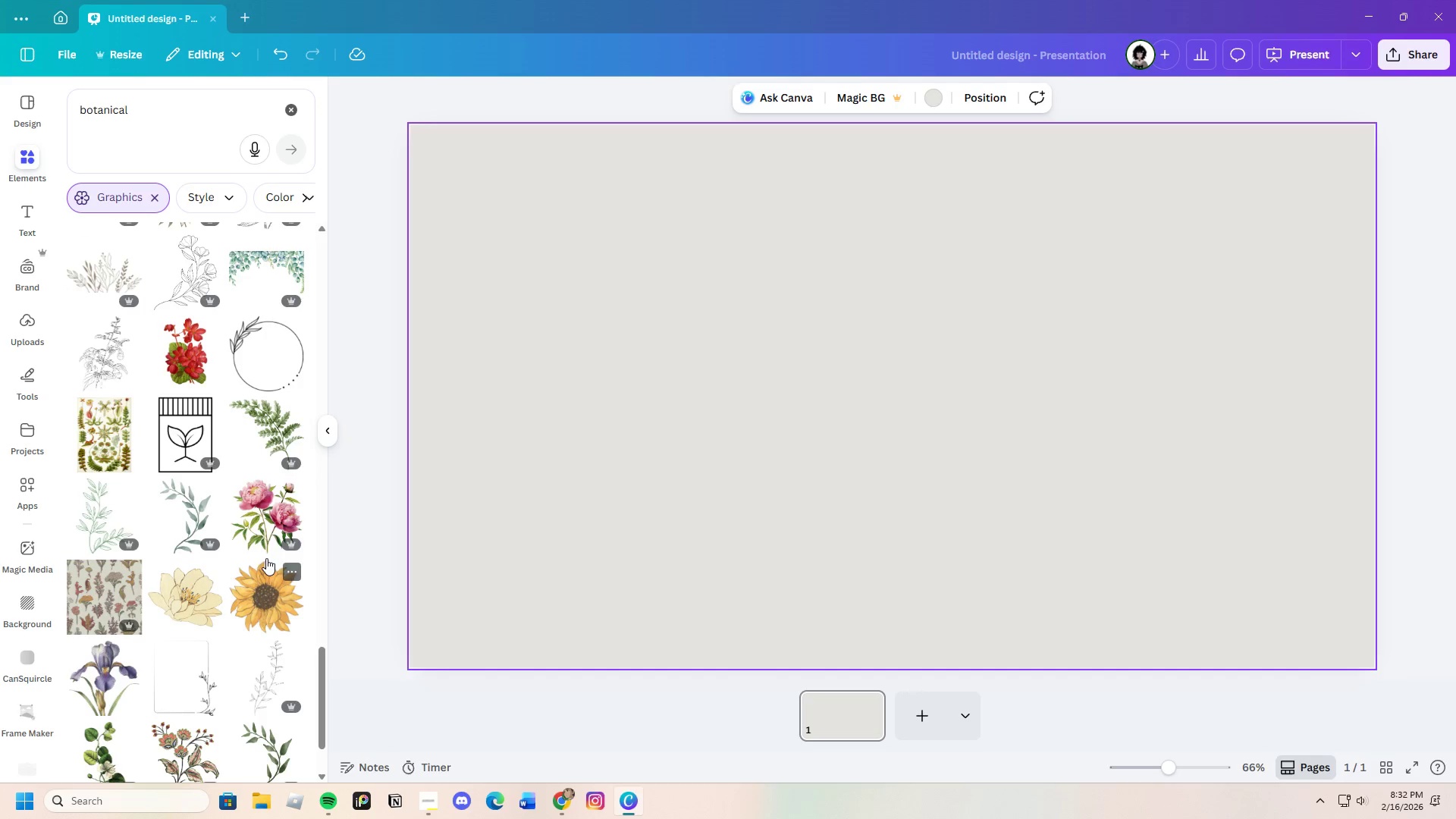 
mouse_move([277, 277])
 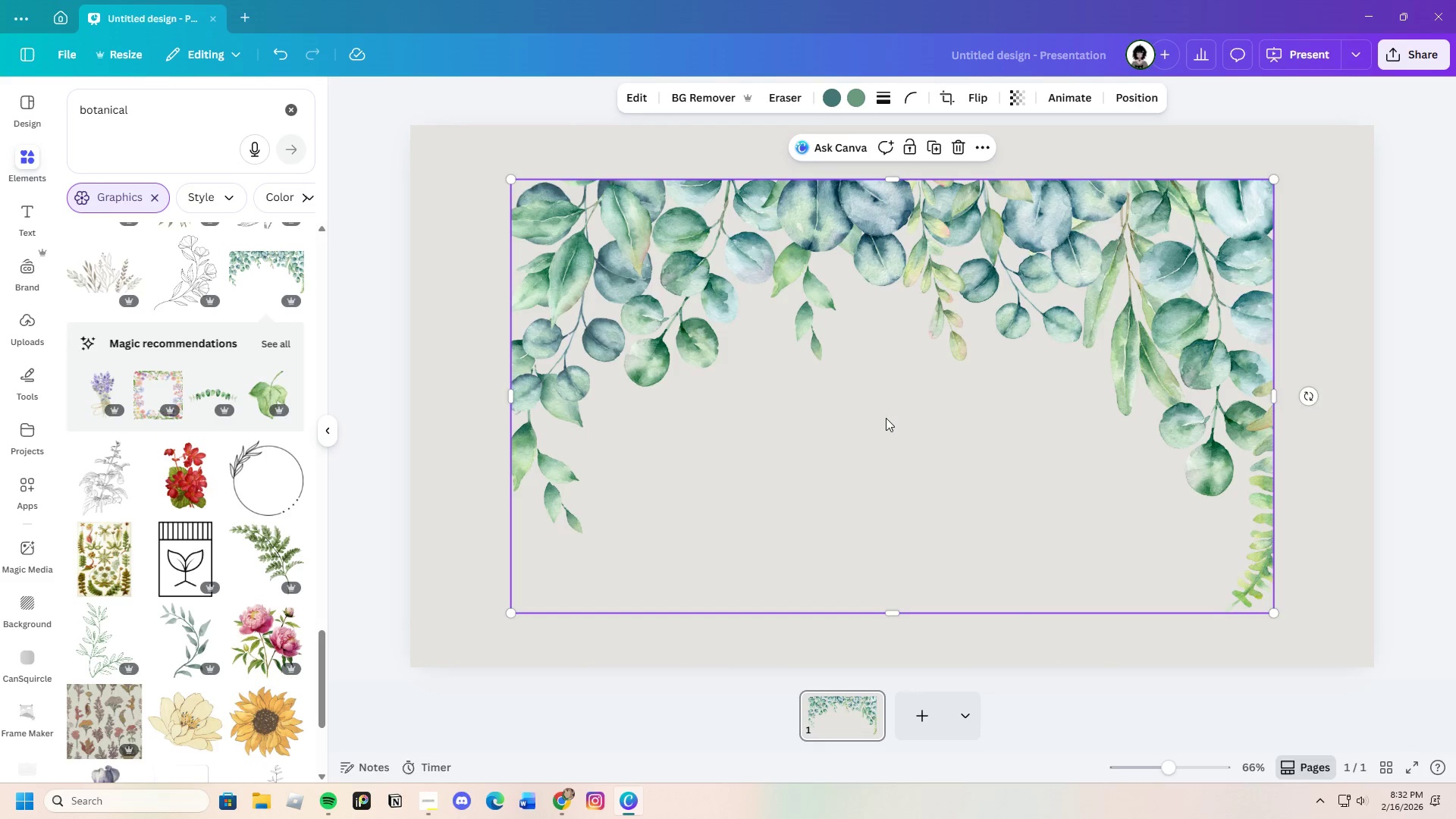 
left_click_drag(start_coordinate=[889, 418], to_coordinate=[843, 368])
 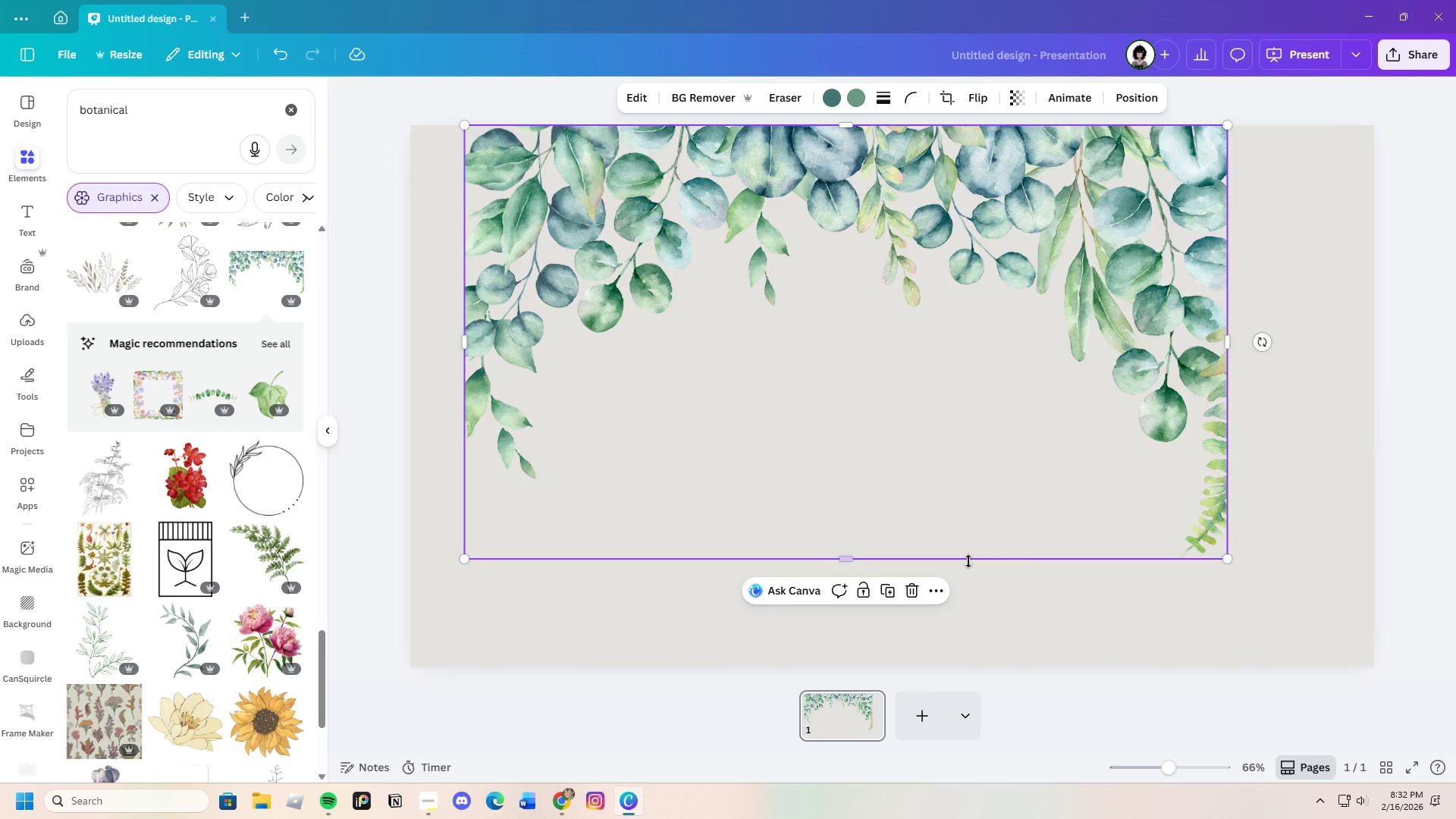 
left_click([912, 591])
 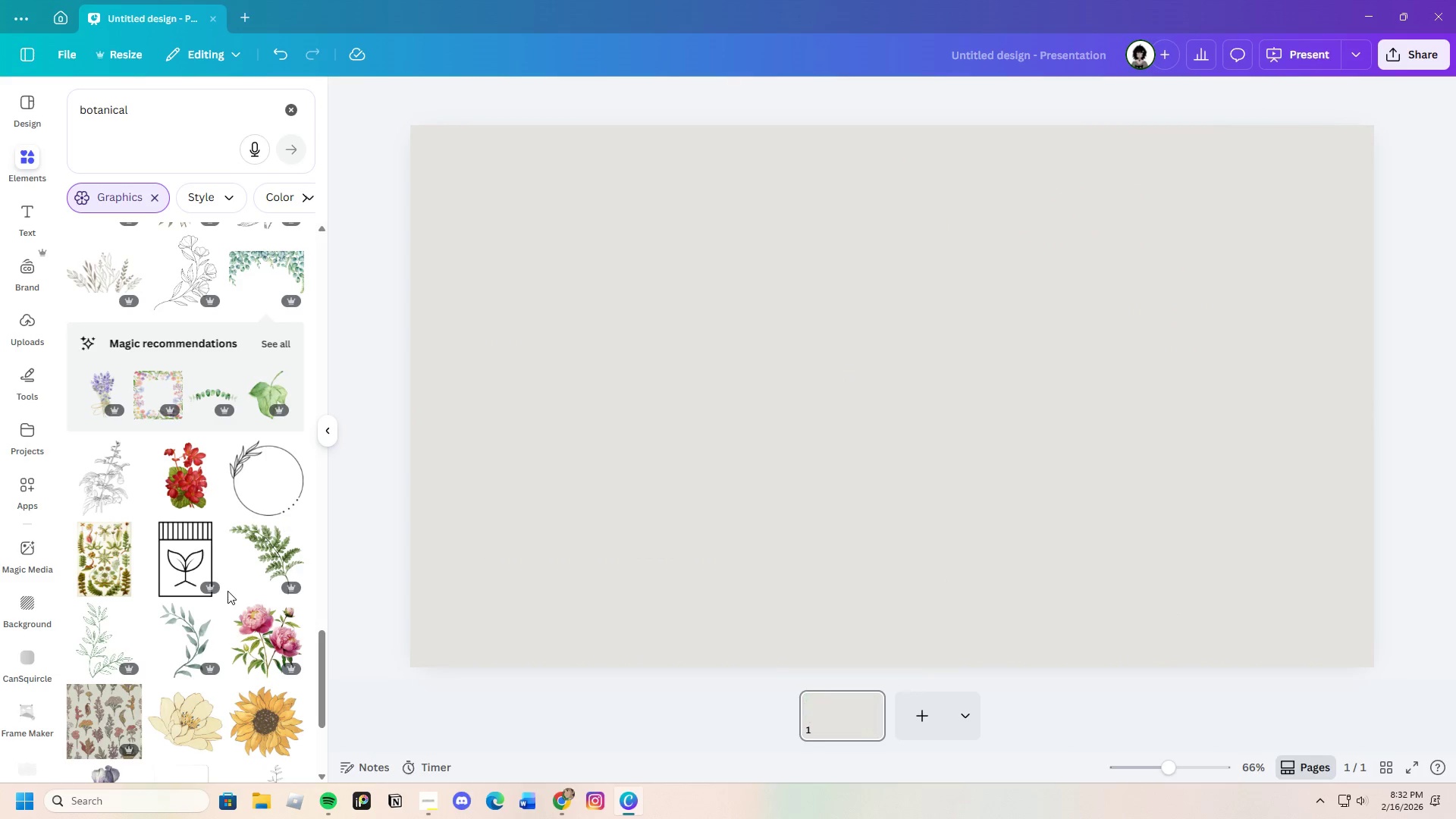 
scroll: coordinate [225, 585], scroll_direction: down, amount: 12.0
 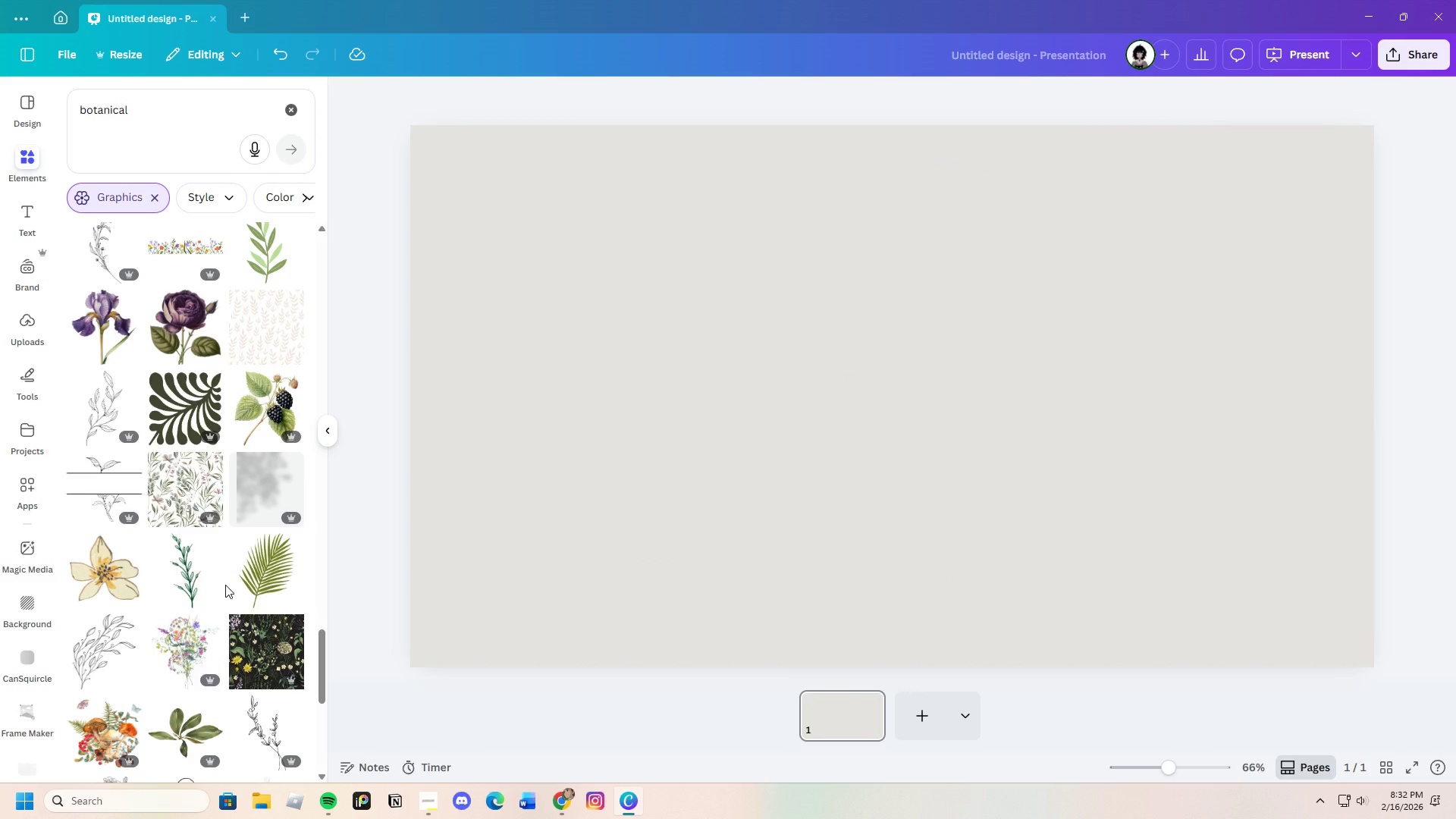 
scroll: coordinate [225, 585], scroll_direction: up, amount: 1.0
 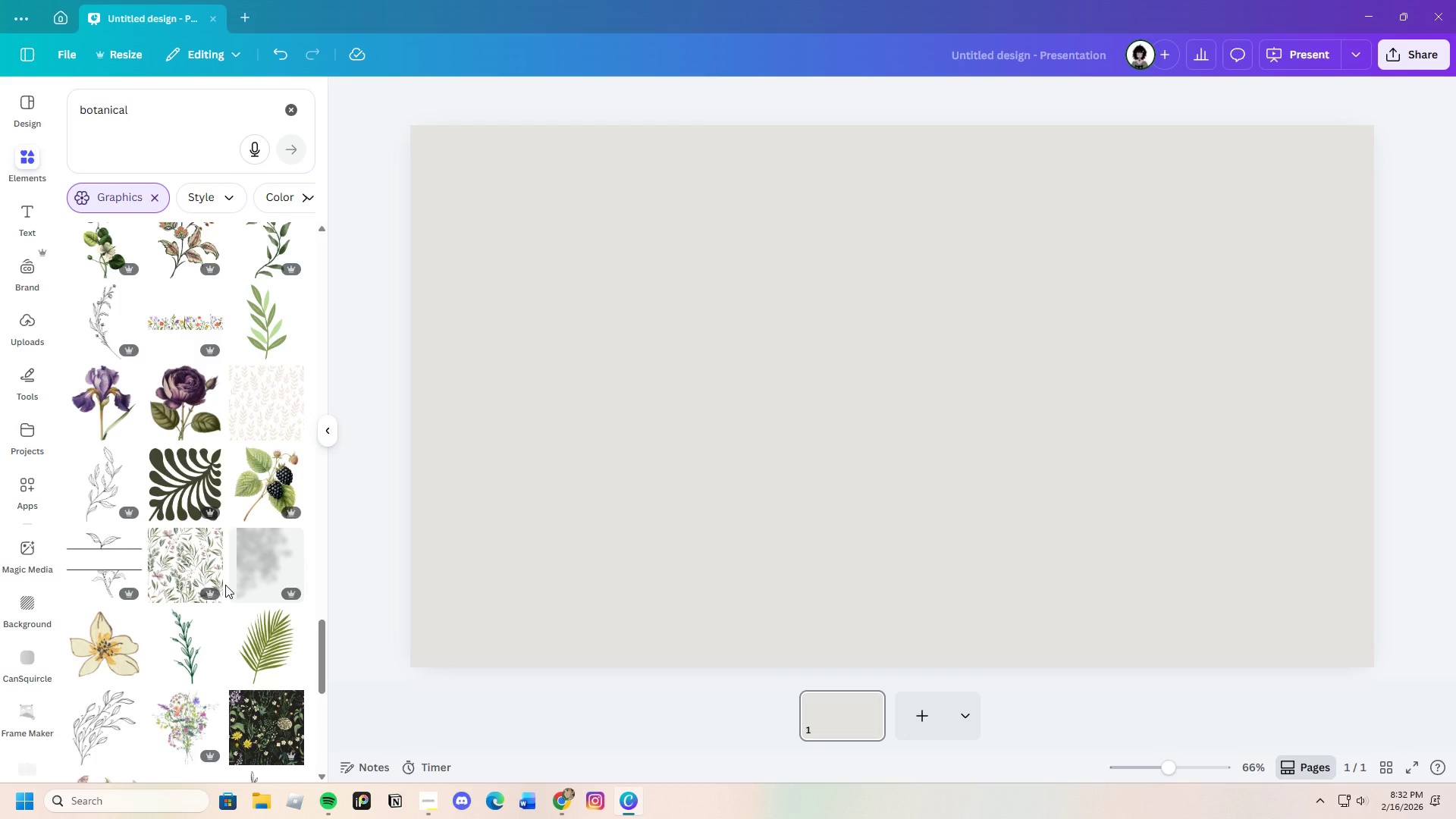 
scroll: coordinate [225, 585], scroll_direction: down, amount: 12.0
 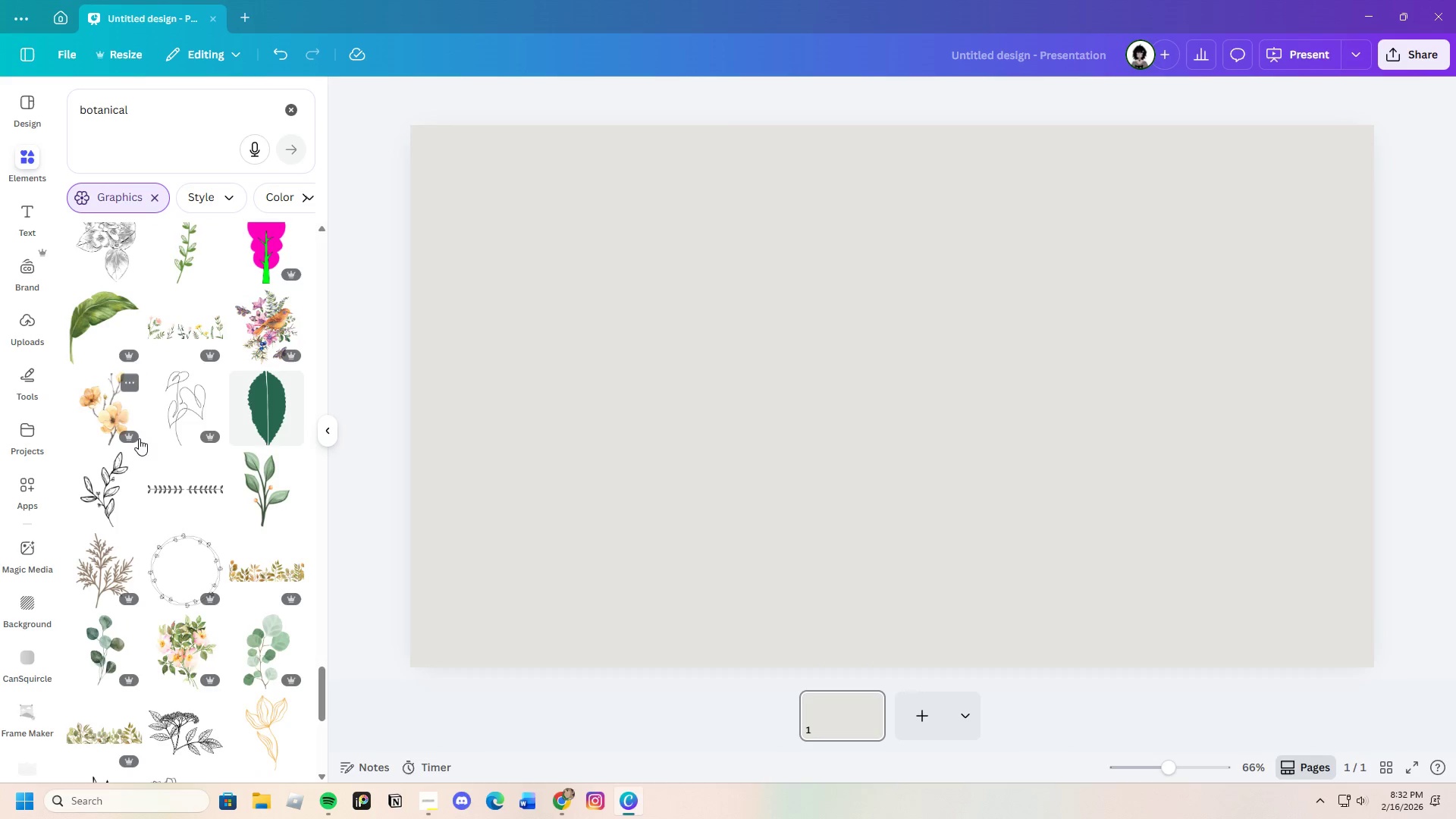 
left_click_drag(start_coordinate=[162, 105], to_coordinate=[13, 134])
 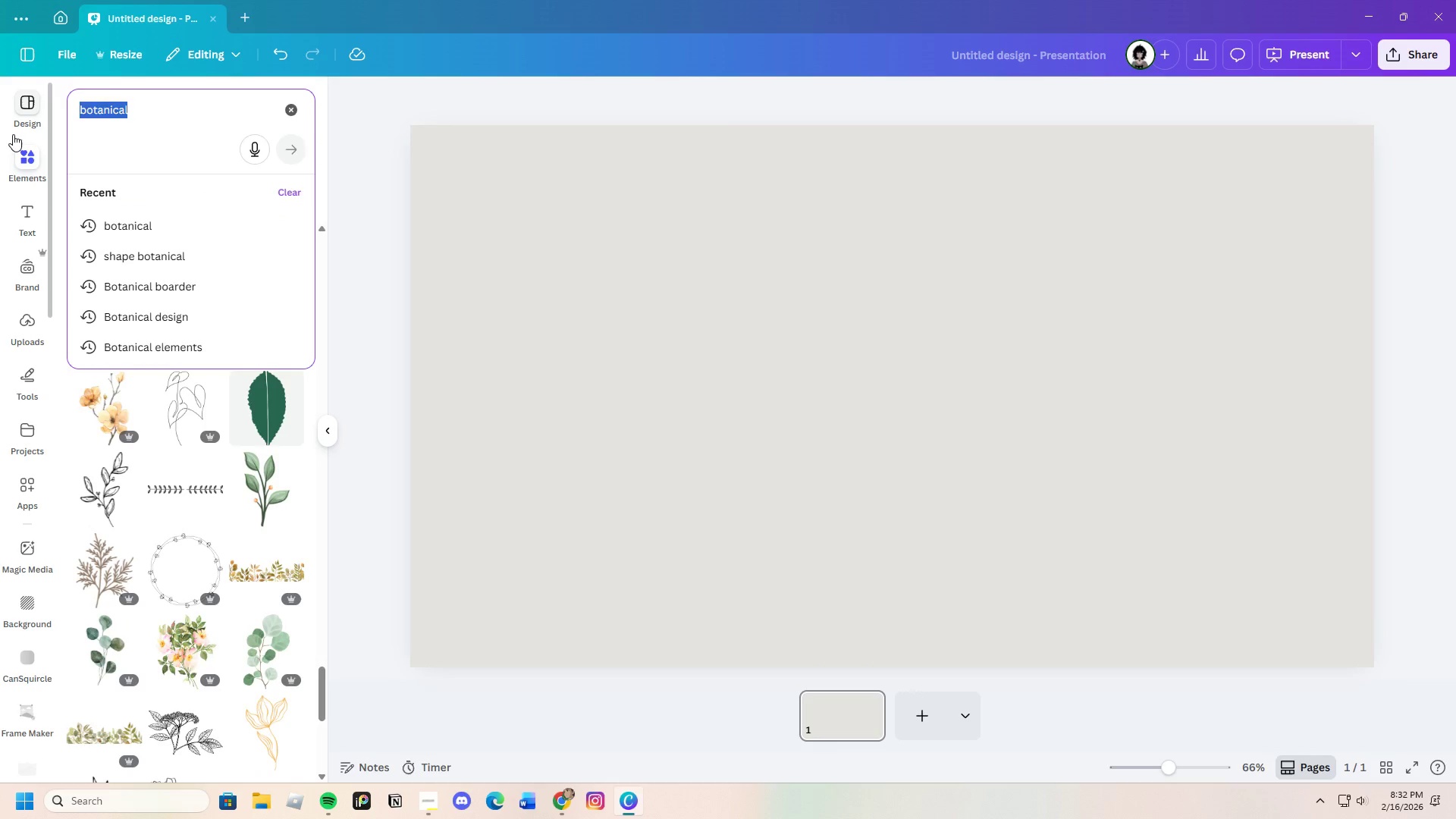 
key(Backspace)
type(vegetable)
 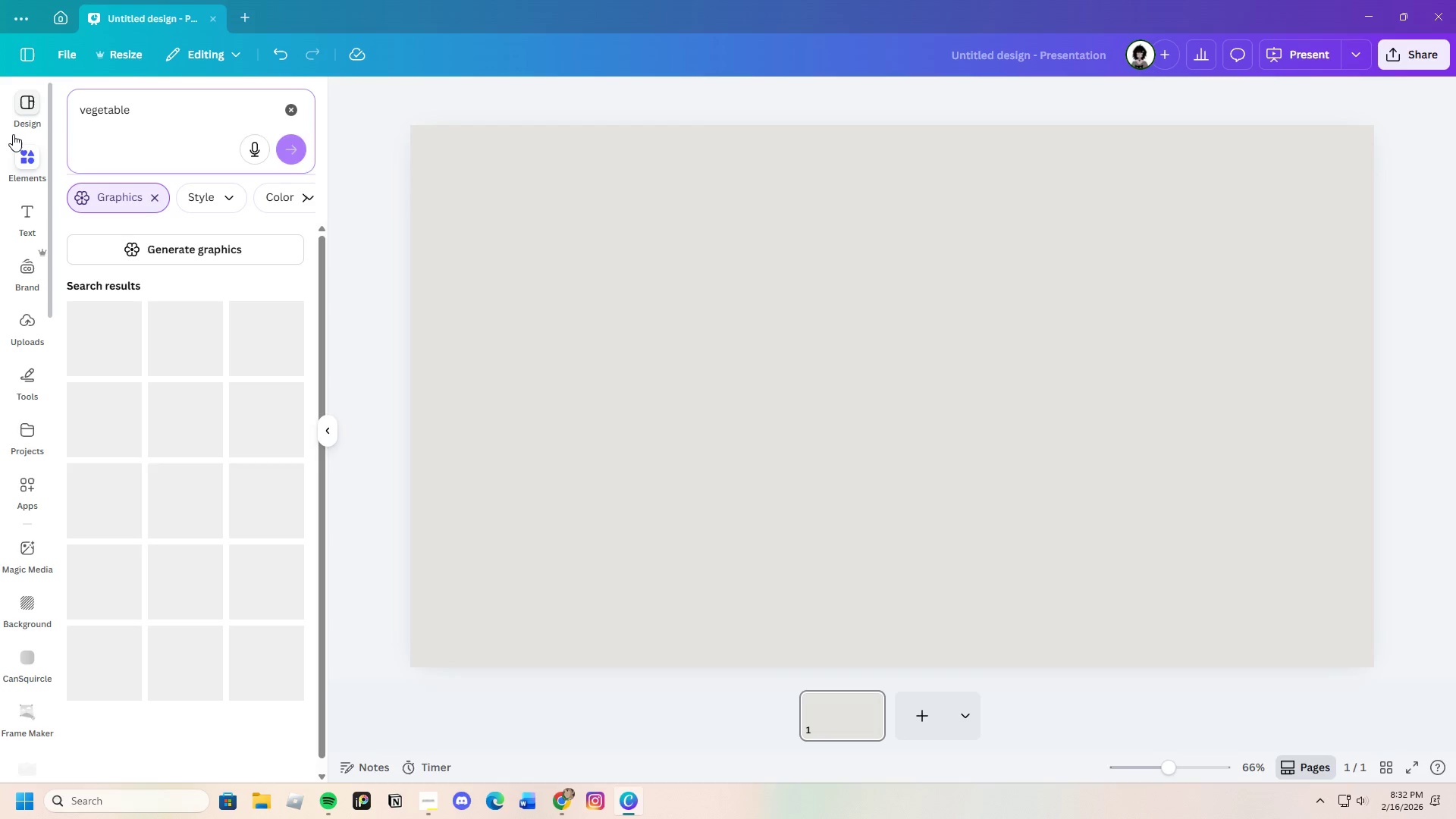 
key(Enter)
 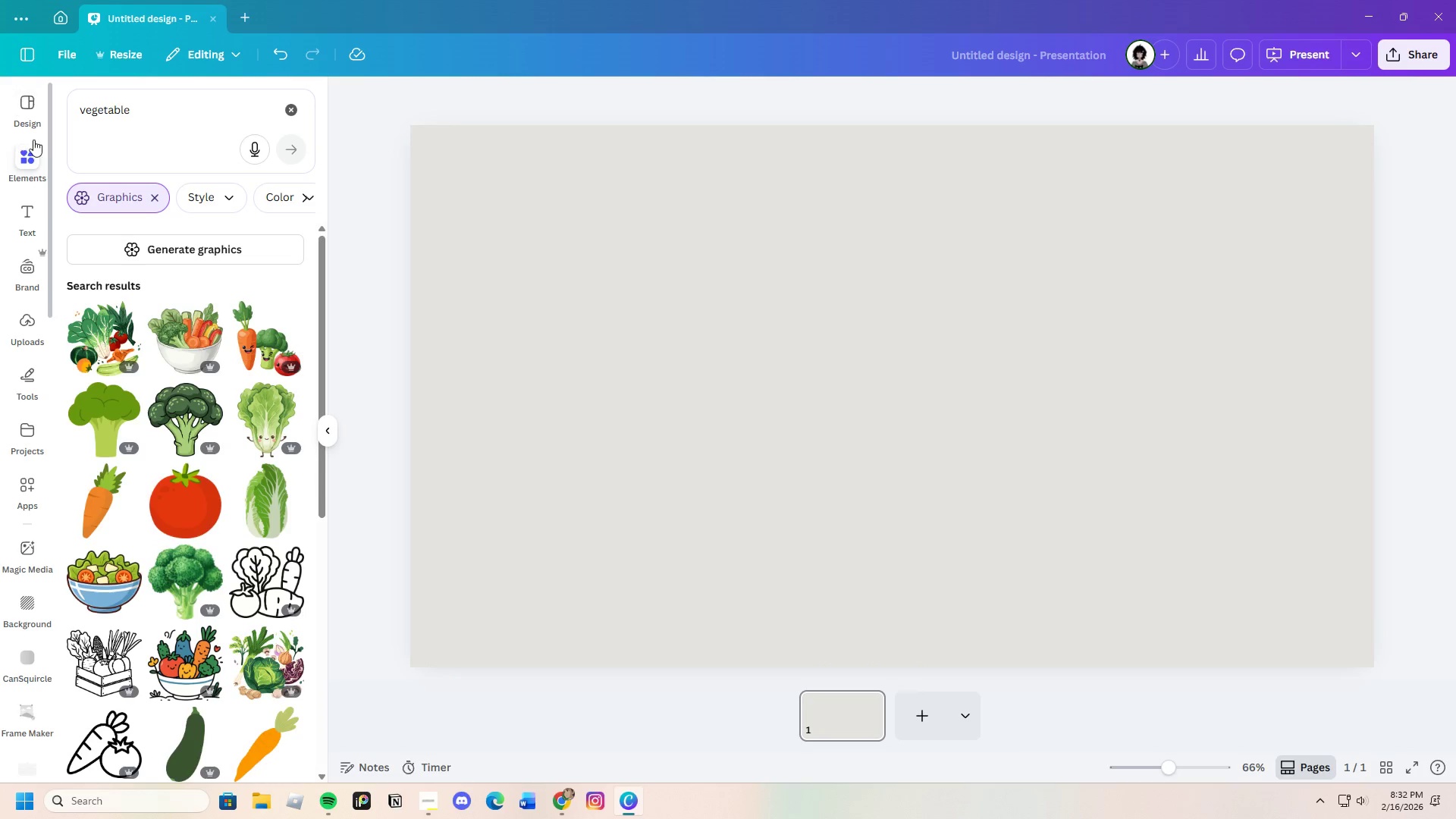 
scroll: coordinate [224, 588], scroll_direction: down, amount: 18.0
 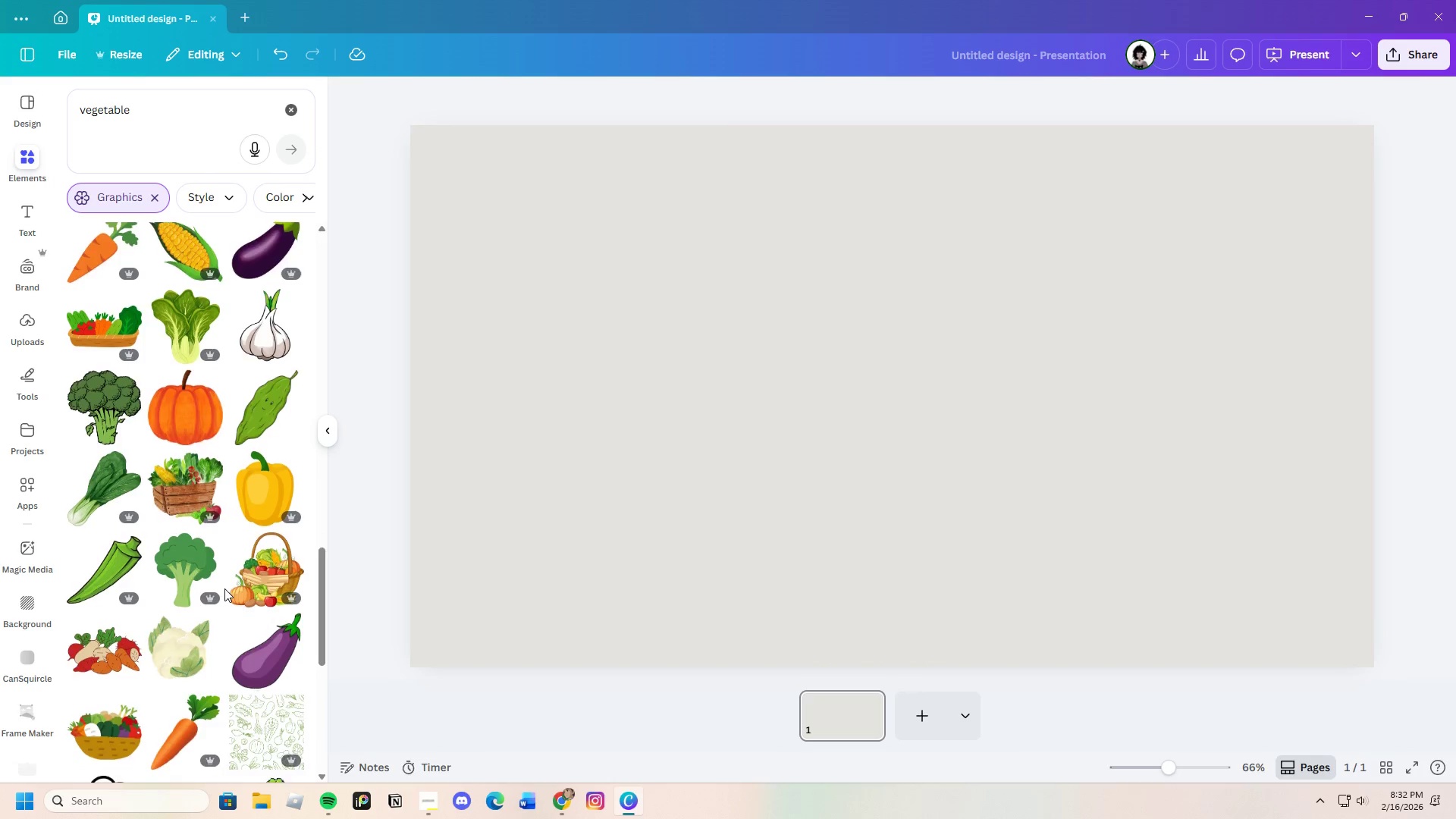 
mouse_move([235, 564])
 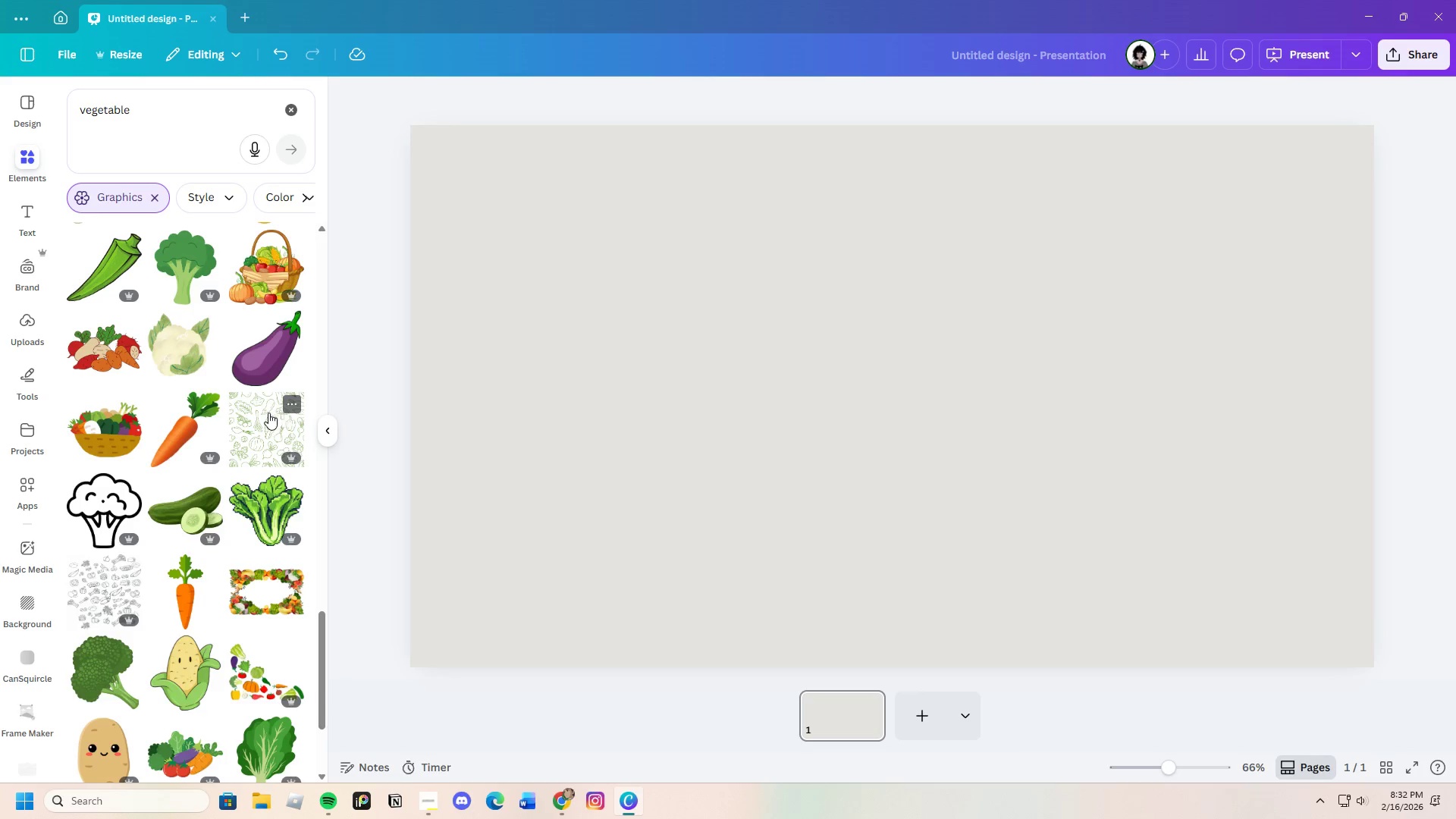 
left_click([267, 414])
 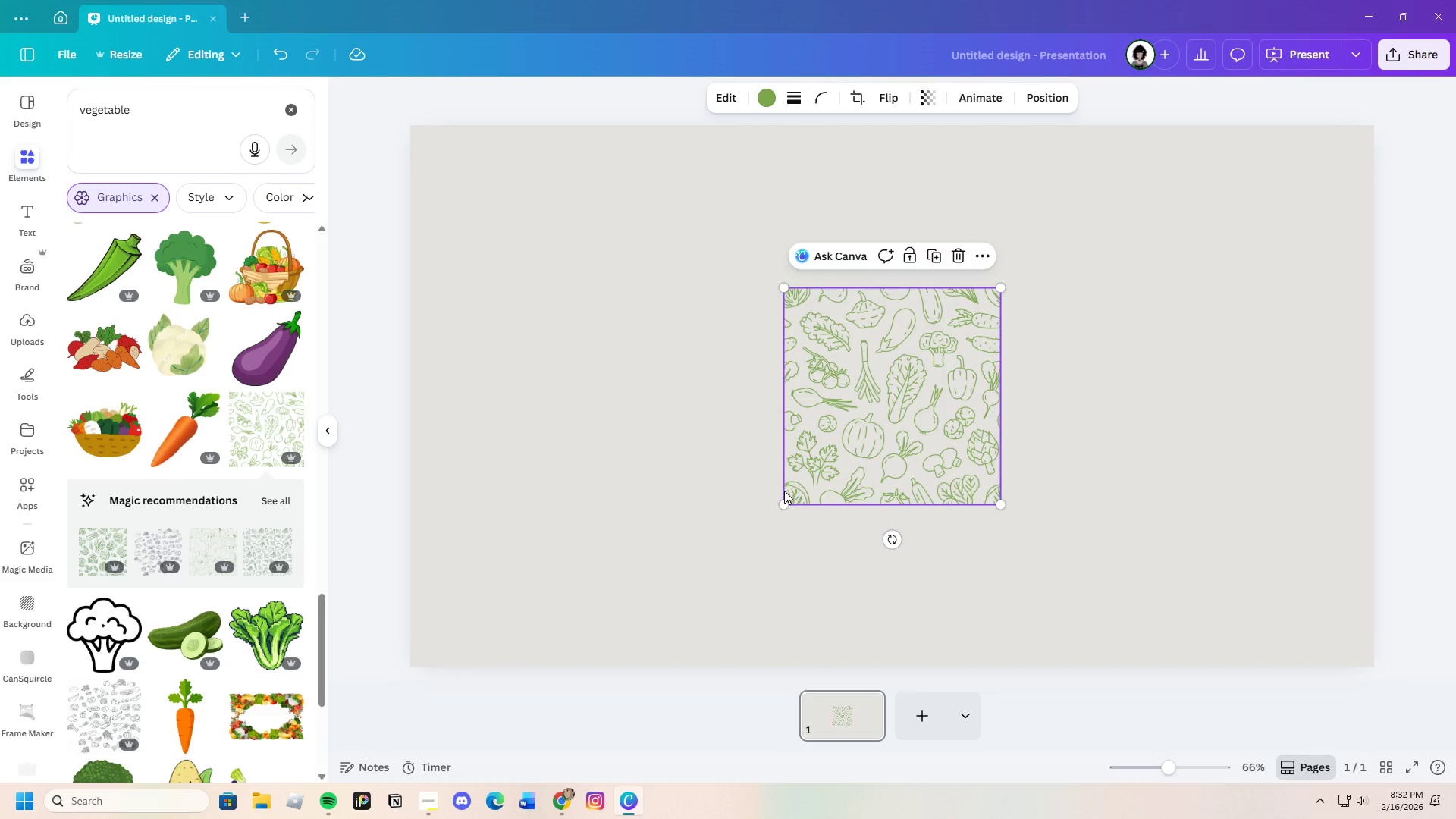 
left_click_drag(start_coordinate=[785, 500], to_coordinate=[313, 576])
 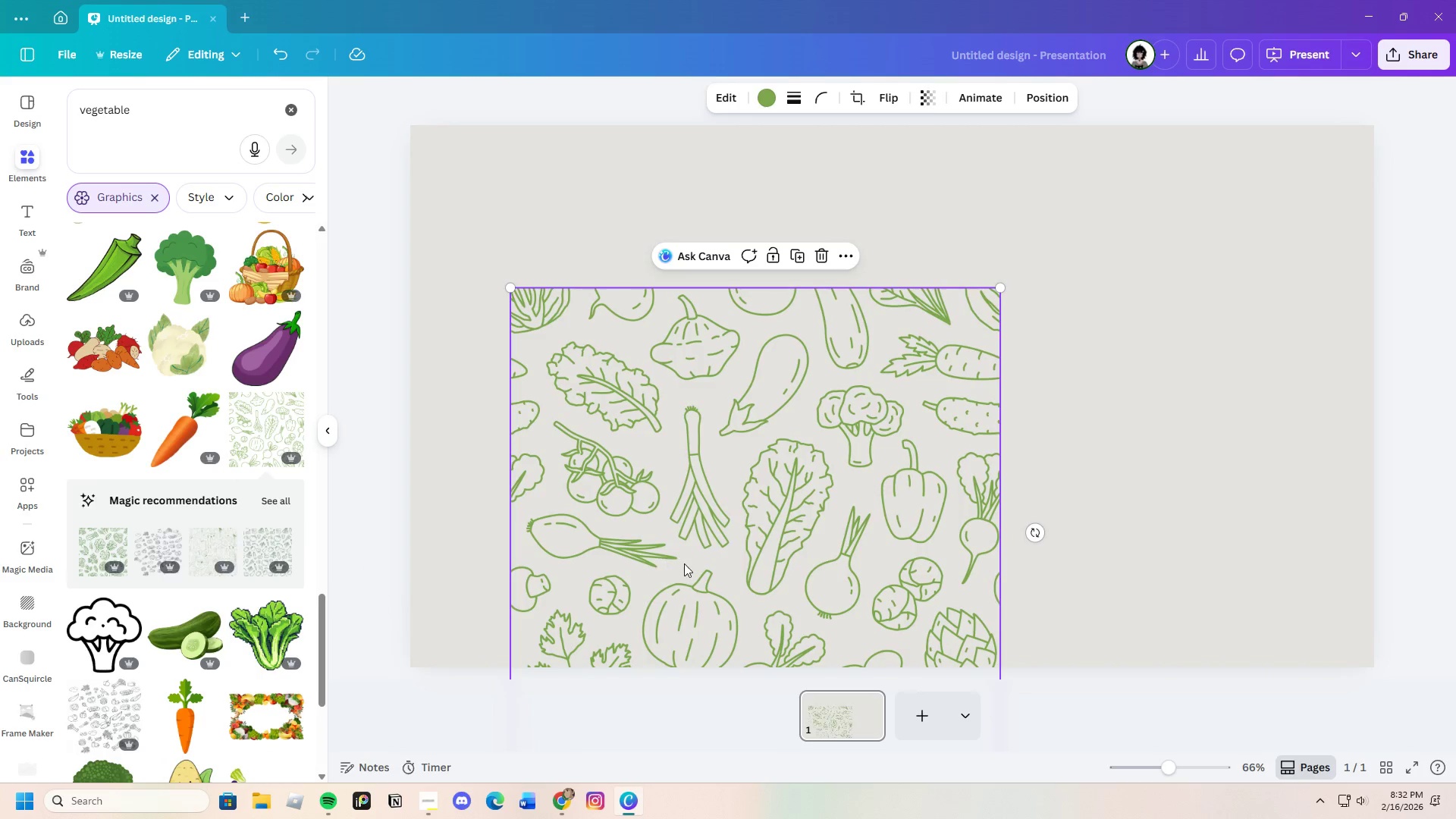 
left_click_drag(start_coordinate=[684, 562], to_coordinate=[666, 495])
 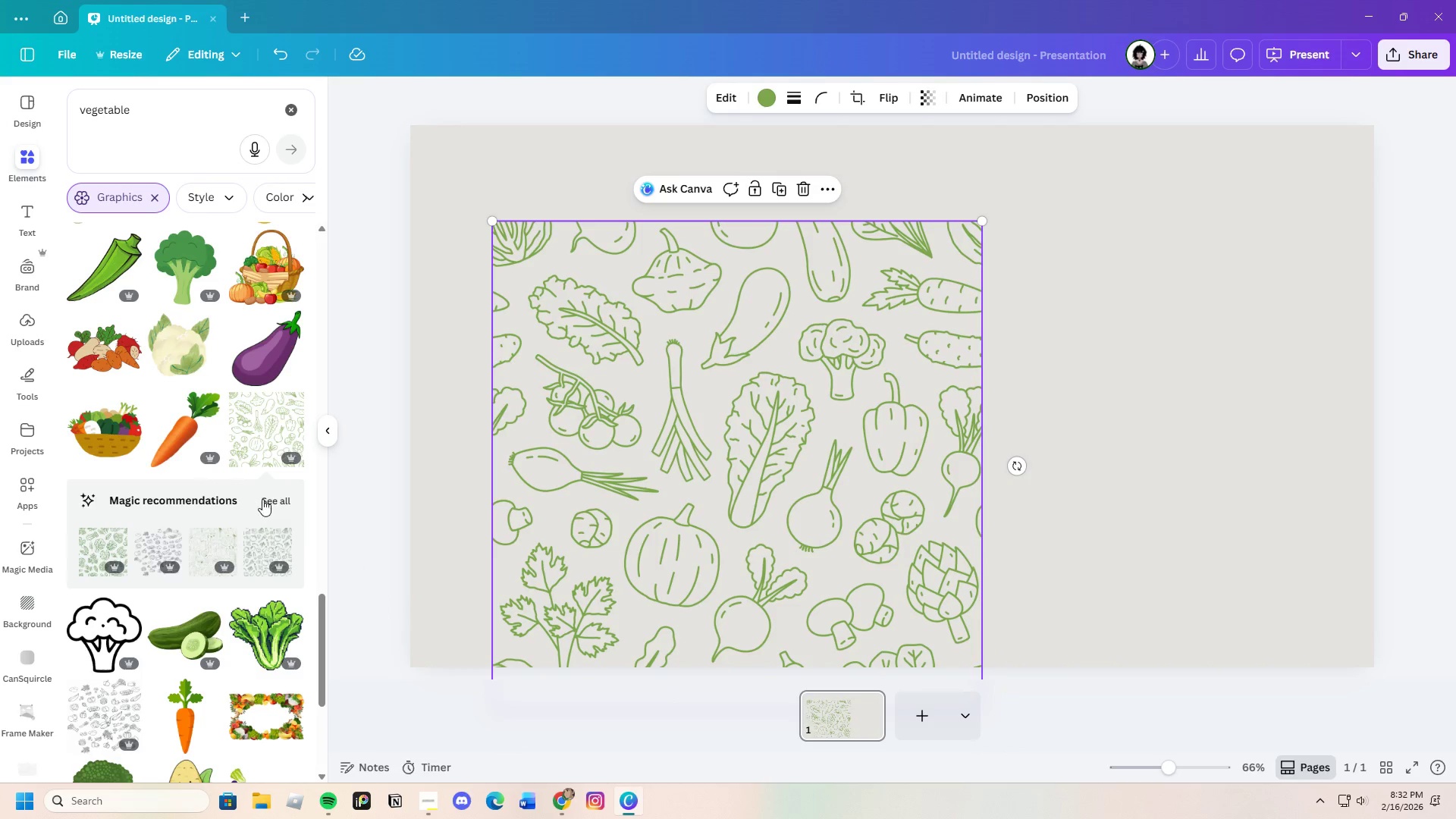 
left_click([265, 498])
 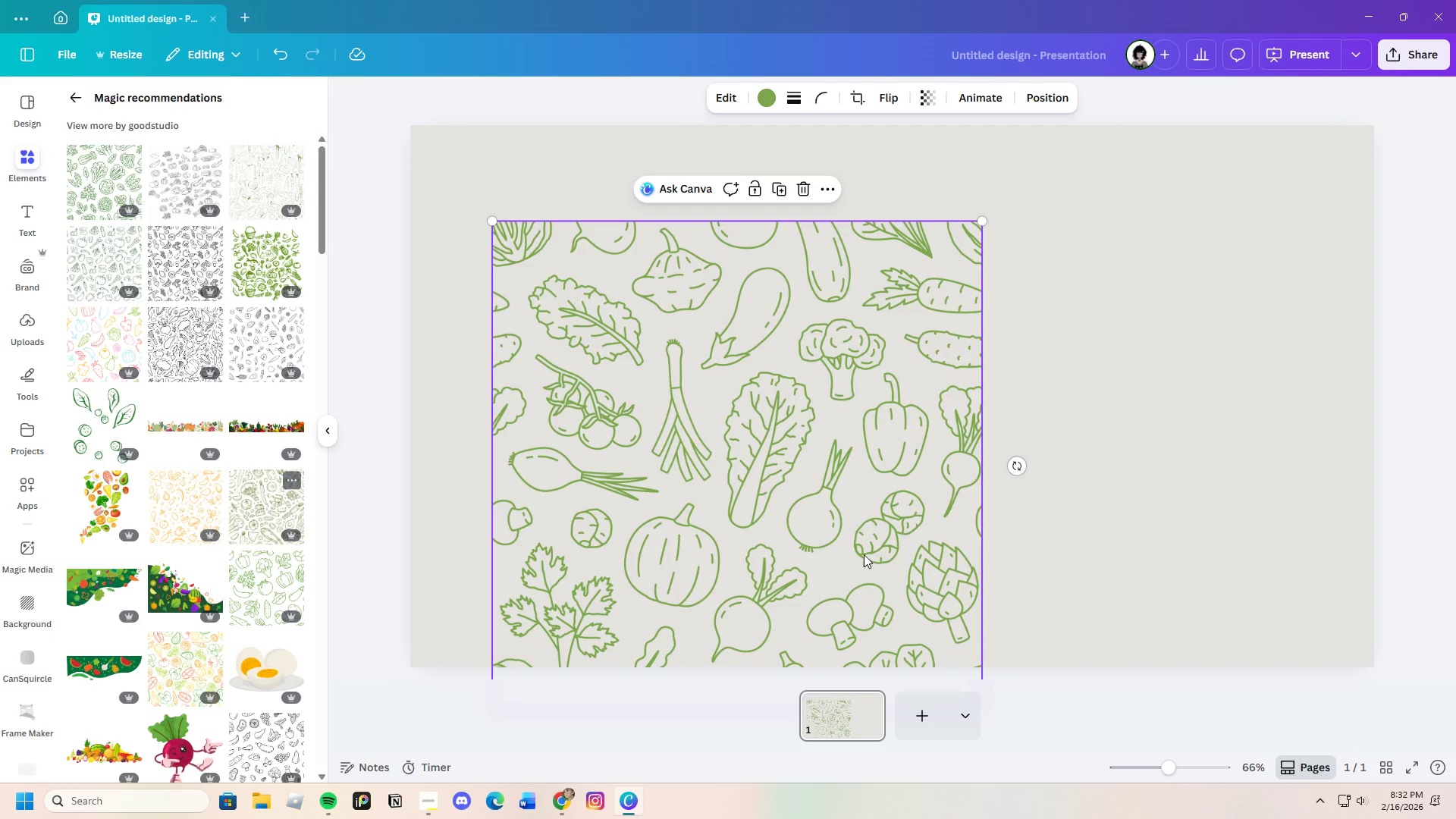 
left_click_drag(start_coordinate=[962, 554], to_coordinate=[880, 492])
 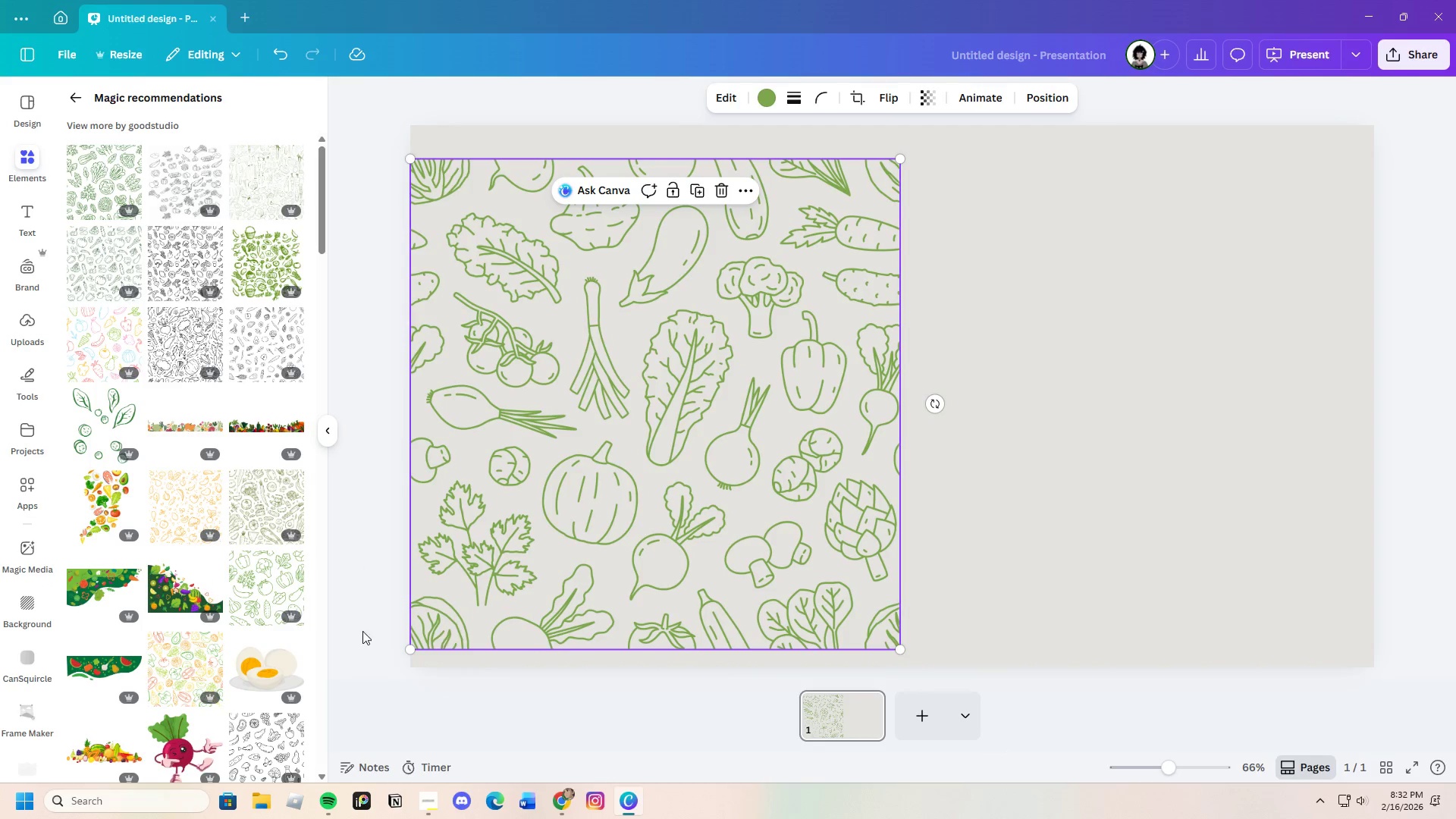 
scroll: coordinate [232, 587], scroll_direction: down, amount: 13.0
 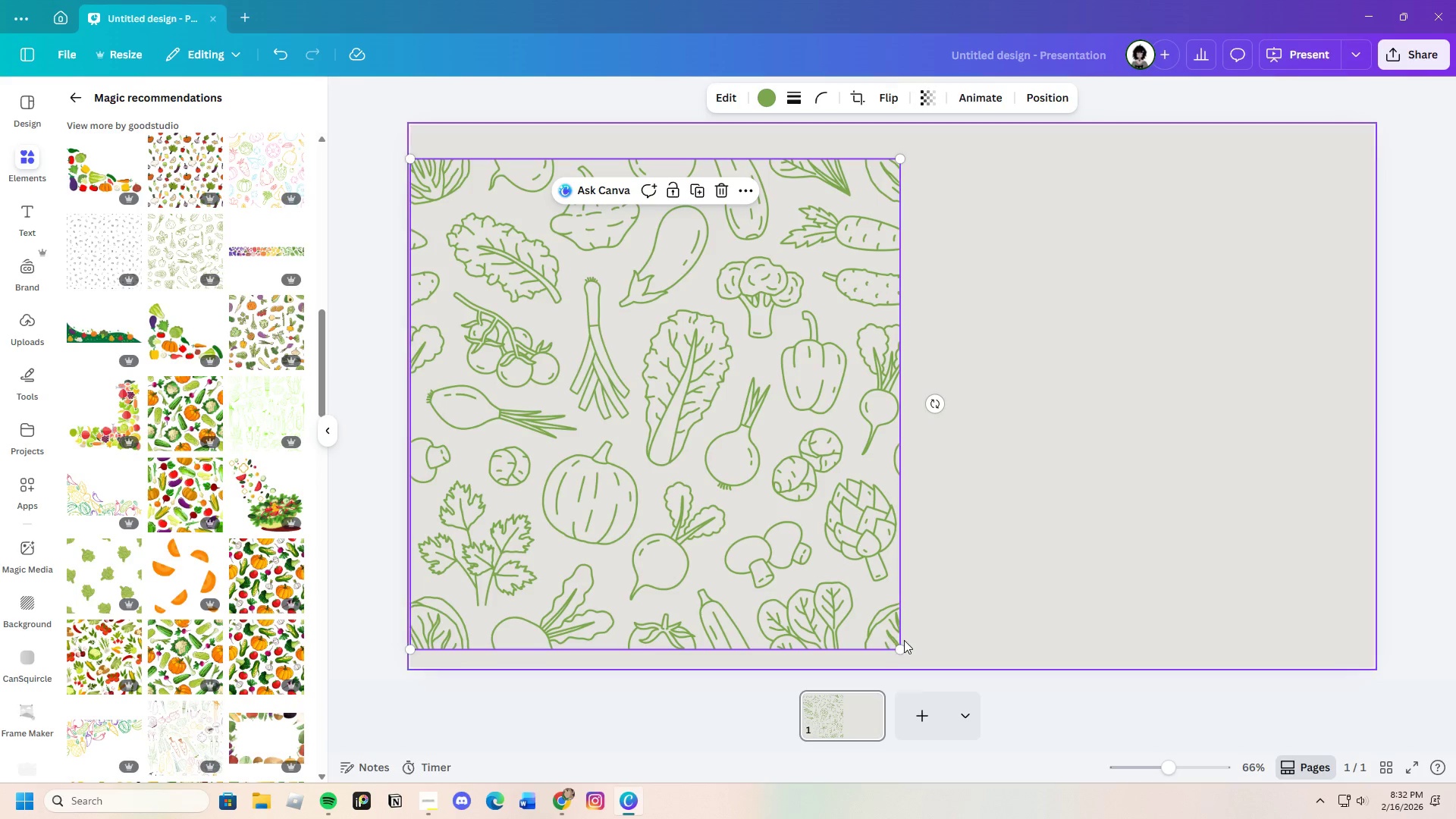 
left_click_drag(start_coordinate=[901, 649], to_coordinate=[1454, 581])
 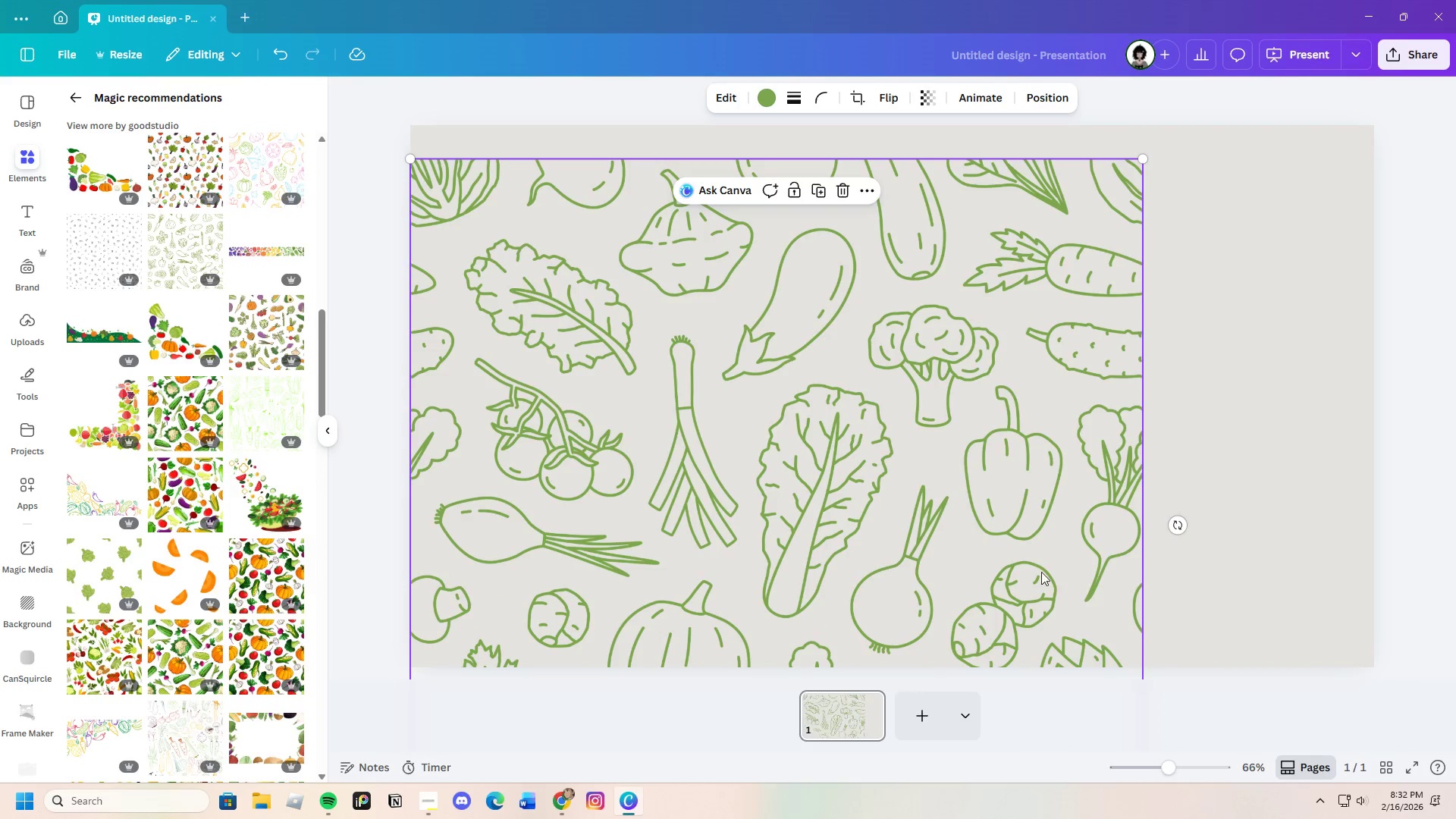 
scroll: coordinate [1033, 563], scroll_direction: down, amount: 4.0
 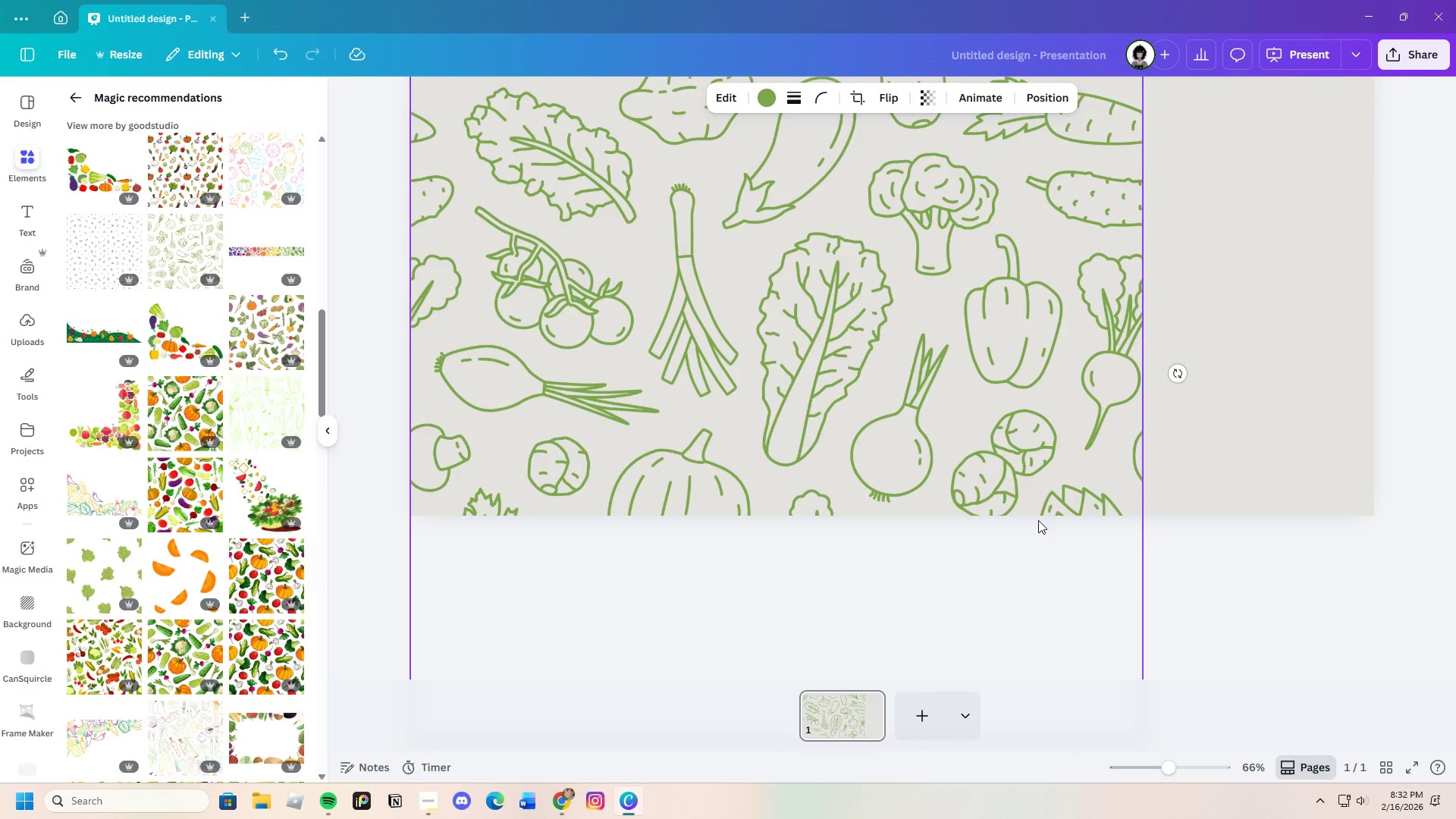 
scroll: coordinate [1005, 498], scroll_direction: up, amount: 3.0
 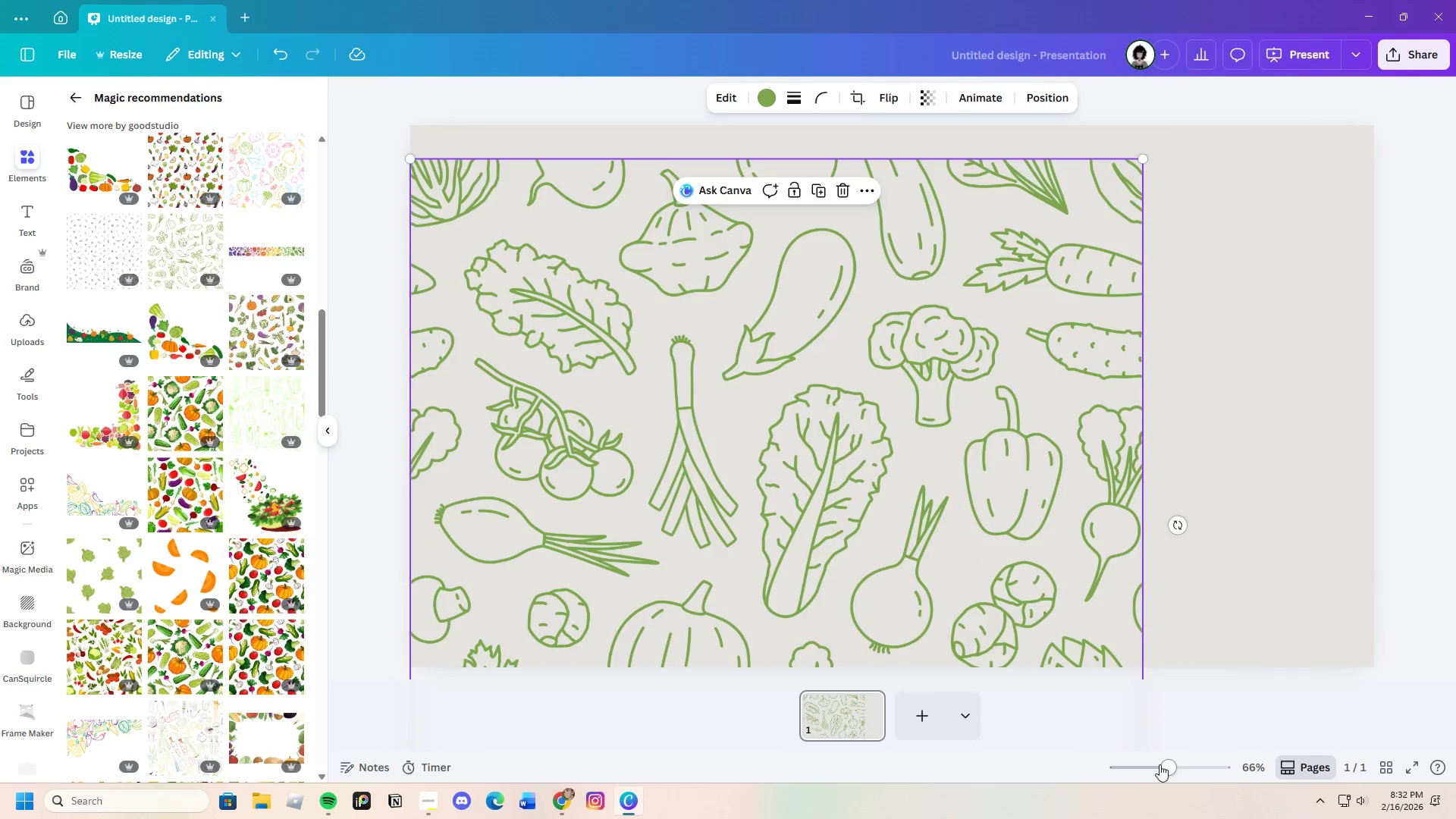 
left_click_drag(start_coordinate=[1178, 765], to_coordinate=[1153, 777])
 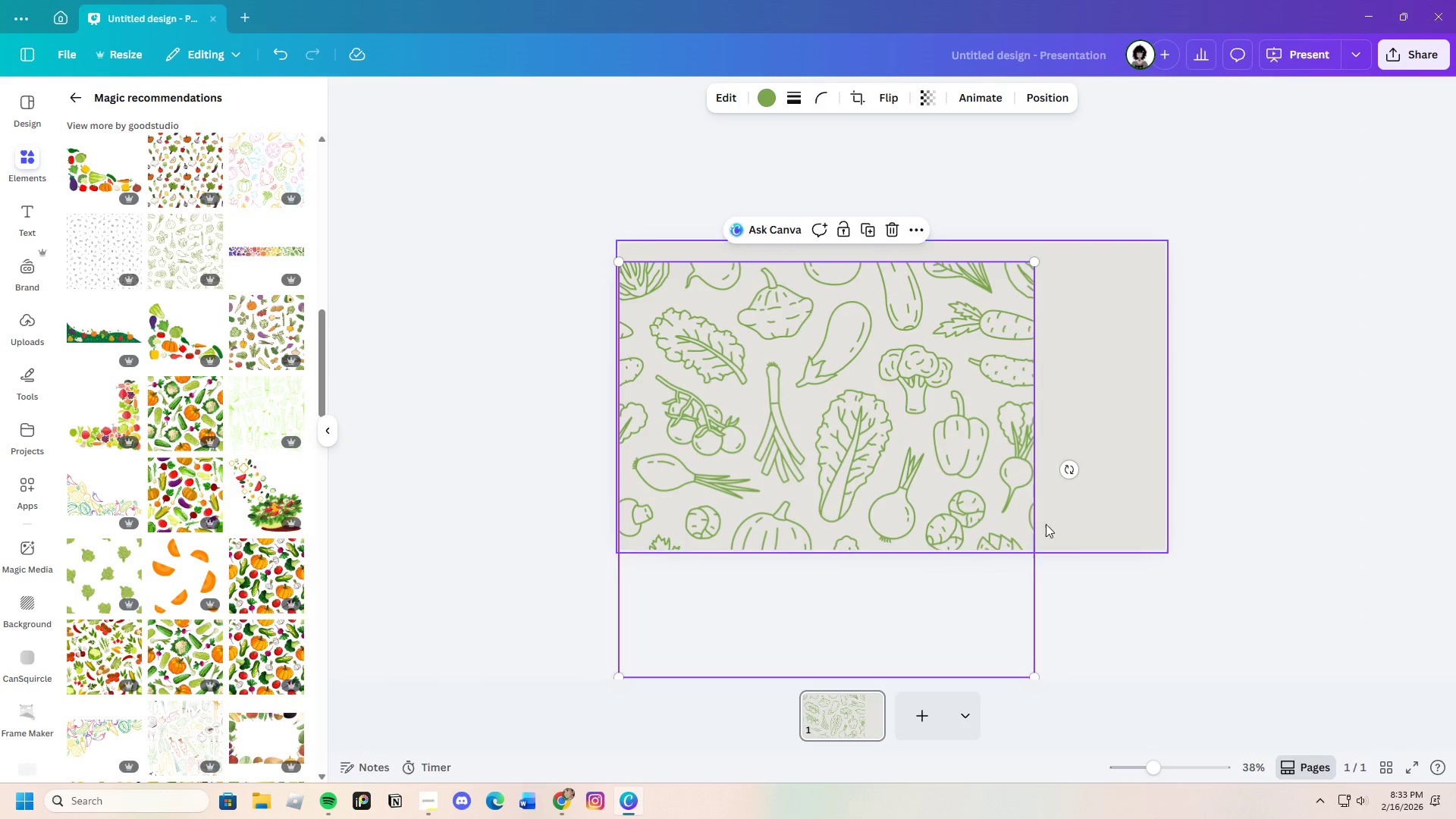 
left_click([1065, 466])
 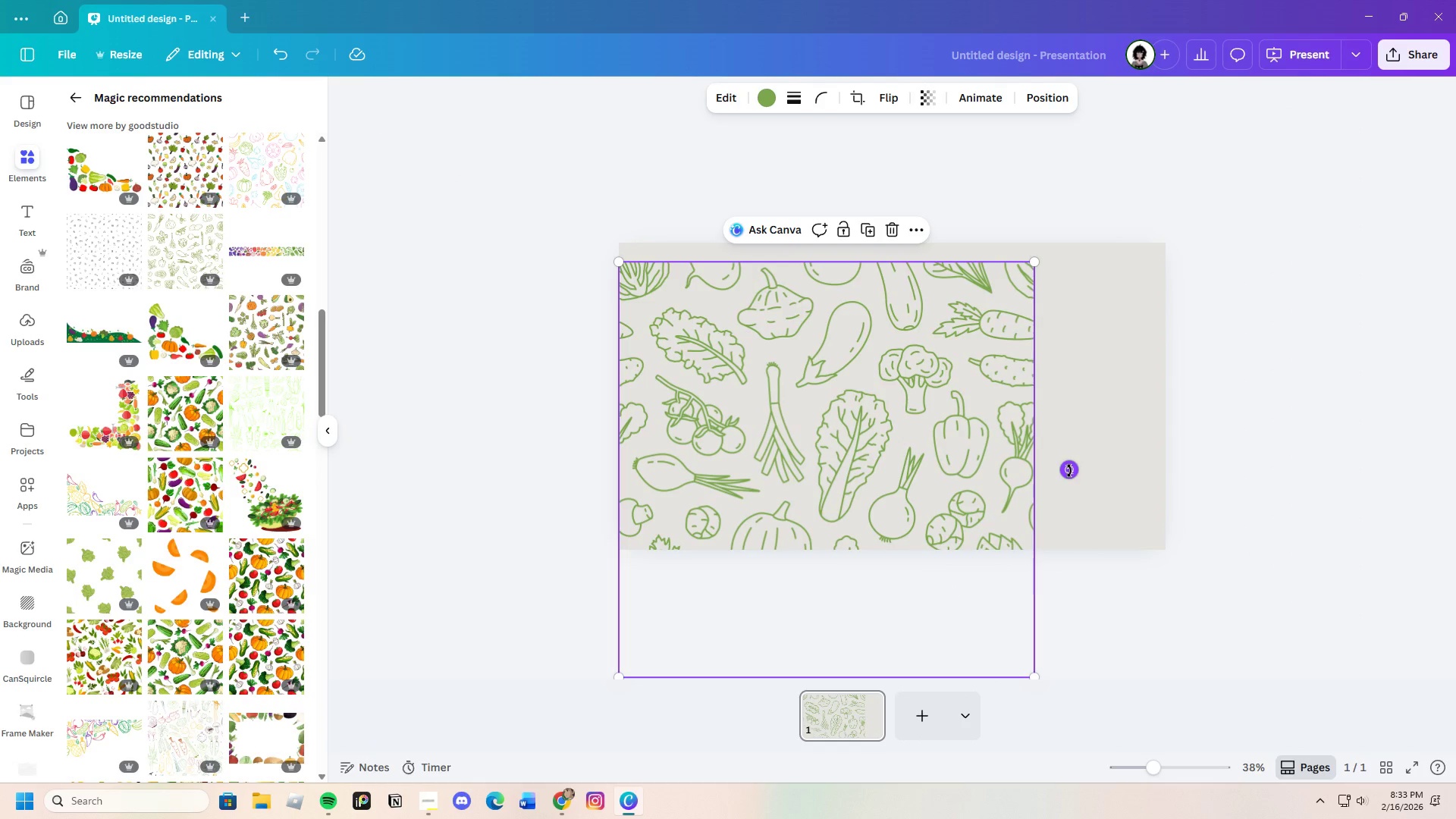 
left_click([1072, 477])
 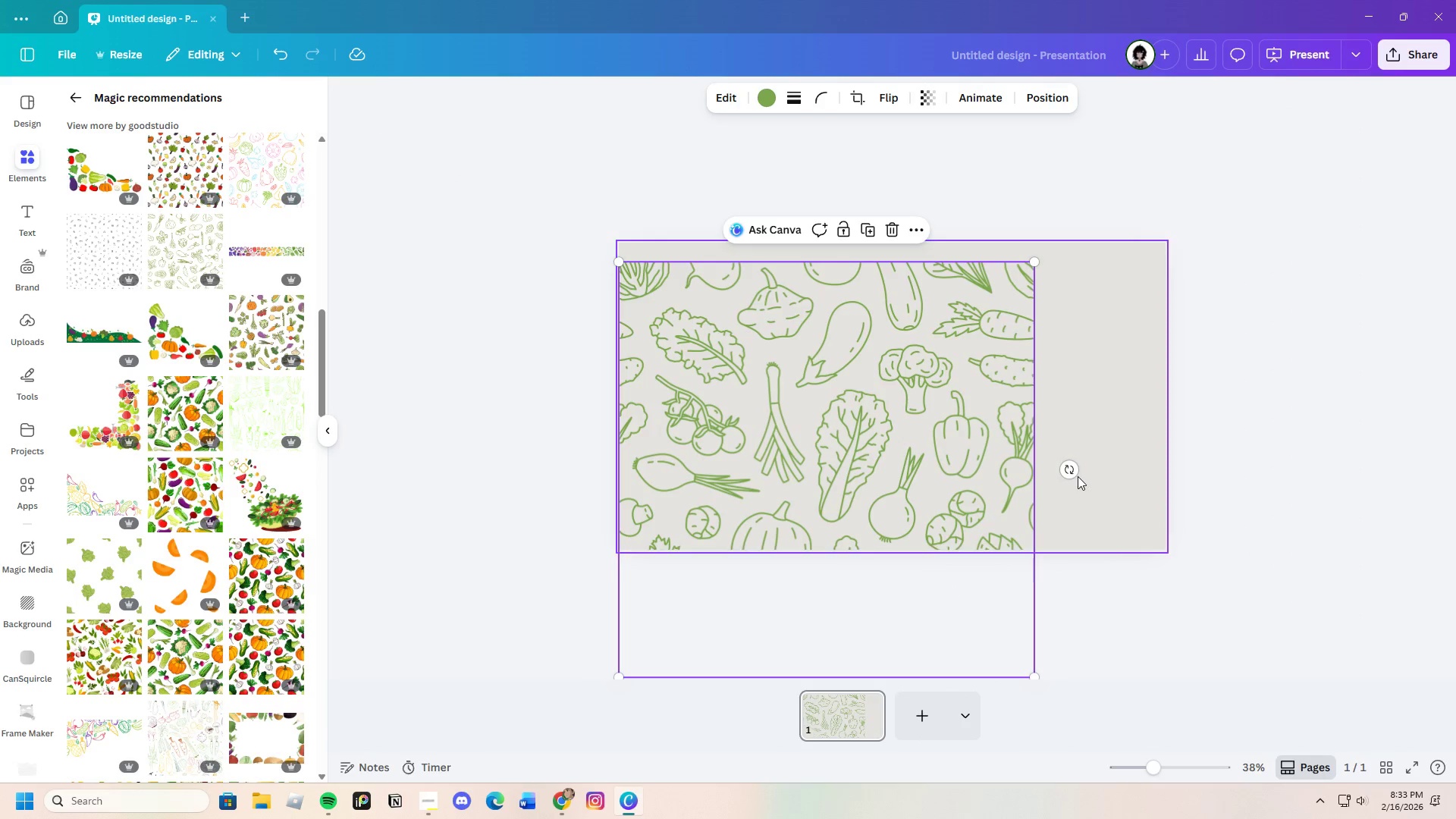 
left_click([1075, 475])
 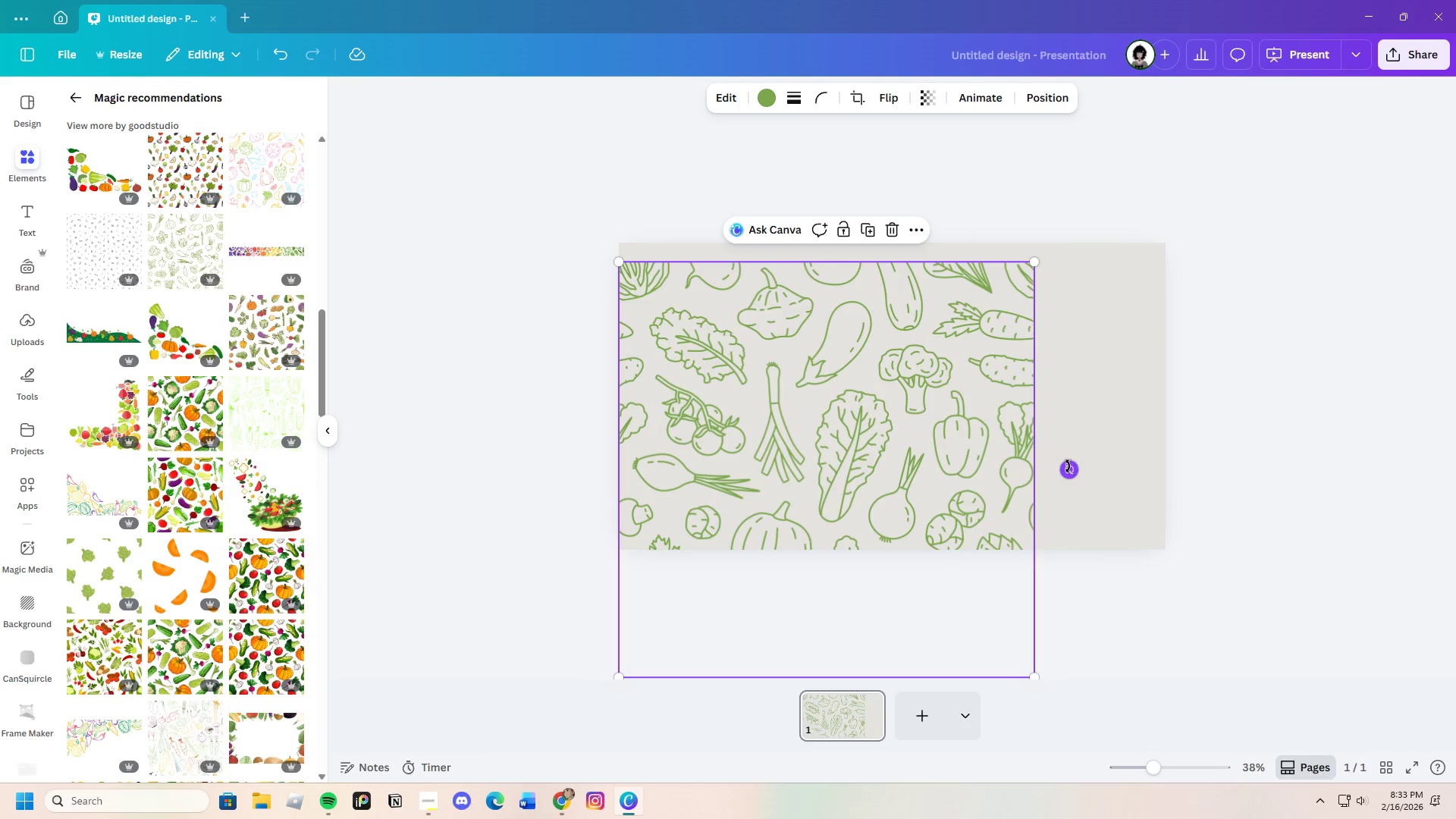 
left_click([1068, 466])
 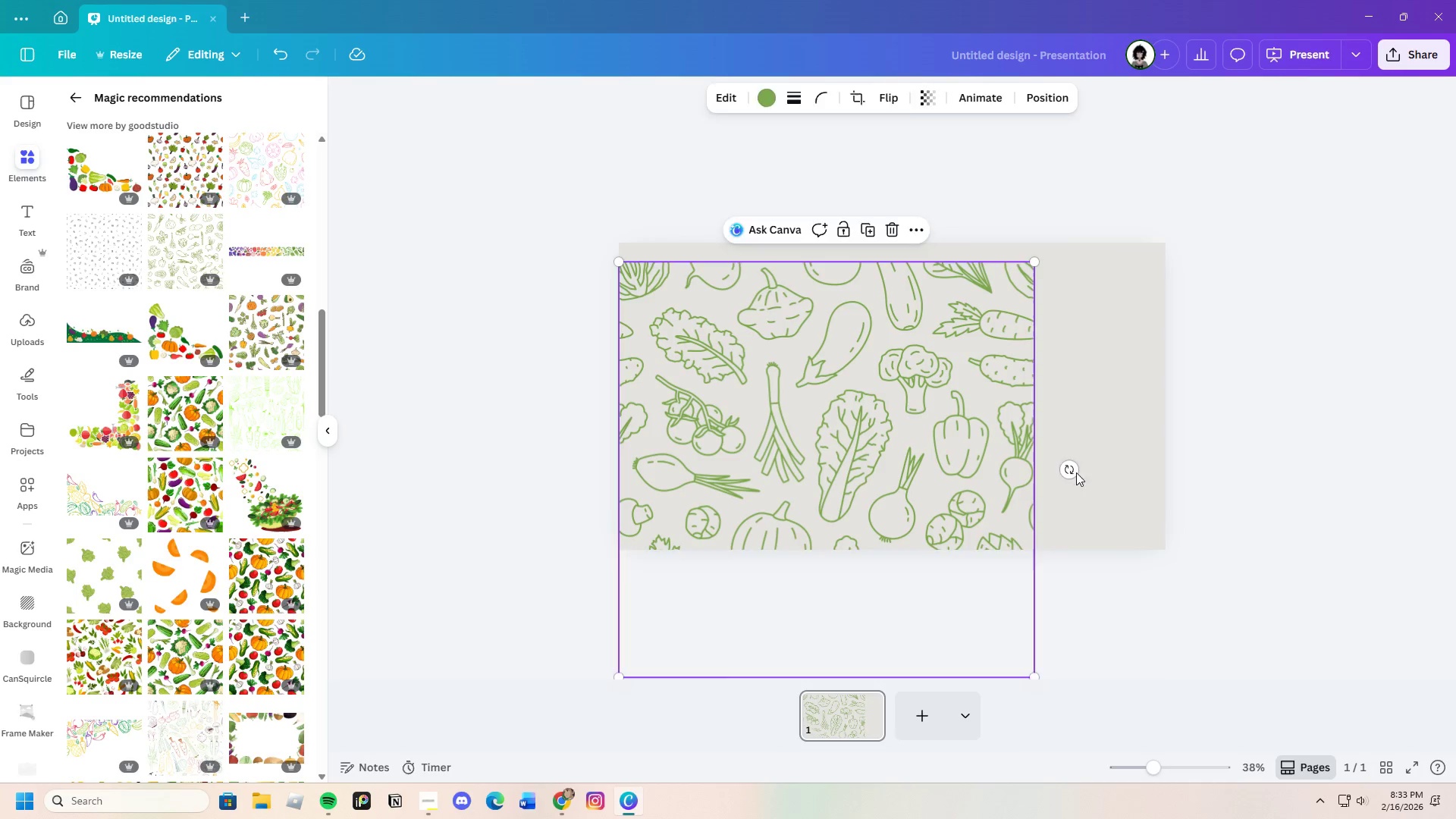 
left_click_drag(start_coordinate=[1072, 472], to_coordinate=[1055, 410])
 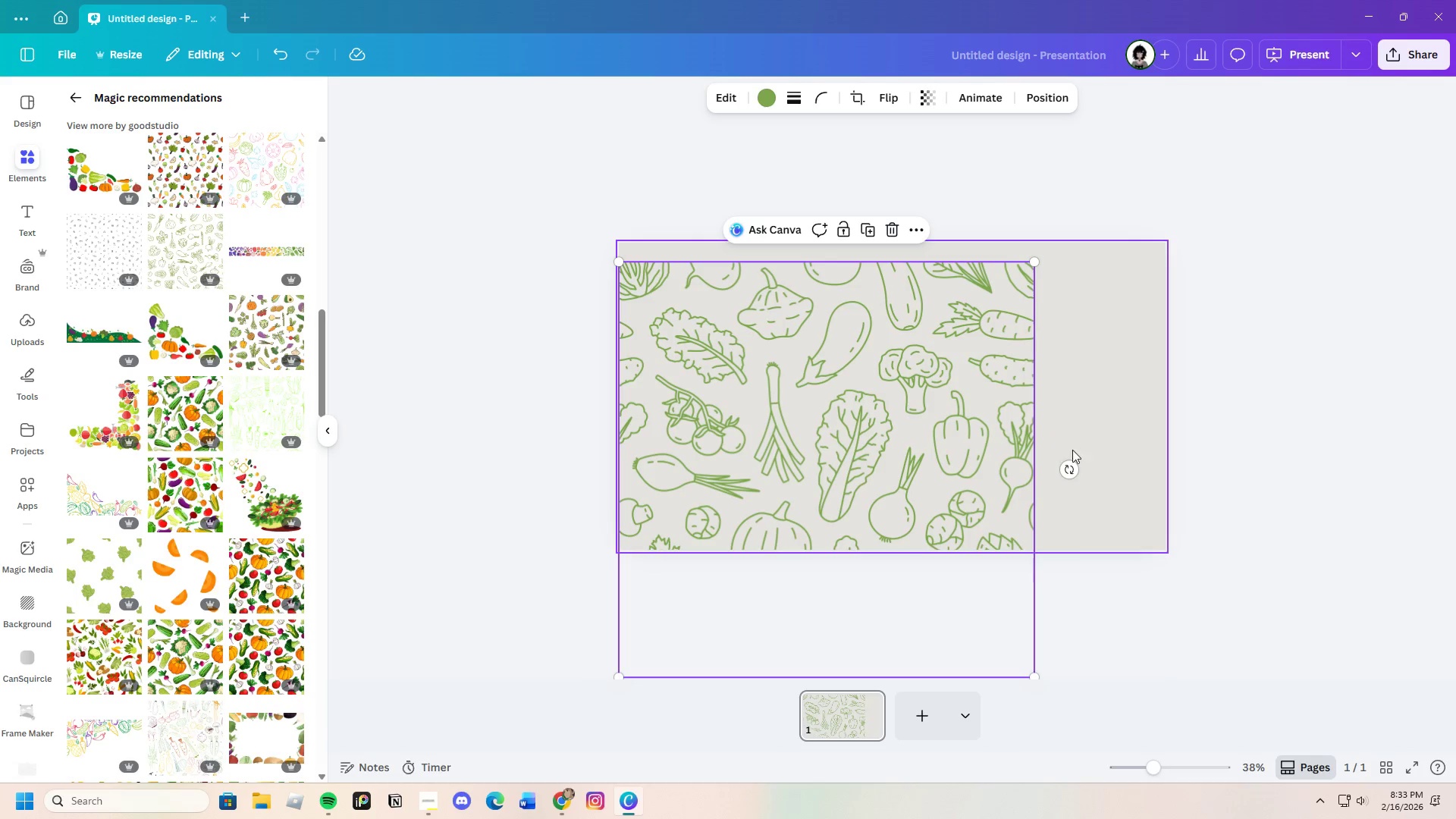 
left_click_drag(start_coordinate=[1071, 465], to_coordinate=[1039, 465])
 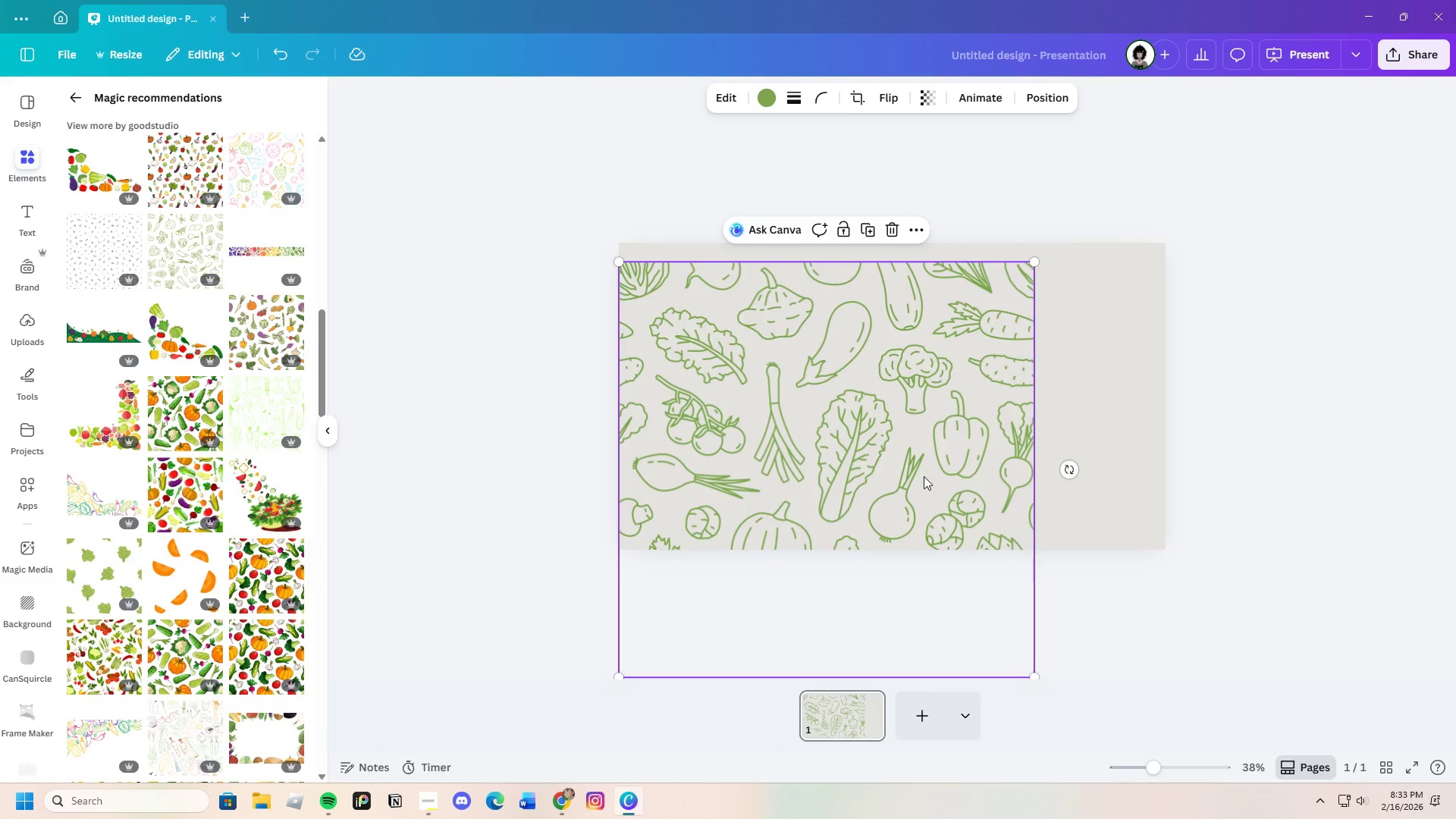 
left_click_drag(start_coordinate=[916, 474], to_coordinate=[912, 450])
 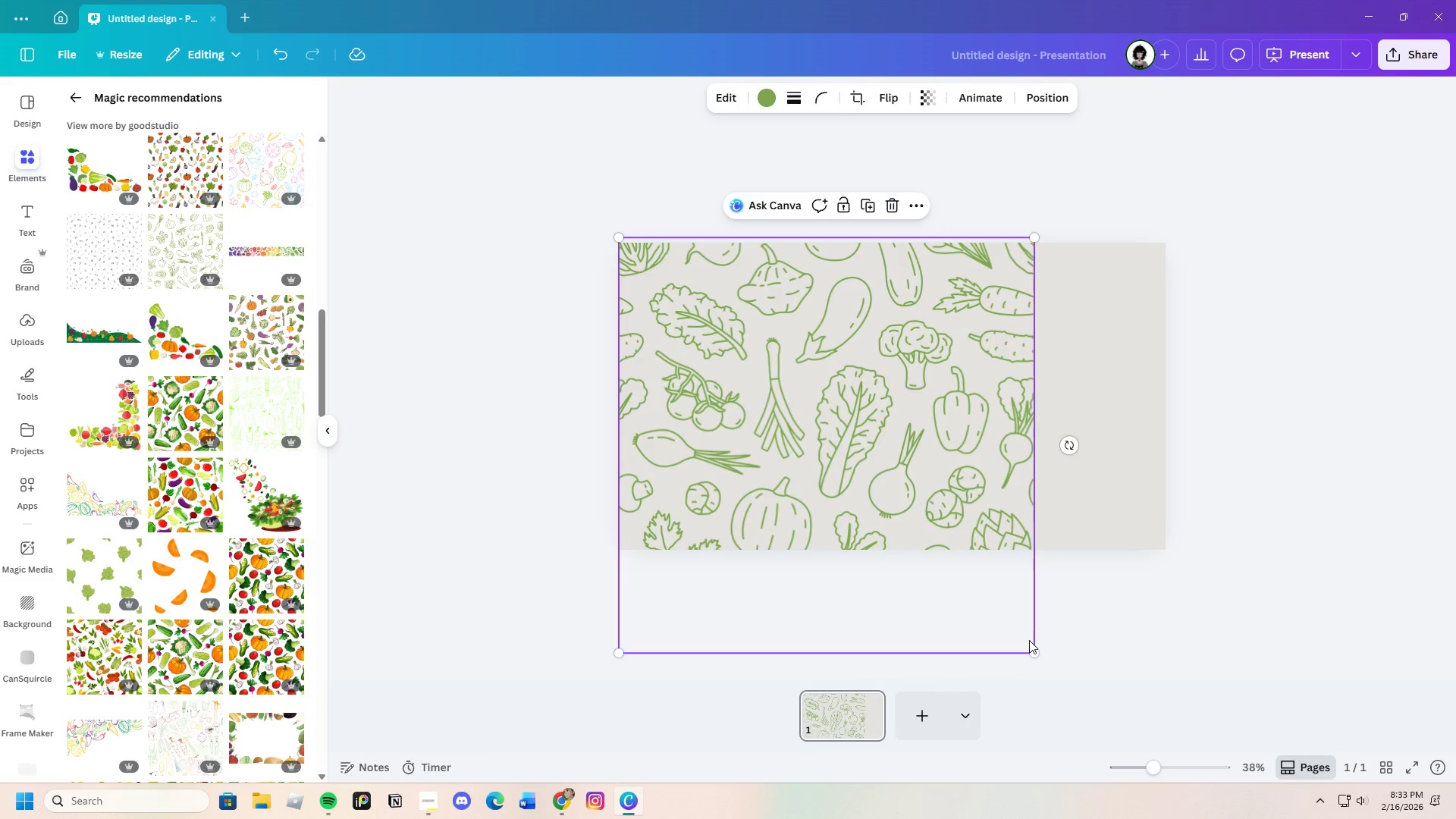 
left_click_drag(start_coordinate=[1039, 651], to_coordinate=[1320, 669])
 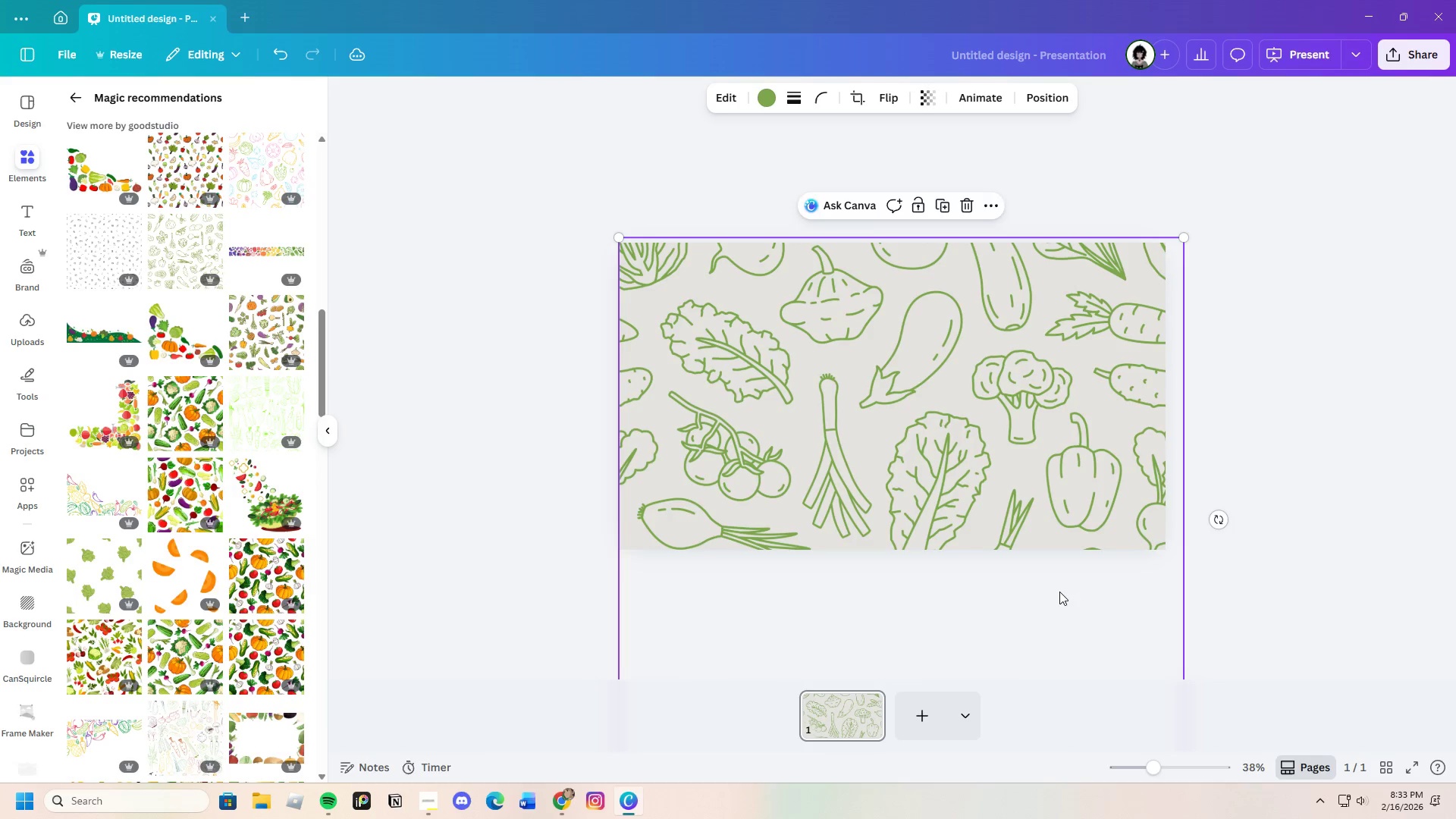 
scroll: coordinate [1053, 592], scroll_direction: down, amount: 2.0
 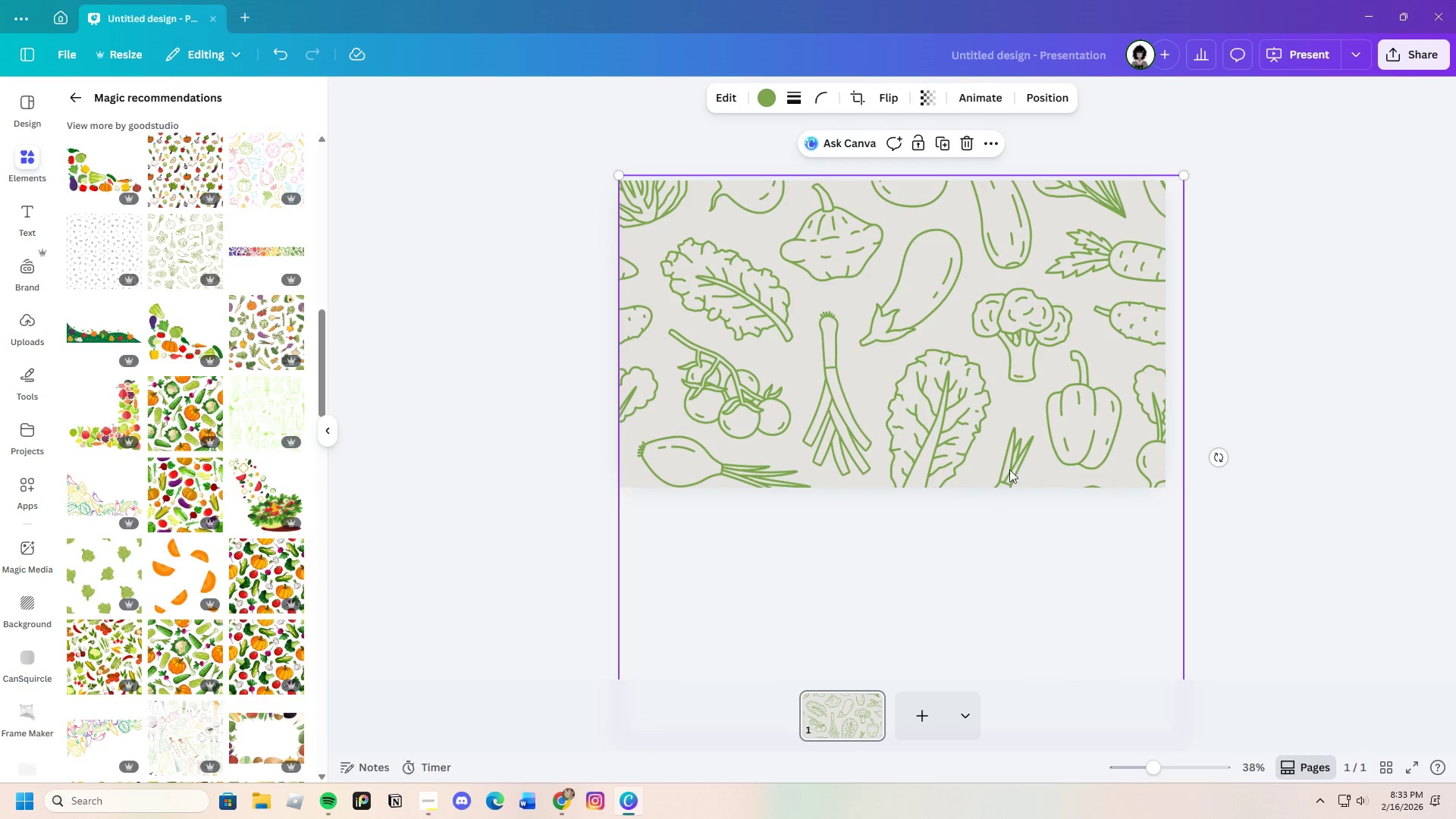 
scroll: coordinate [1018, 483], scroll_direction: up, amount: 2.0
 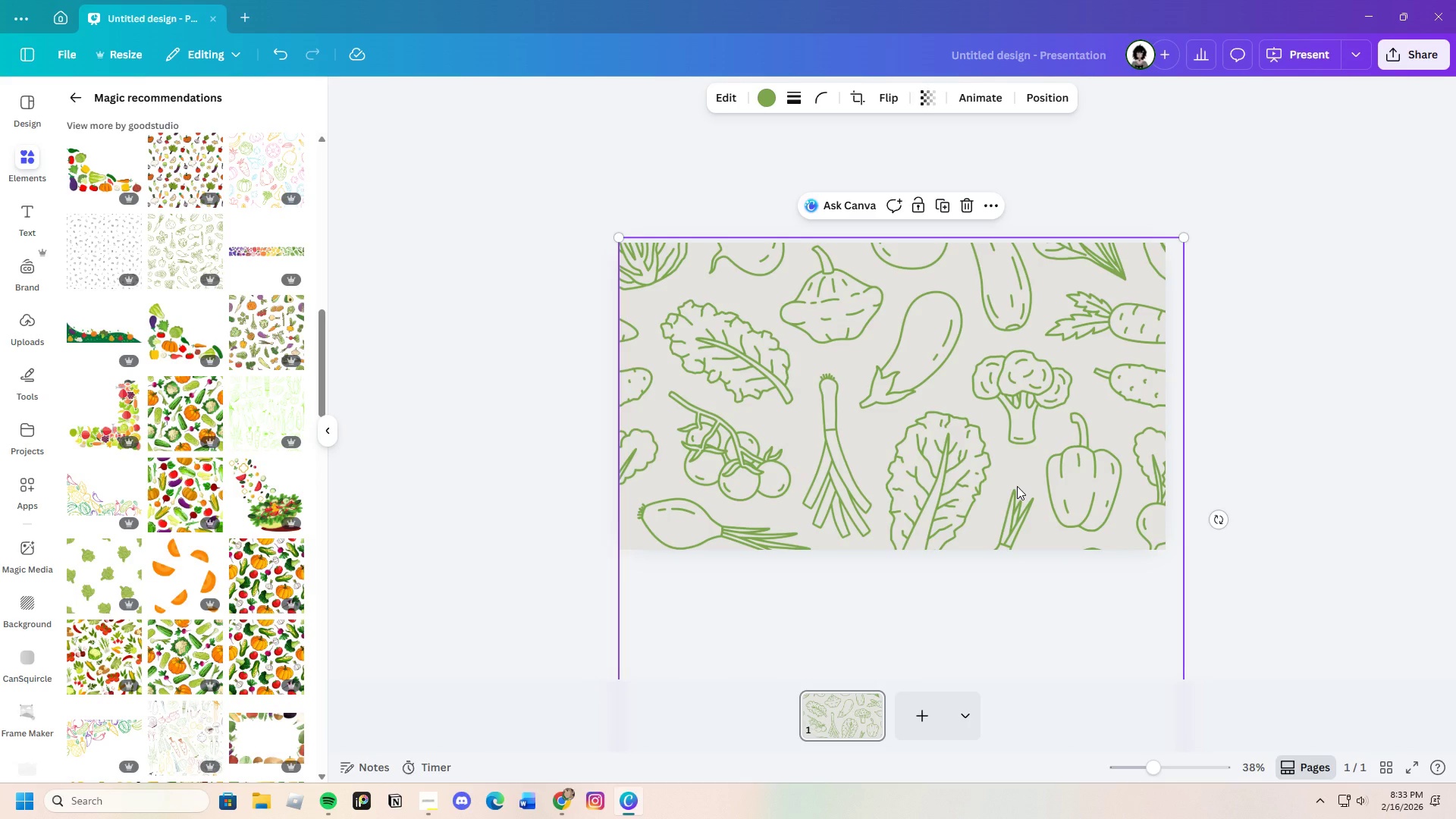 
left_click([1017, 486])
 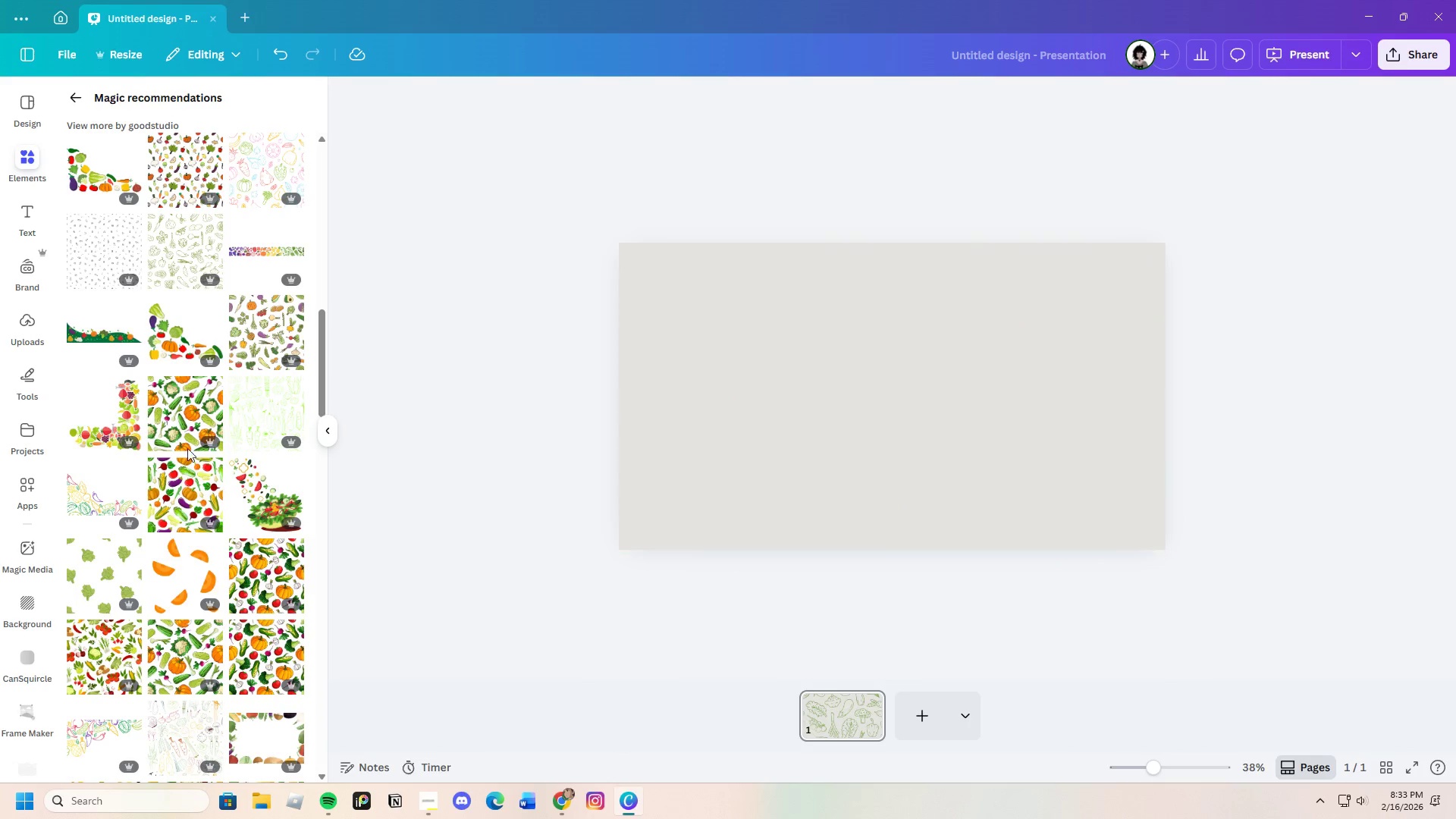 
scroll: coordinate [237, 560], scroll_direction: down, amount: 7.0
 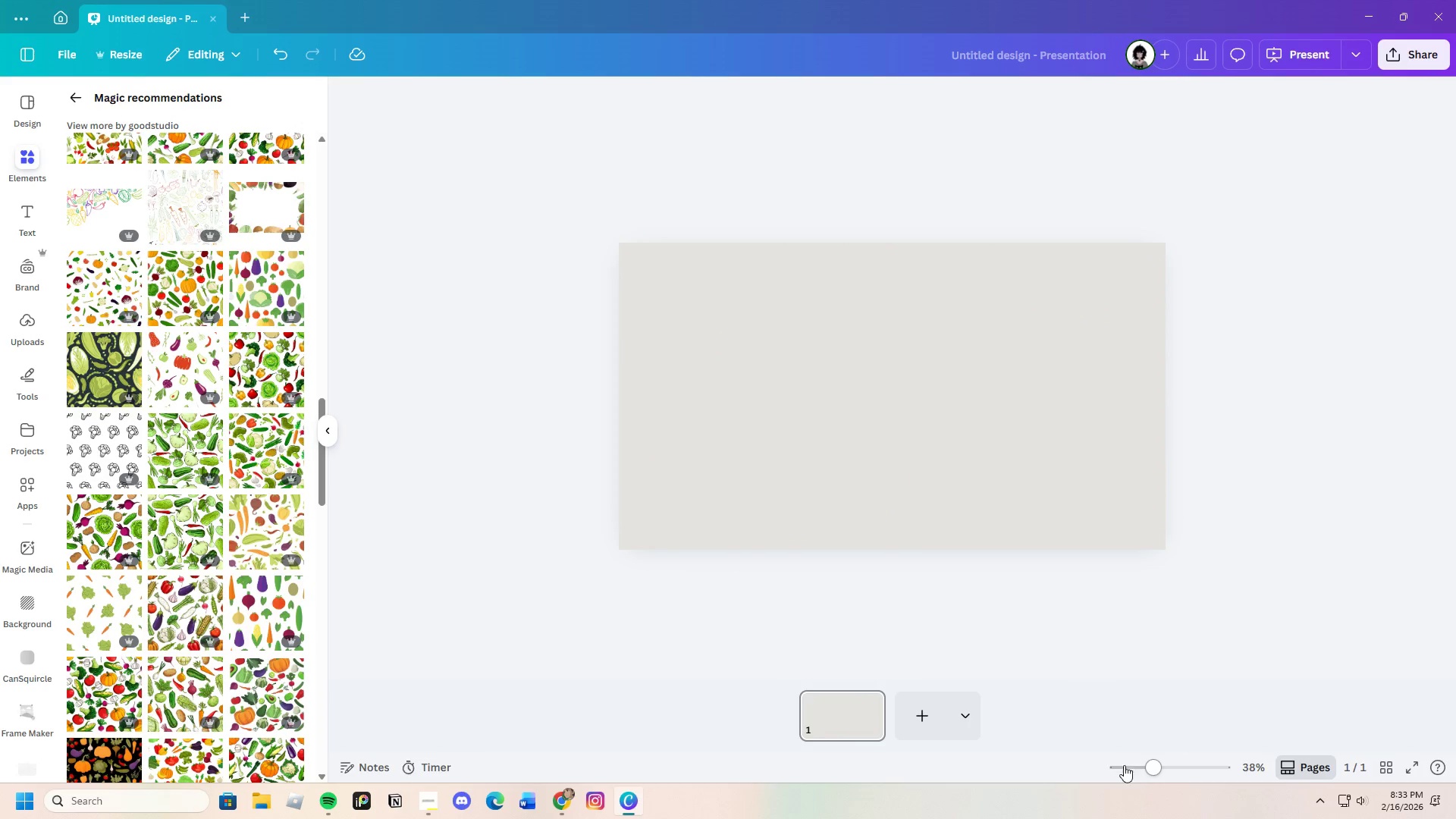 
left_click_drag(start_coordinate=[1169, 763], to_coordinate=[1165, 762])
 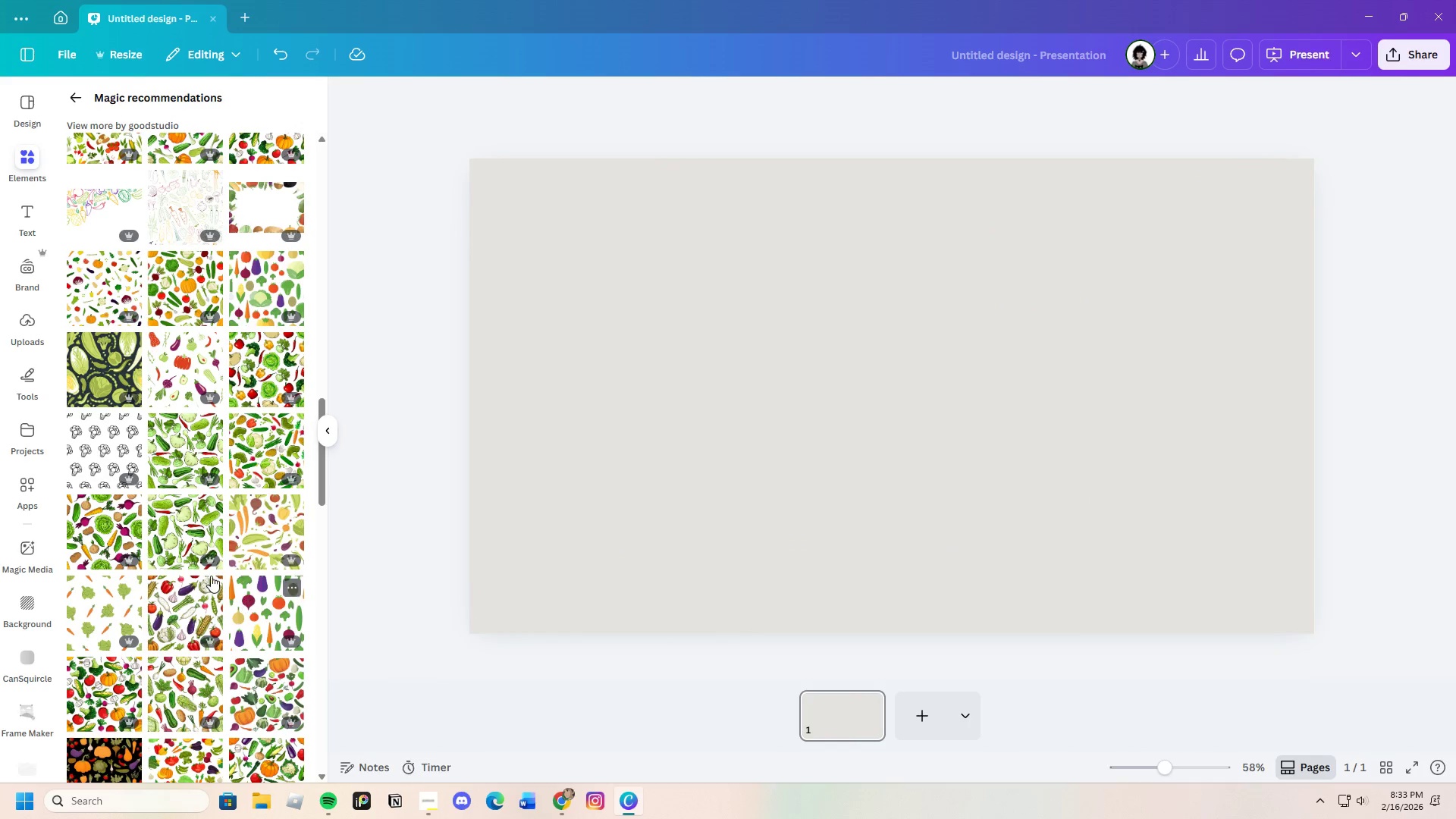 
scroll: coordinate [211, 562], scroll_direction: down, amount: 19.0
 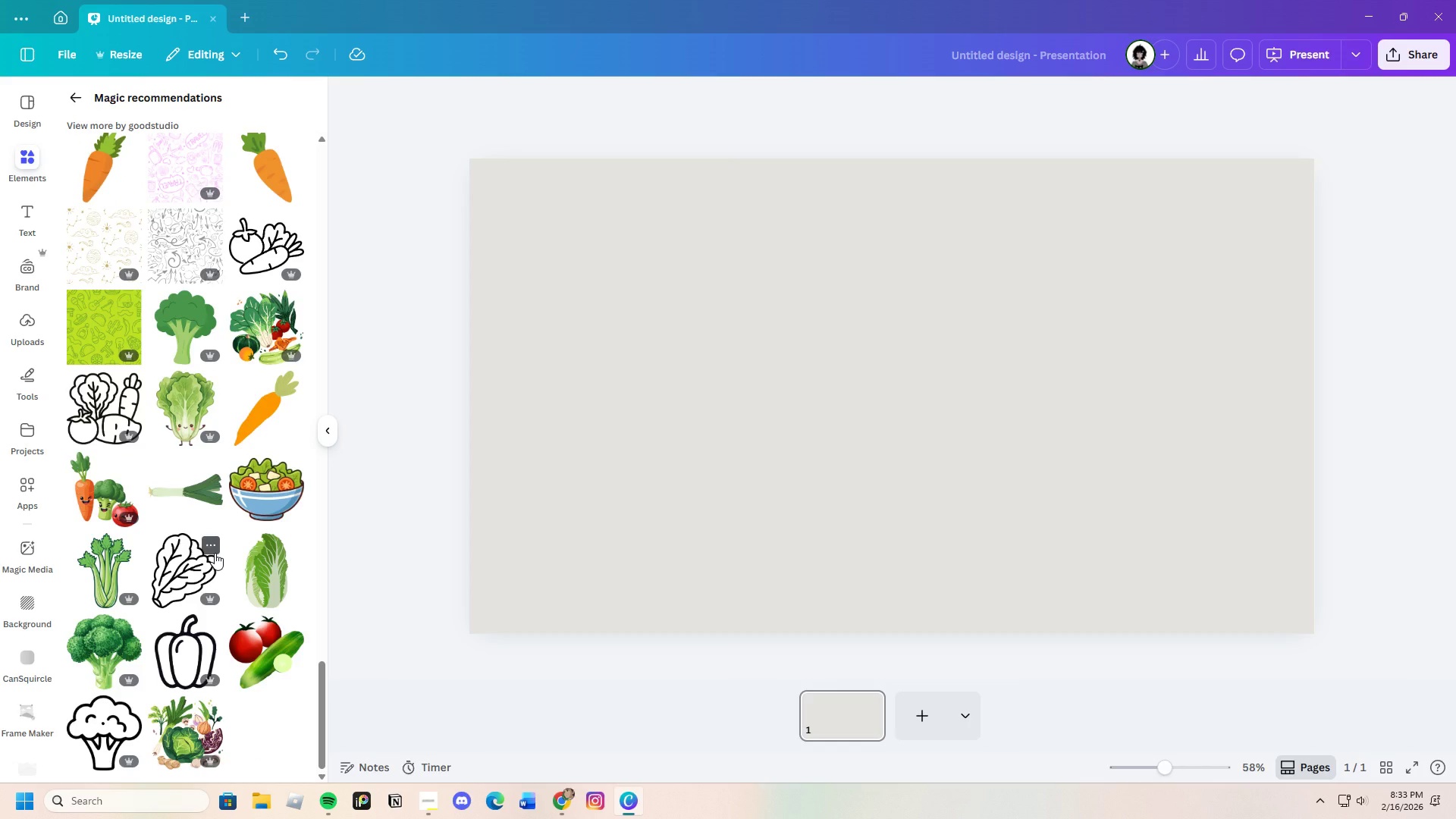 
scroll: coordinate [215, 553], scroll_direction: down, amount: 4.0
 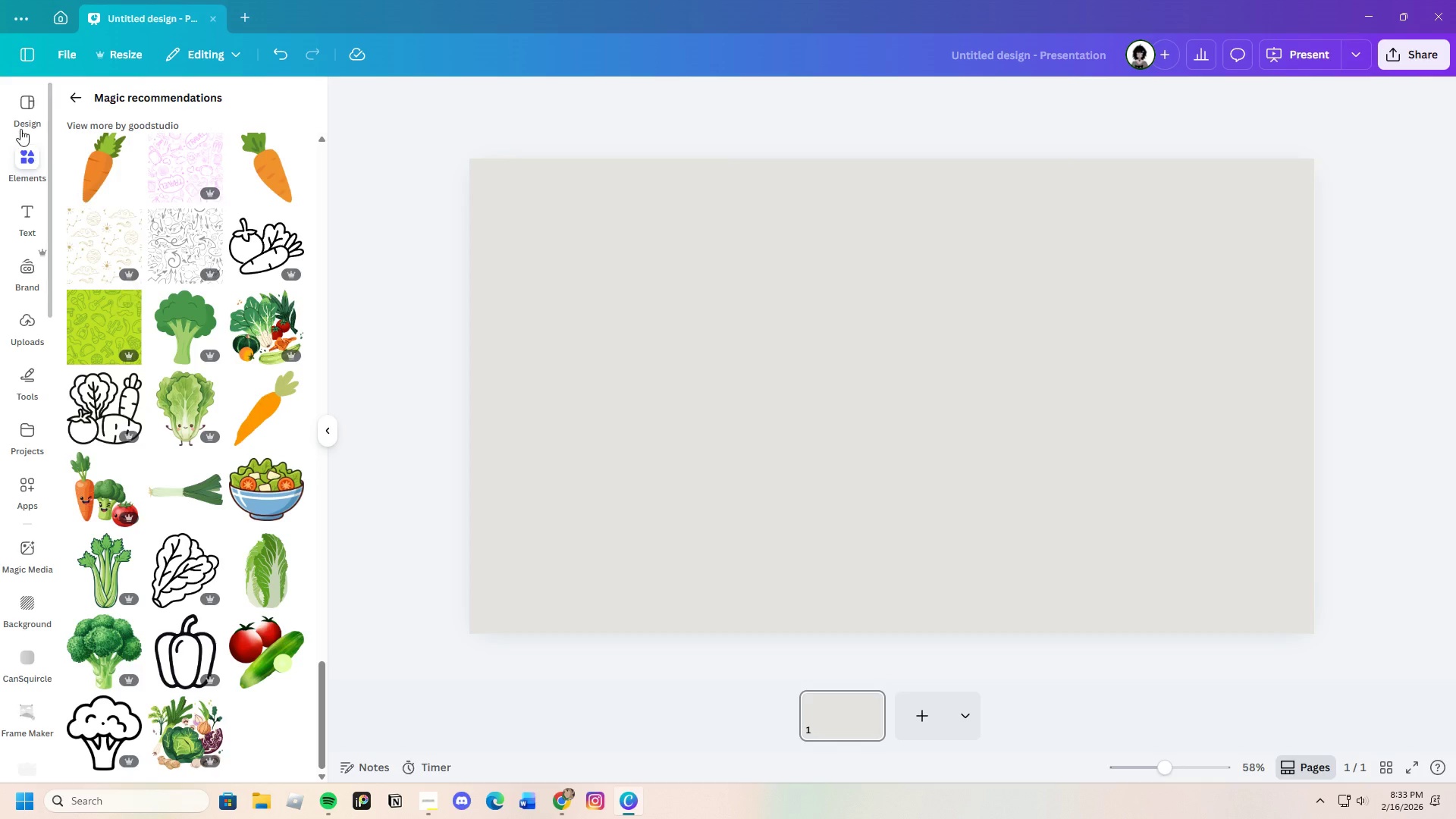 
left_click([86, 94])
 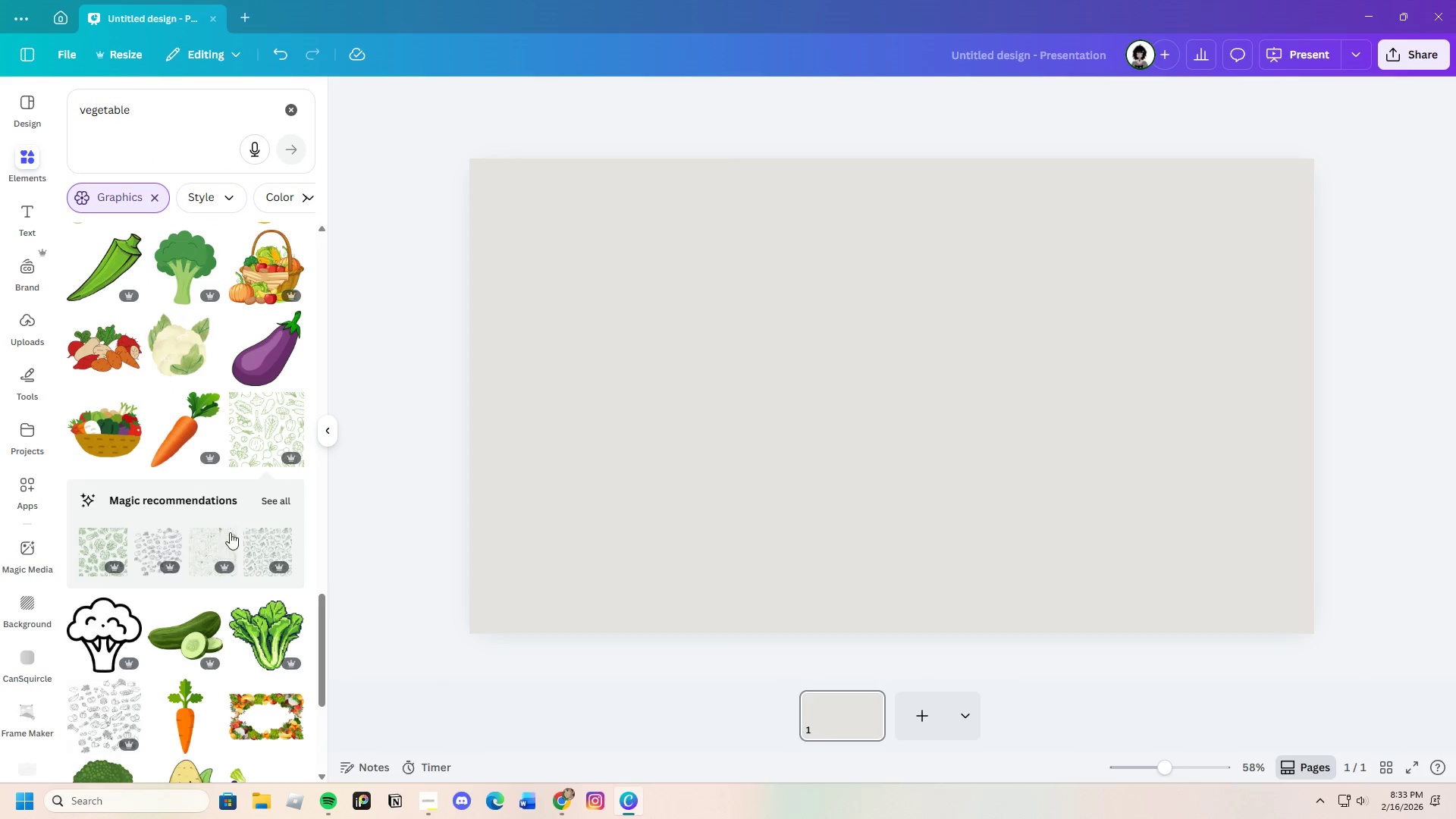 
scroll: coordinate [230, 598], scroll_direction: down, amount: 10.0
 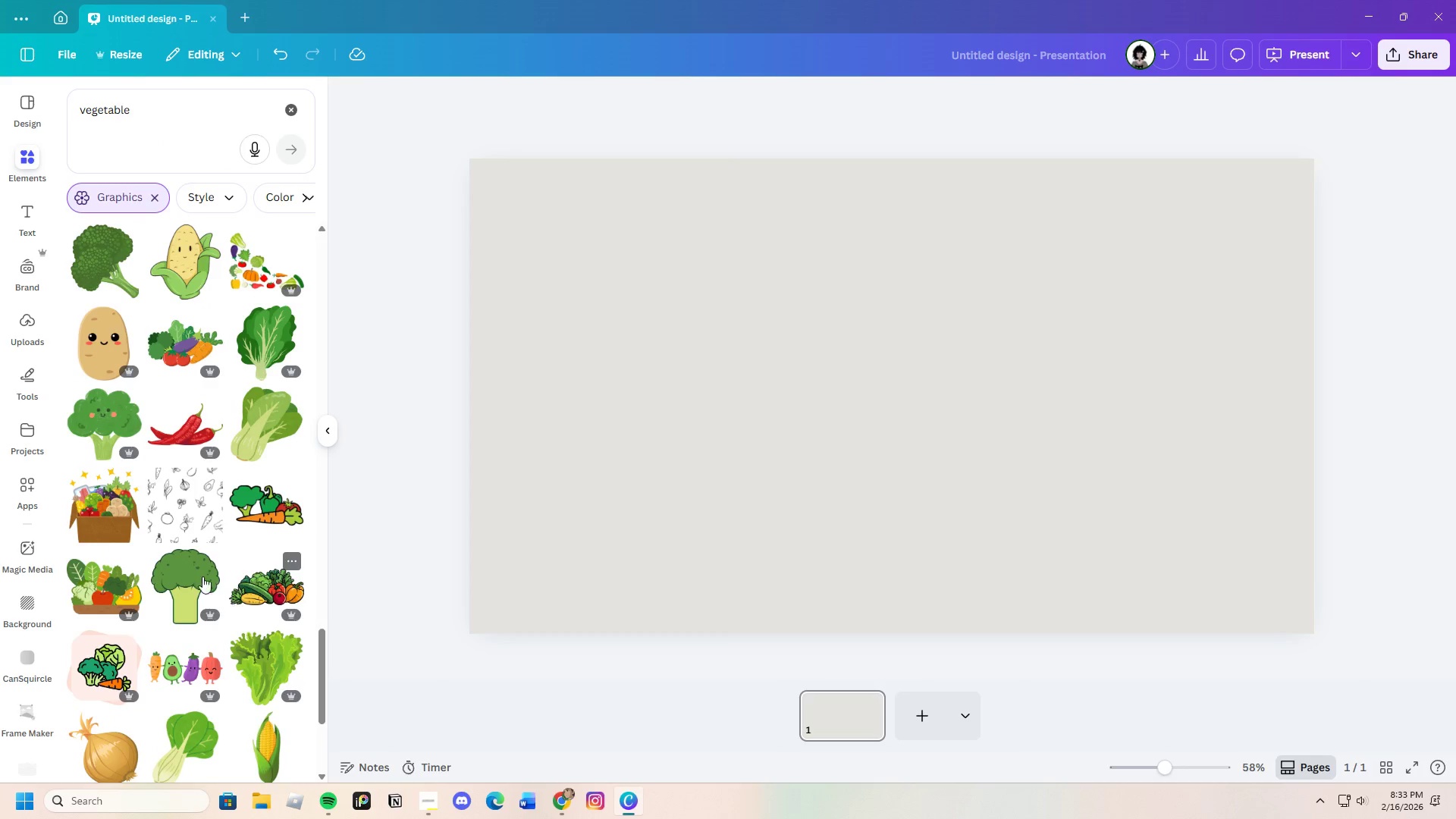 
left_click([99, 491])
 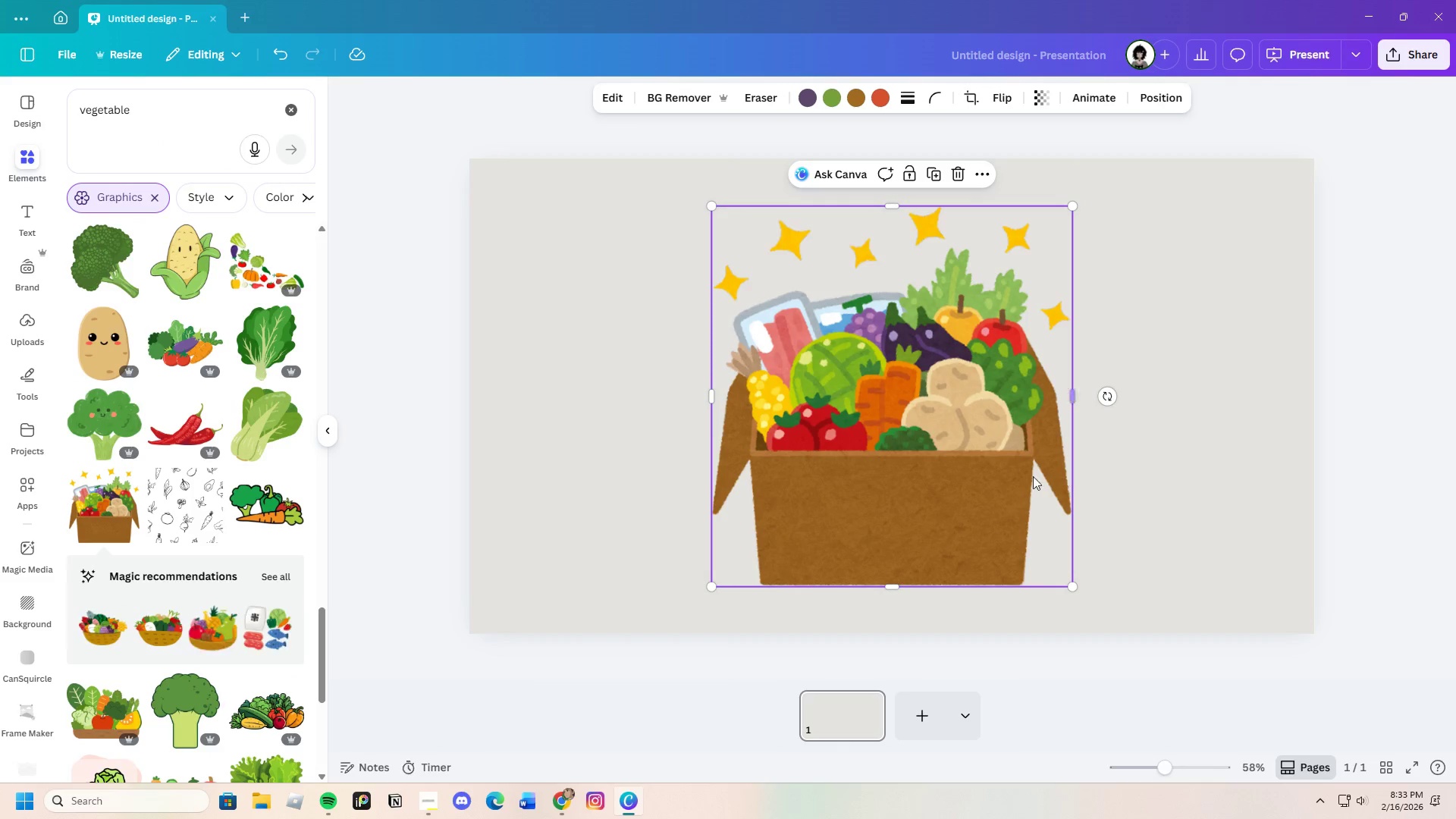 
left_click_drag(start_coordinate=[897, 451], to_coordinate=[1116, 463])
 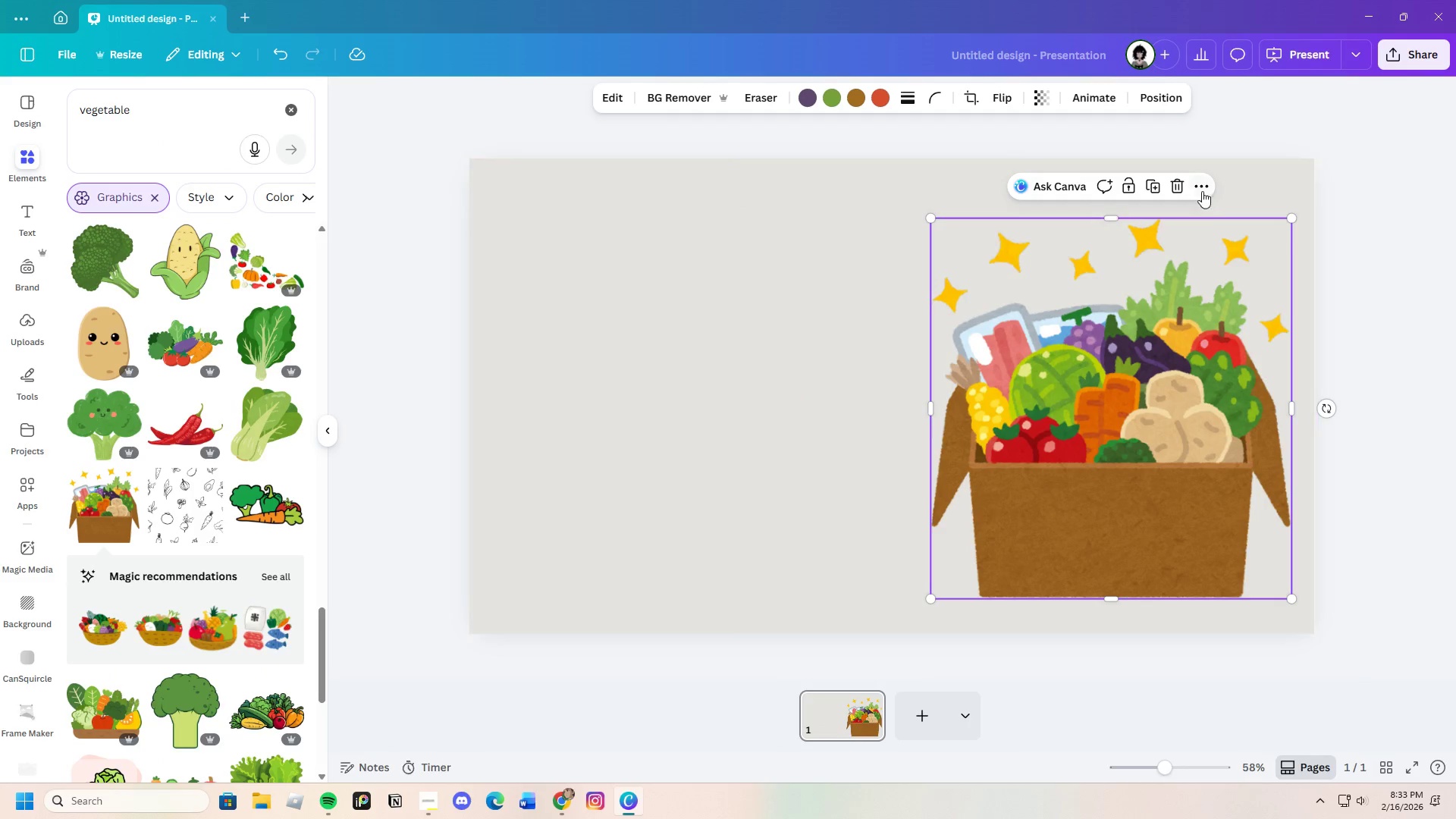 
left_click([1182, 184])
 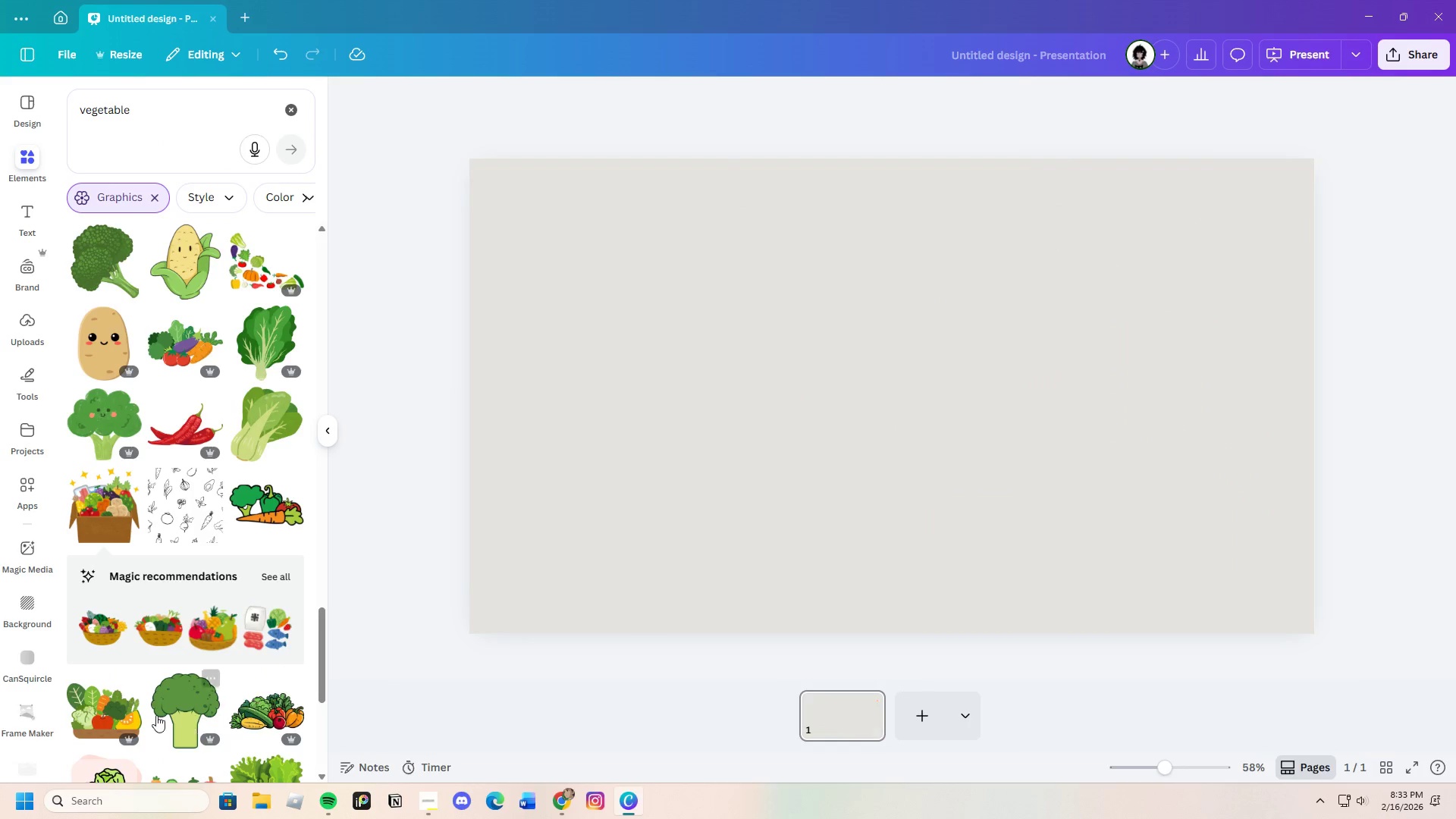 
scroll: coordinate [140, 643], scroll_direction: down, amount: 11.0
 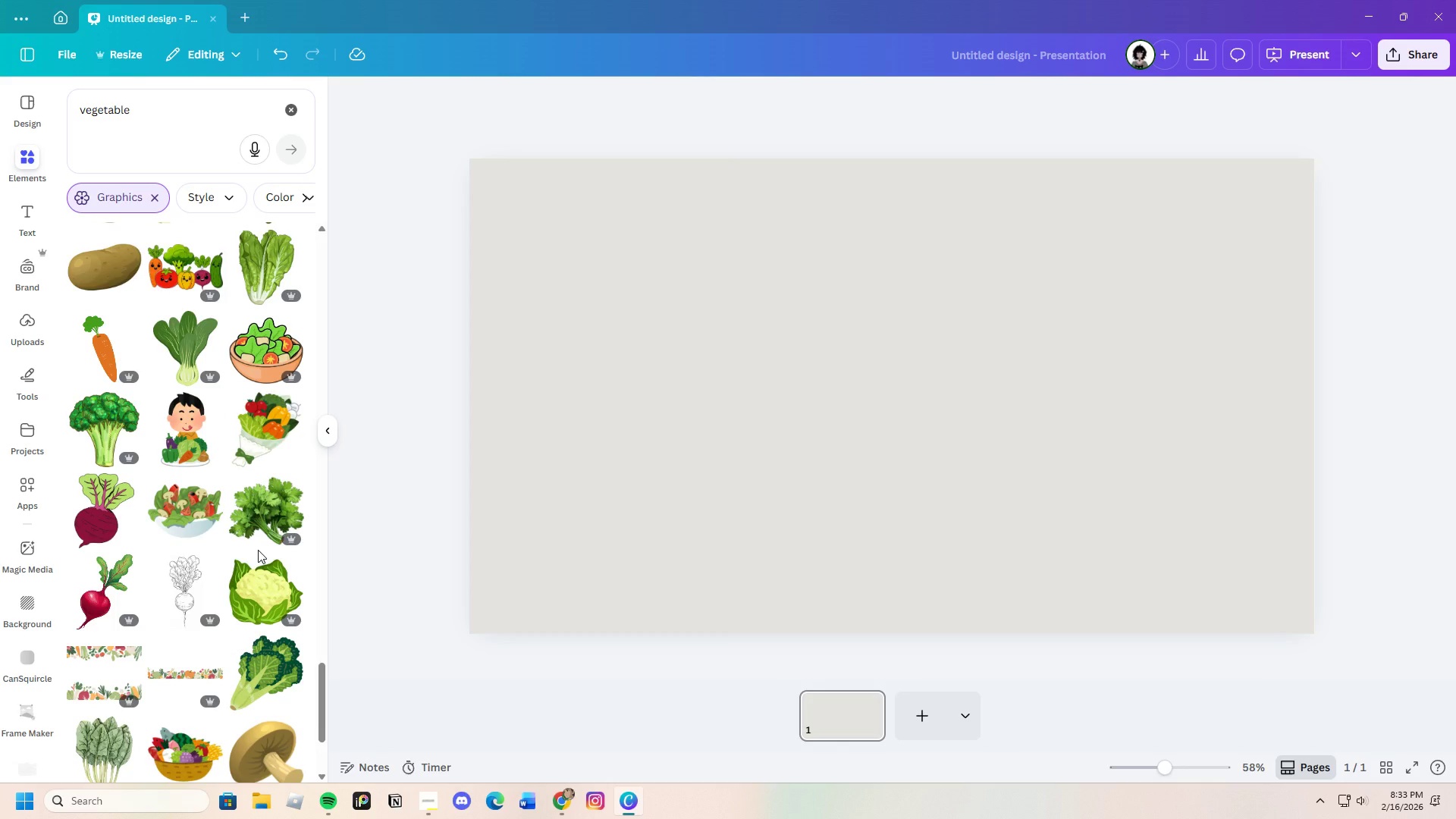 
wait(12.44)
 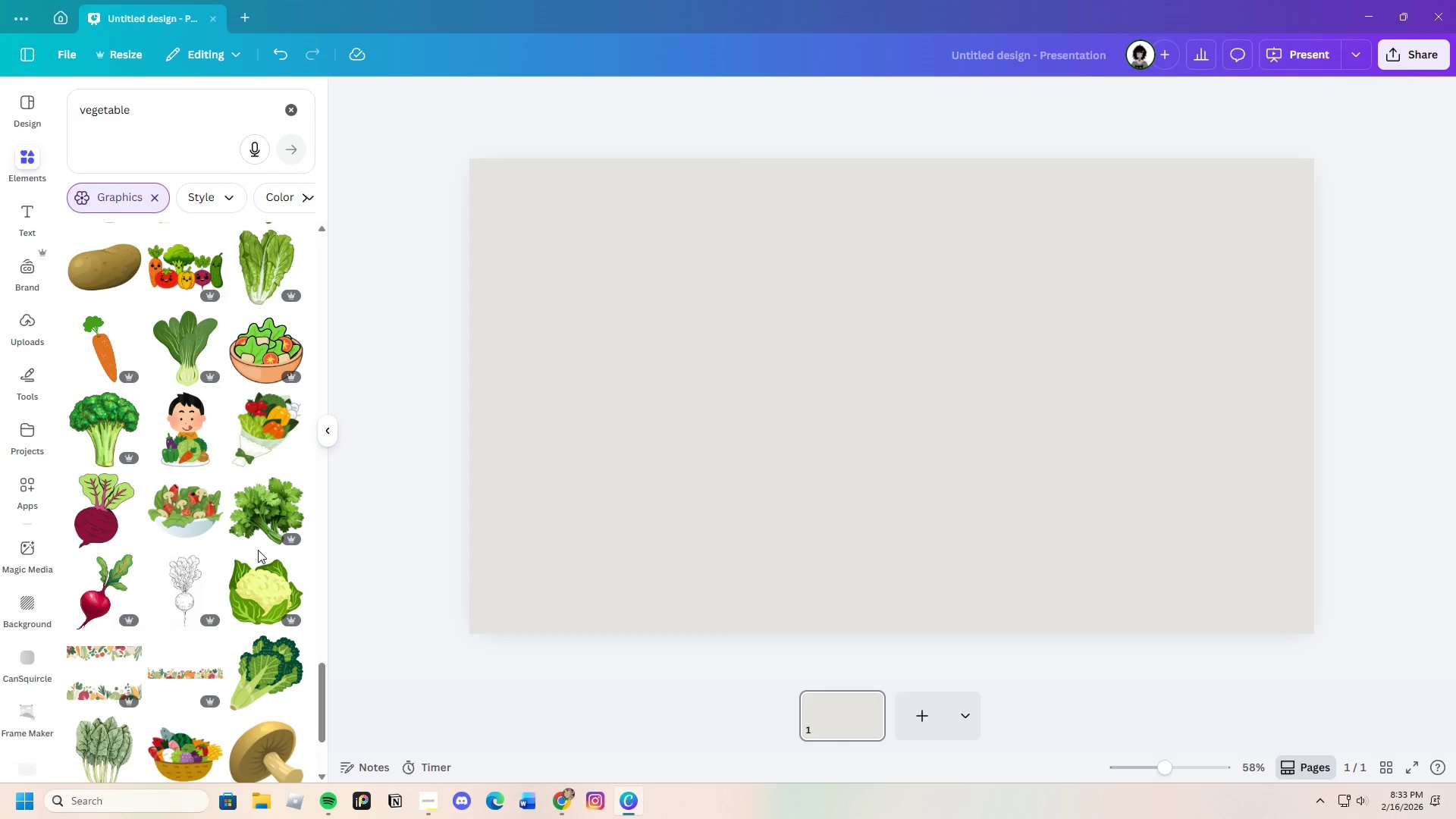 
scroll: coordinate [280, 529], scroll_direction: down, amount: 15.0
 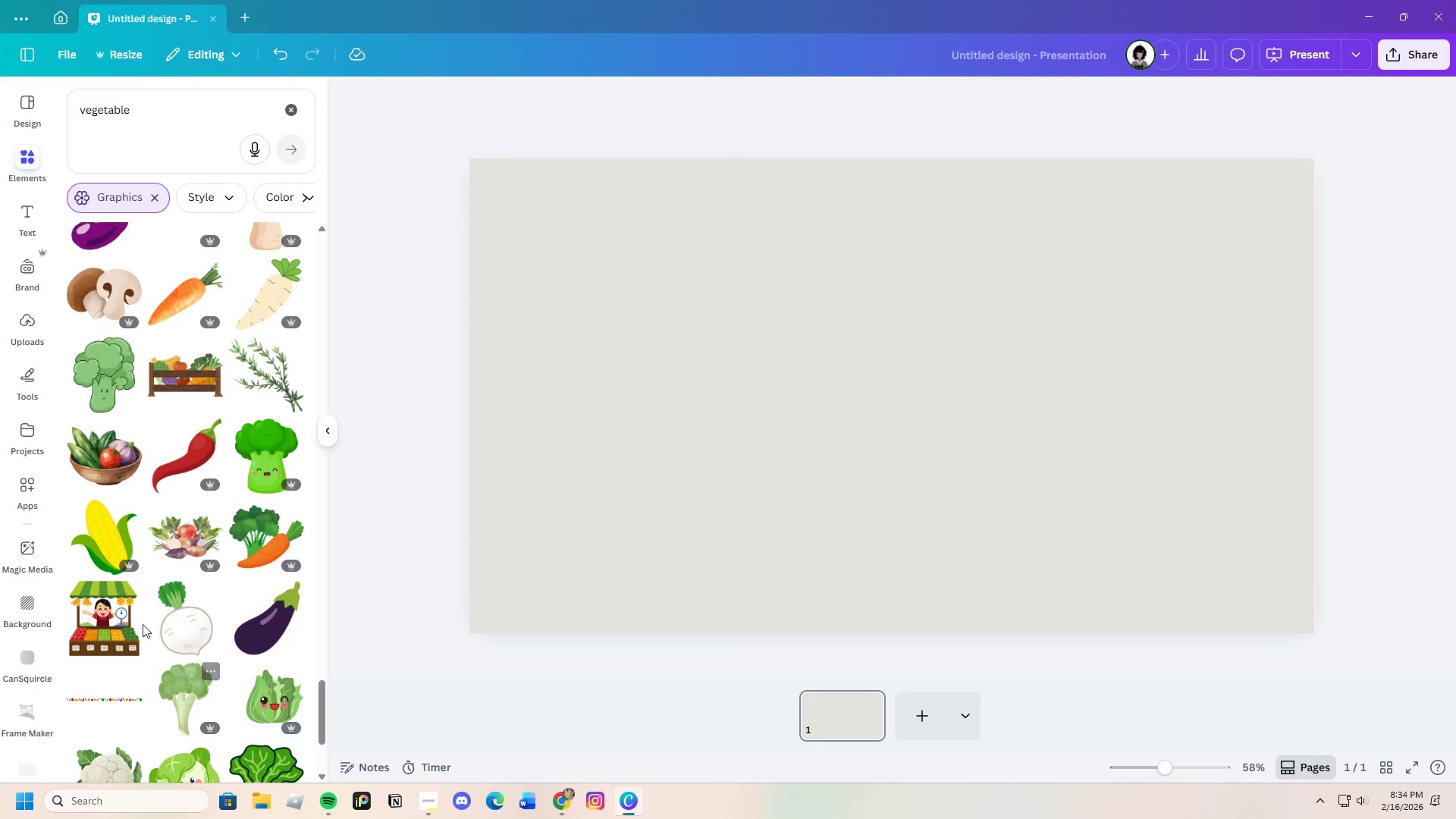 
left_click([187, 538])
 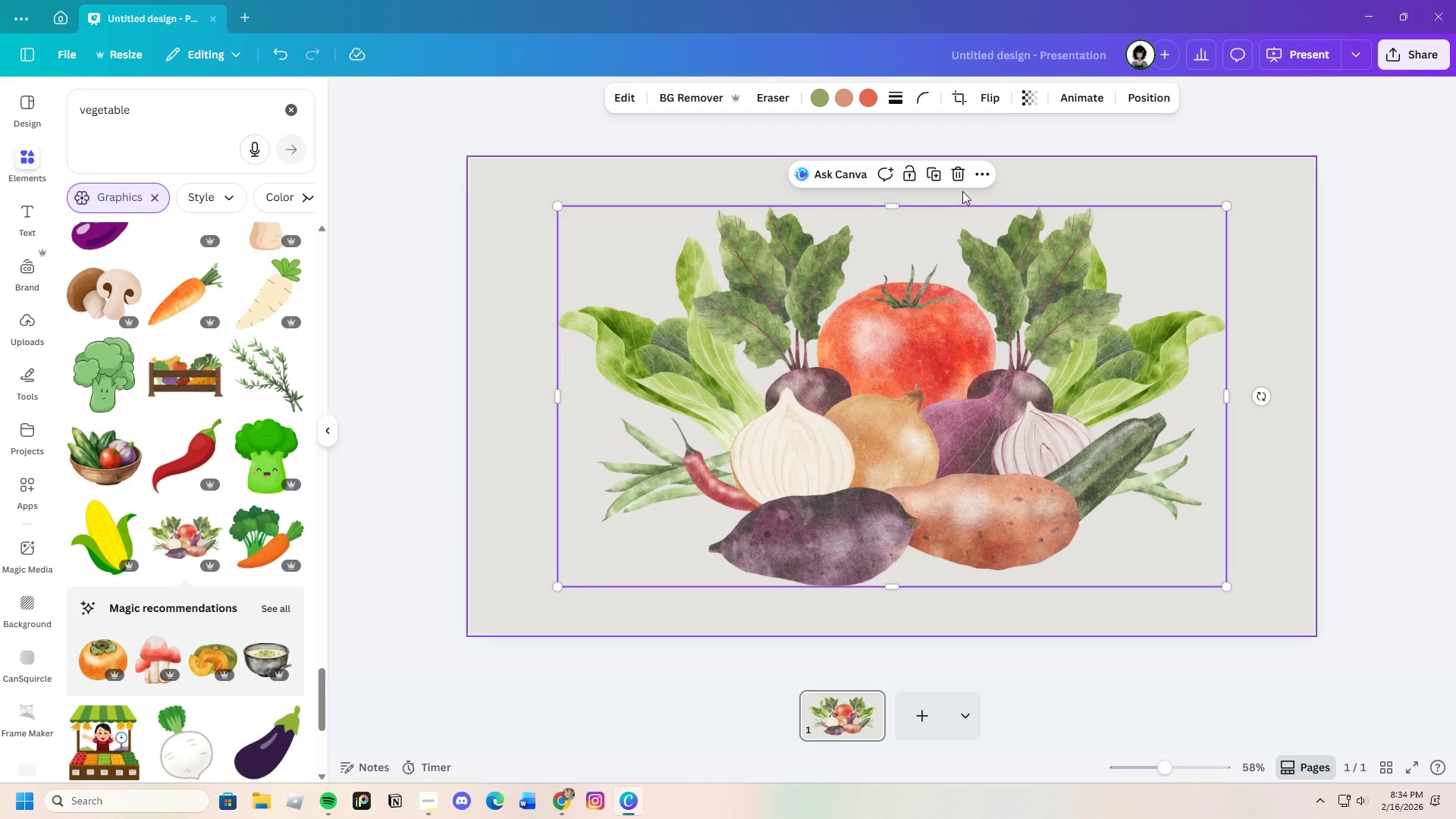 
left_click([954, 170])
 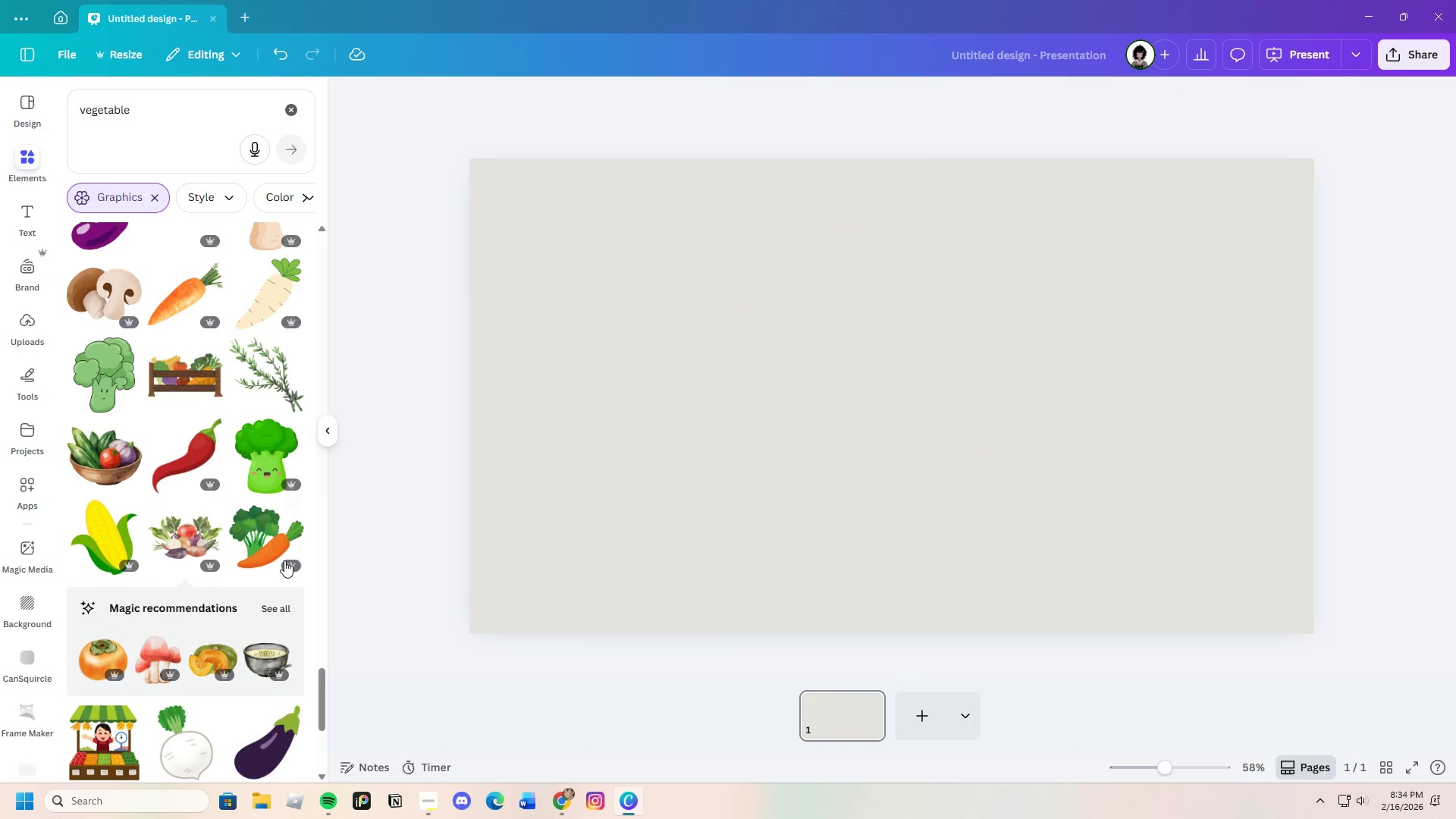 
scroll: coordinate [268, 493], scroll_direction: down, amount: 26.0
 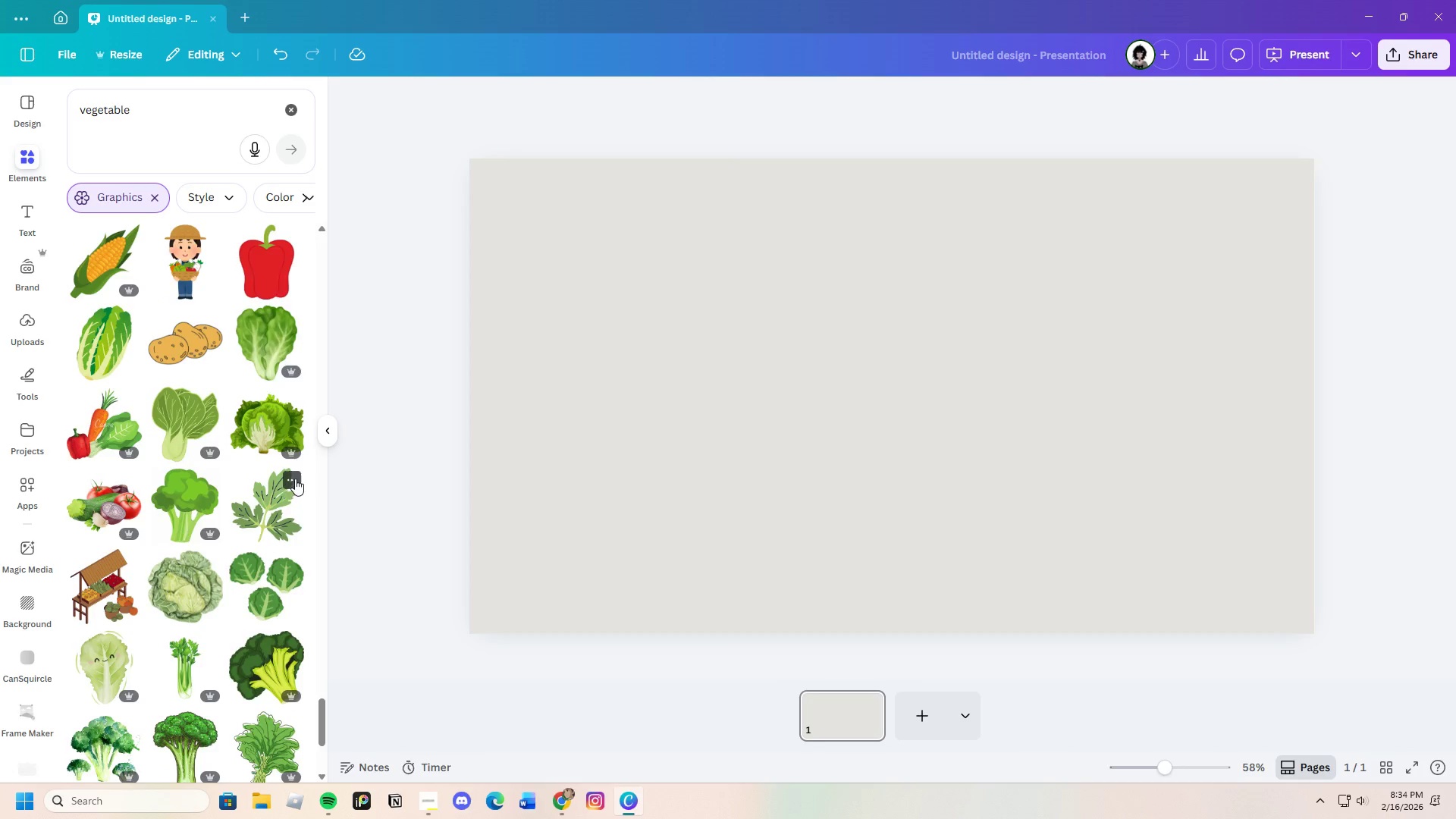 
scroll: coordinate [287, 579], scroll_direction: down, amount: 17.0
 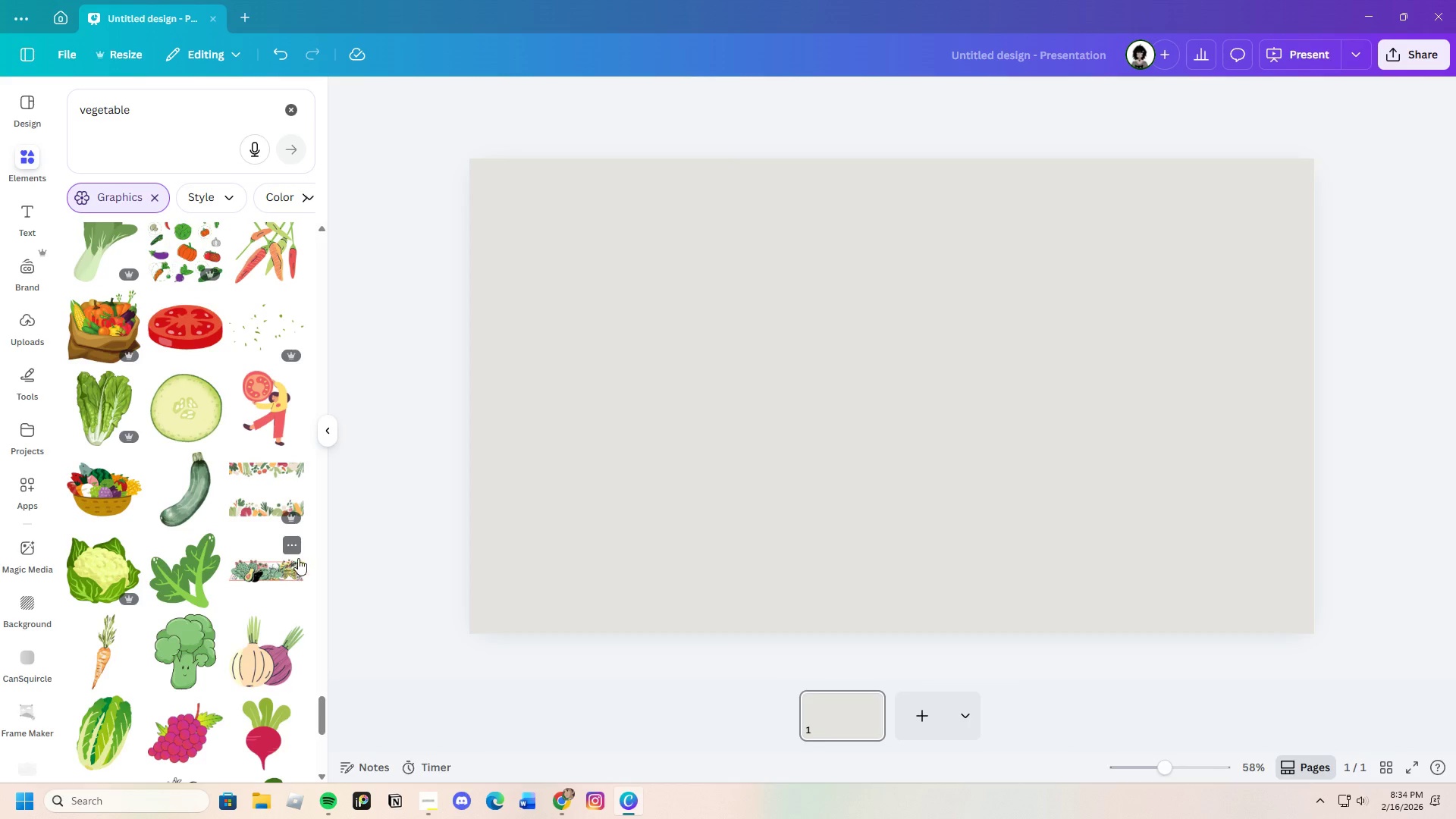 
left_click([278, 564])
 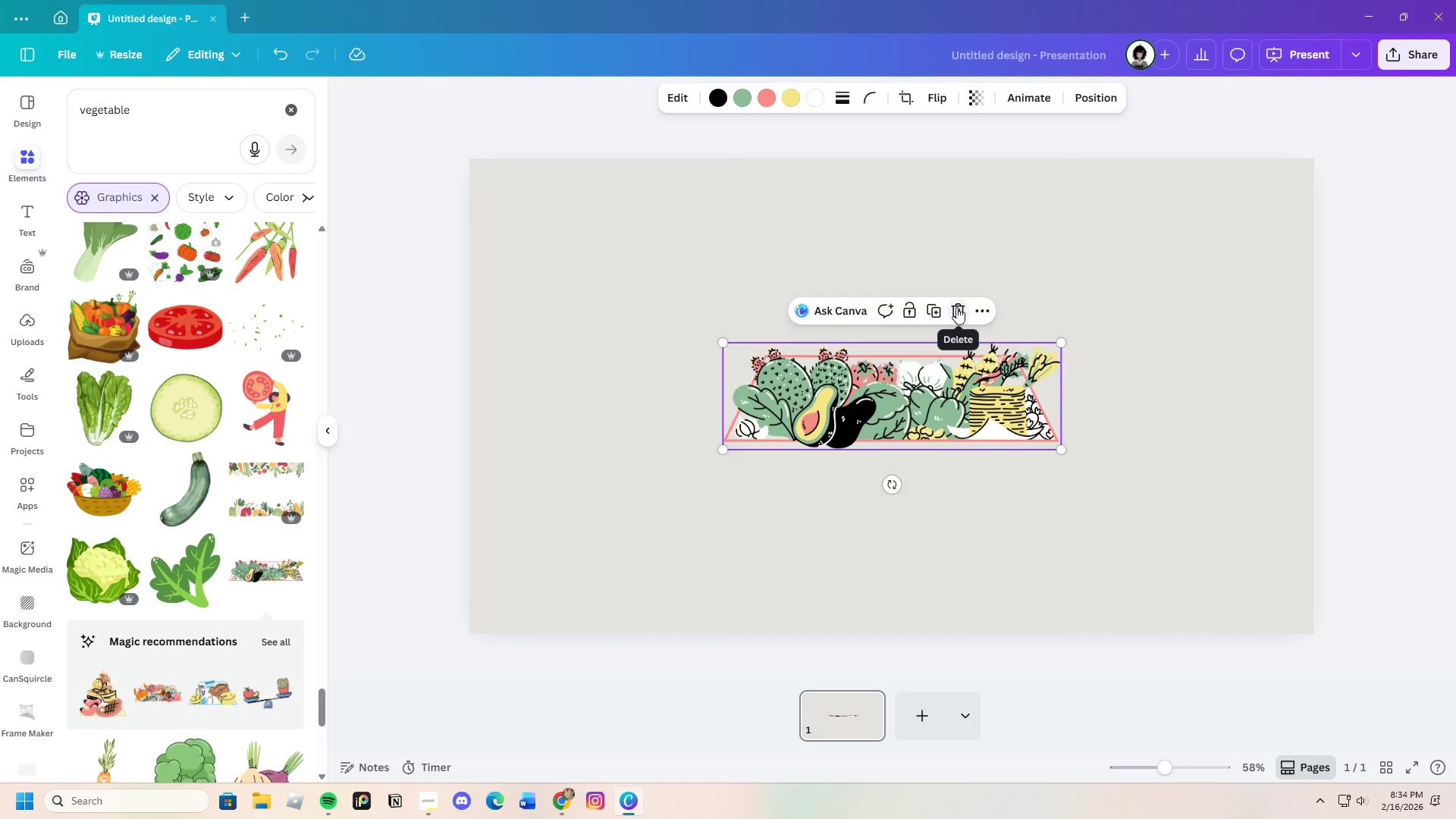 
left_click([957, 304])
 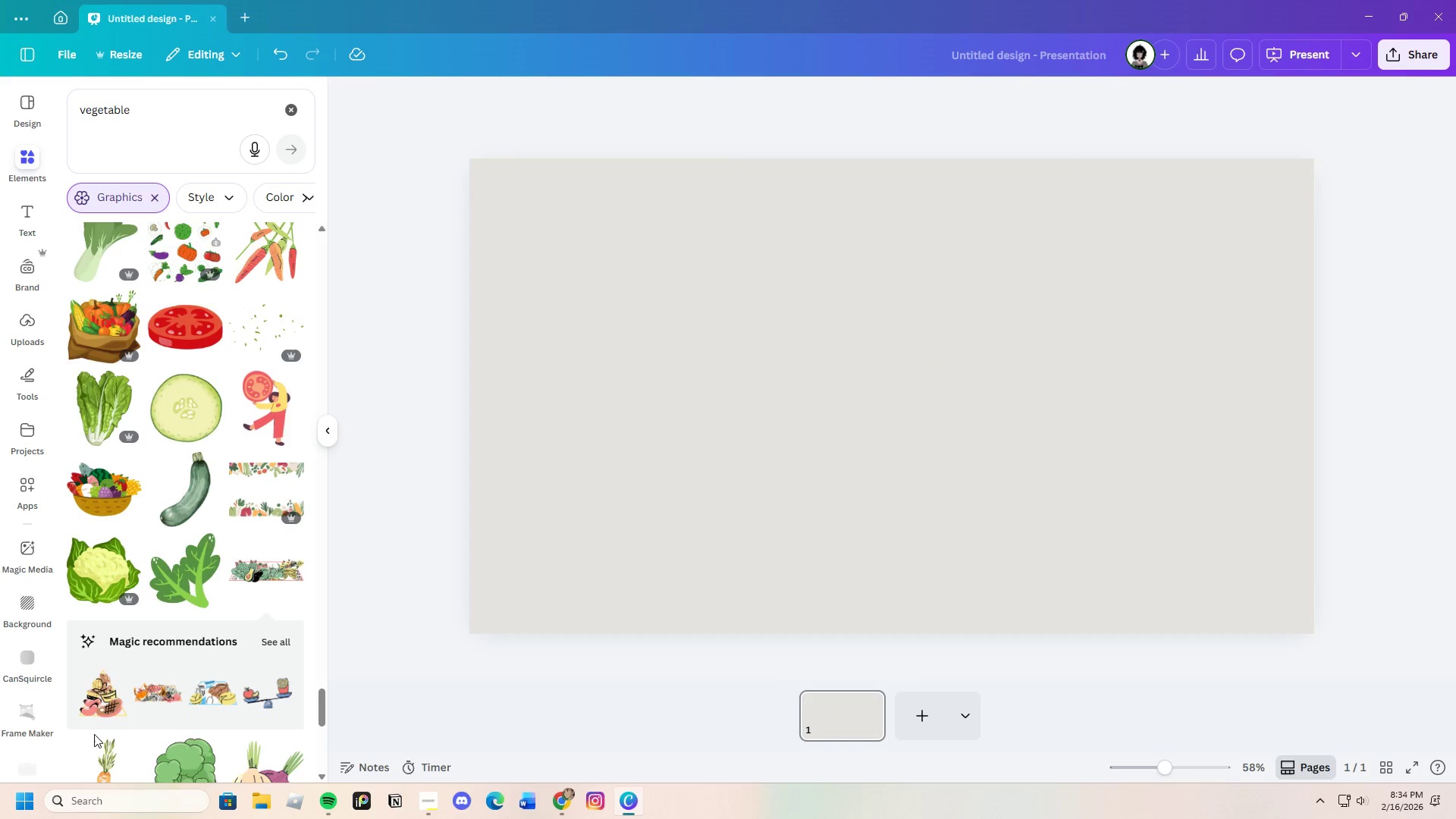 
scroll: coordinate [136, 692], scroll_direction: down, amount: 19.0
 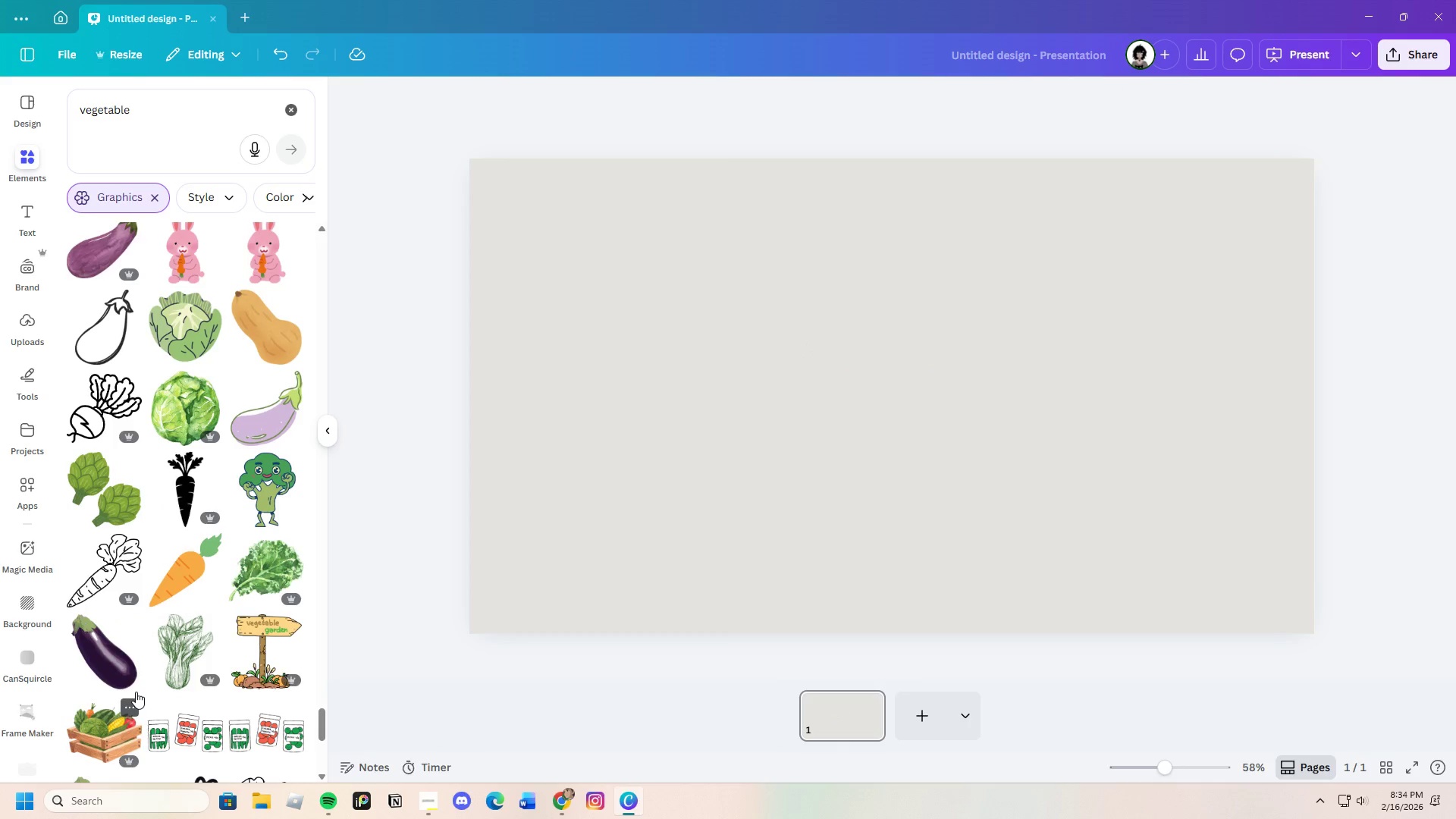 
scroll: coordinate [136, 692], scroll_direction: down, amount: 4.0
 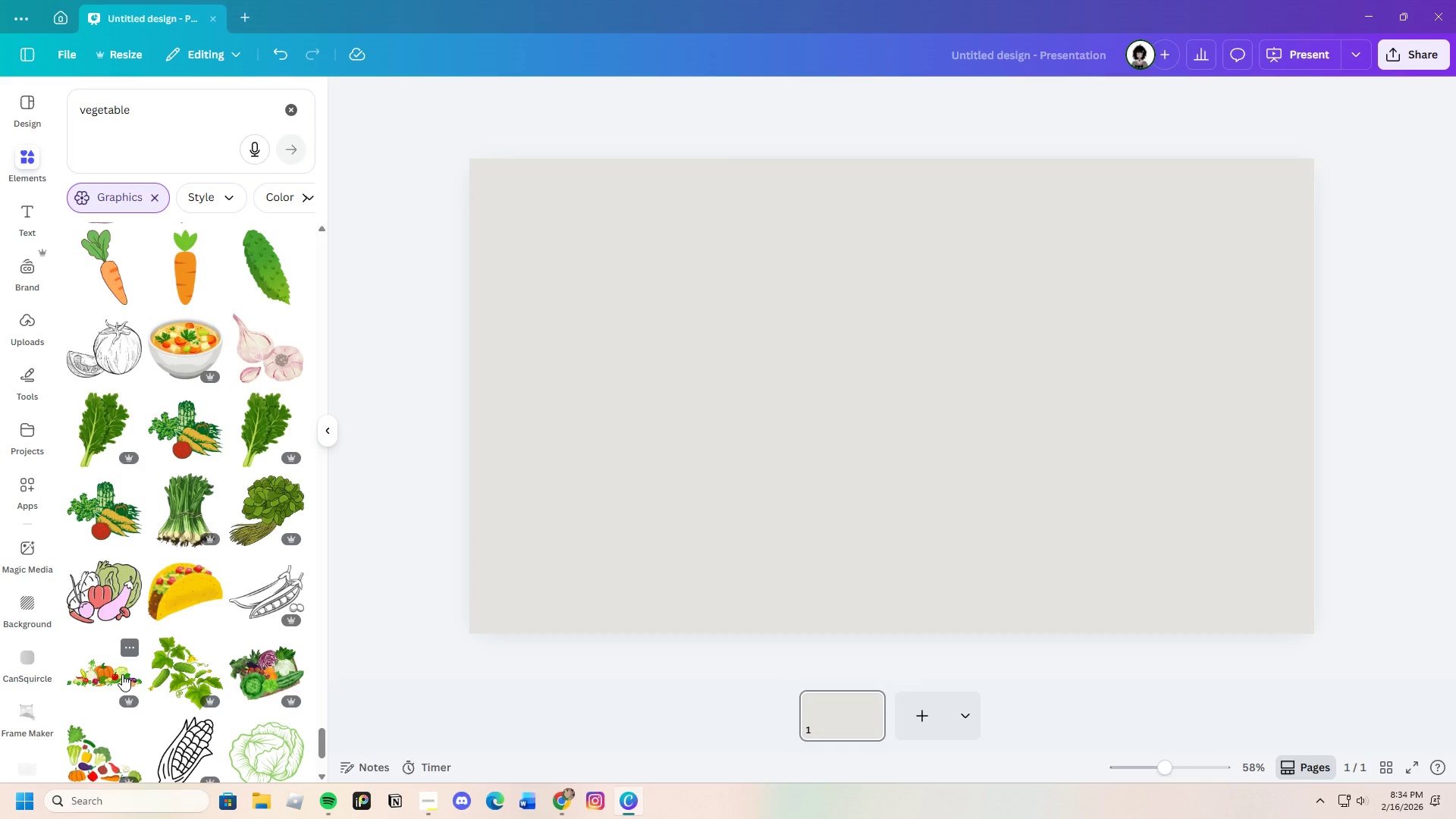 
left_click_drag(start_coordinate=[984, 466], to_coordinate=[977, 582])
 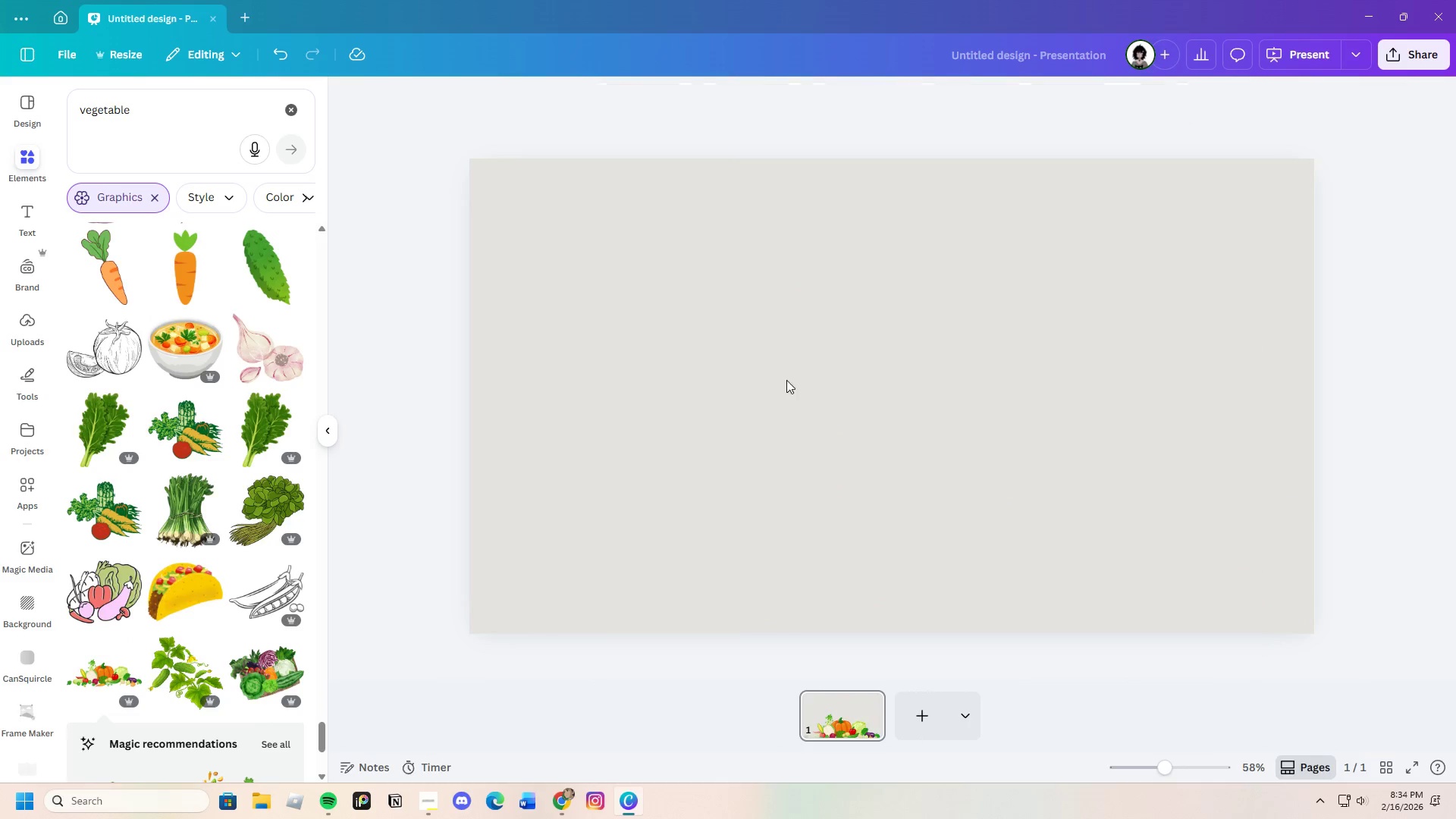 
scroll: coordinate [242, 681], scroll_direction: down, amount: 23.0
 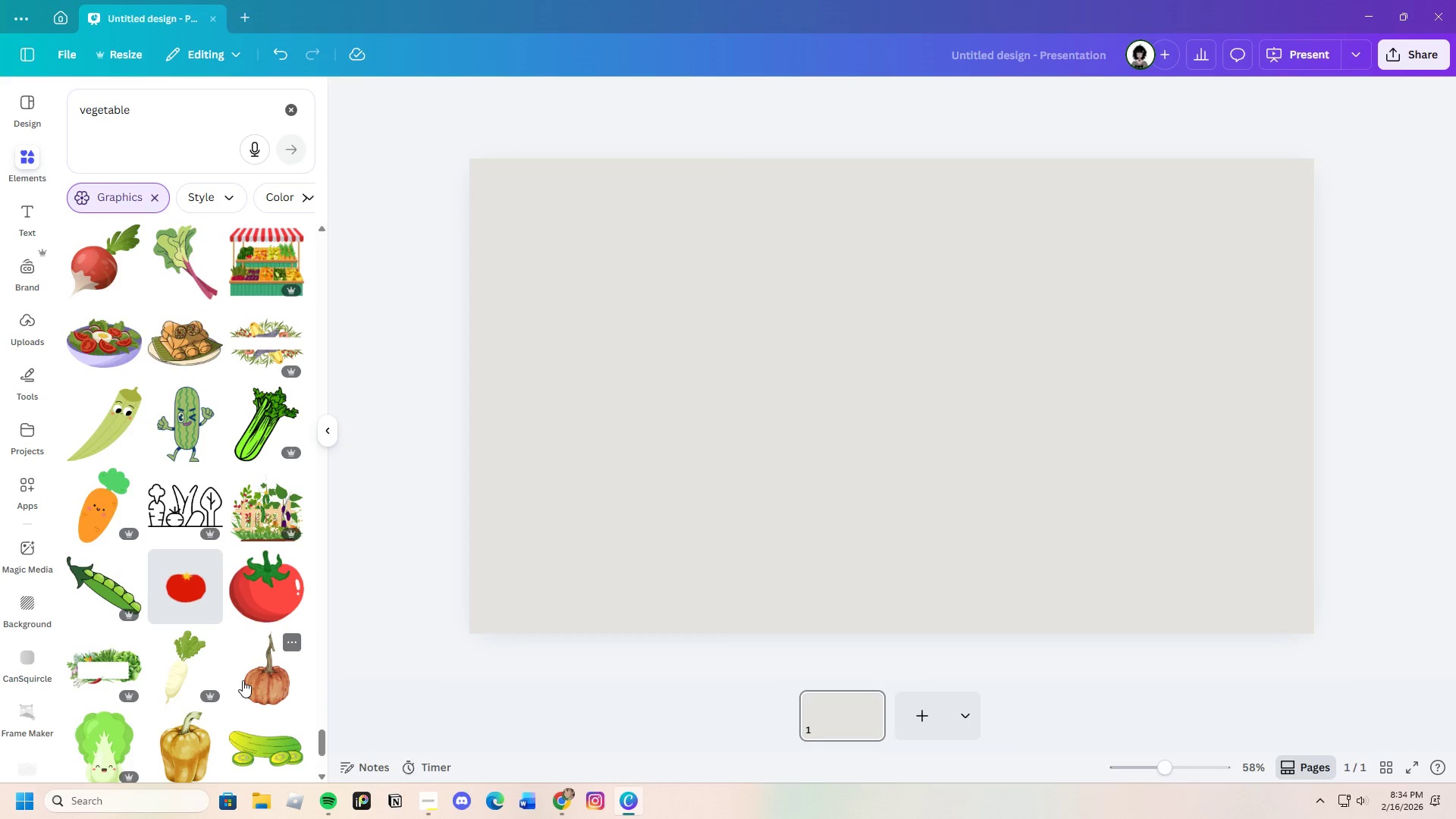 
scroll: coordinate [243, 680], scroll_direction: down, amount: 3.0
 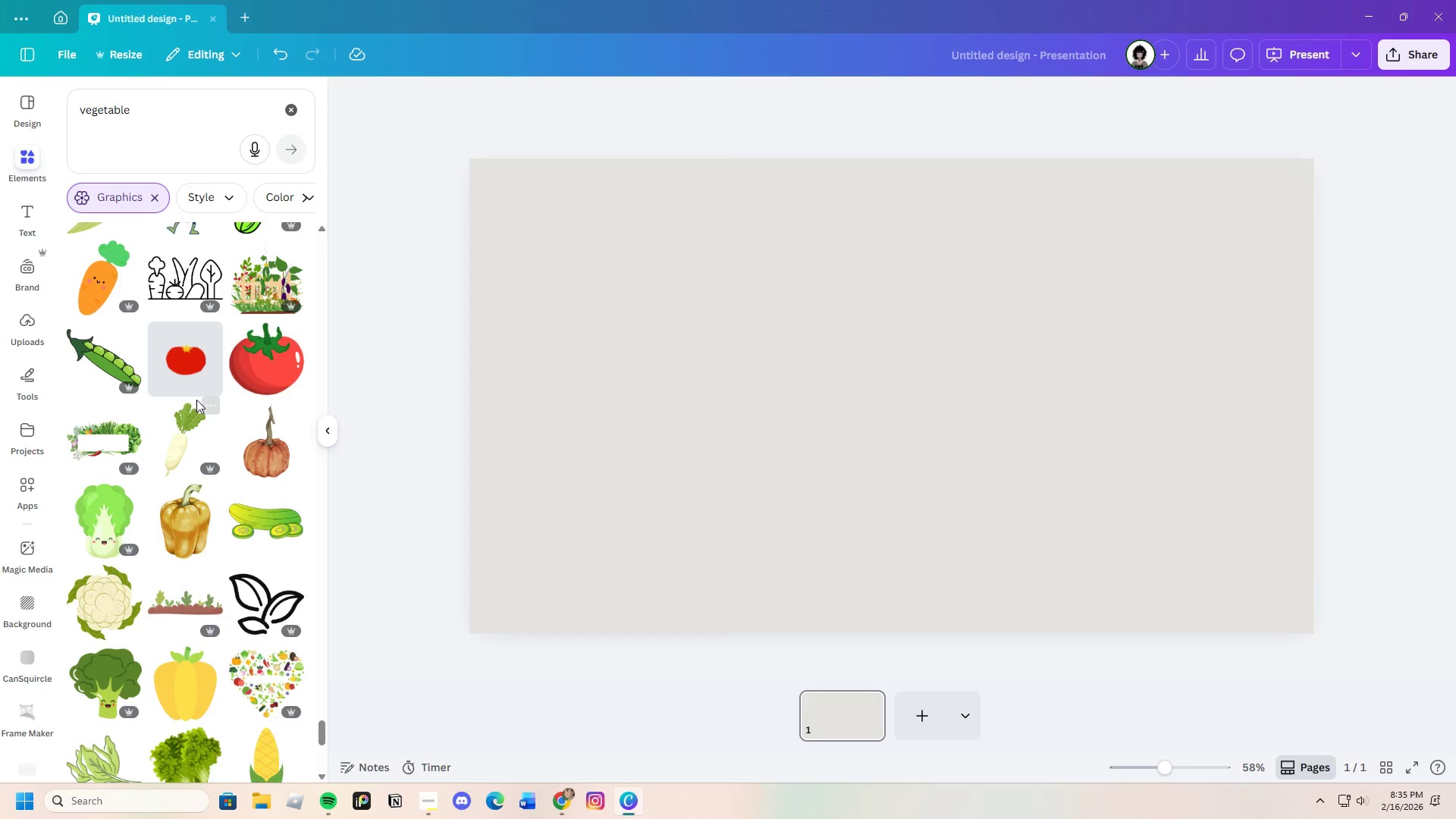 
left_click([248, 288])
 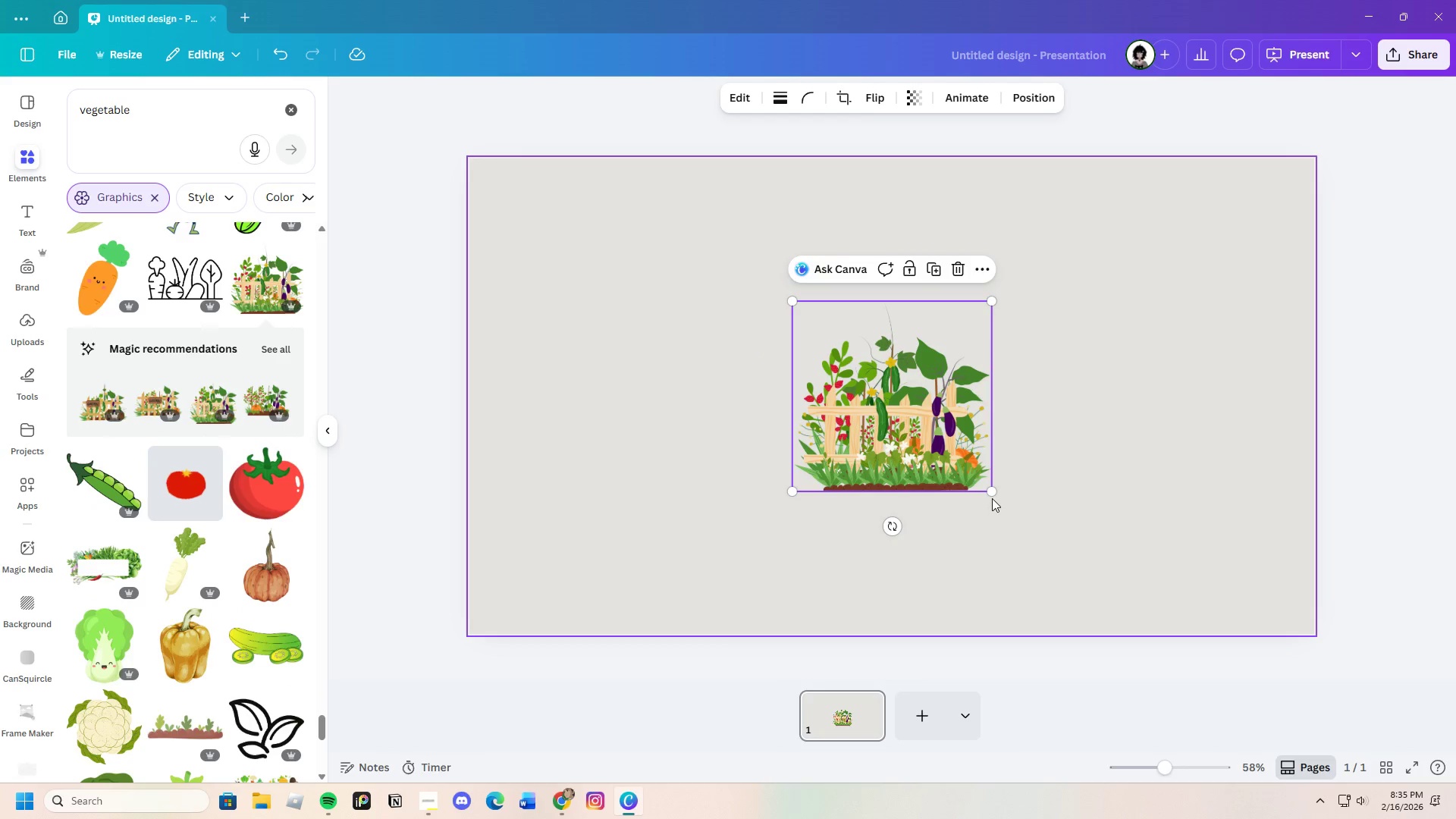 
left_click_drag(start_coordinate=[992, 494], to_coordinate=[1102, 563])
 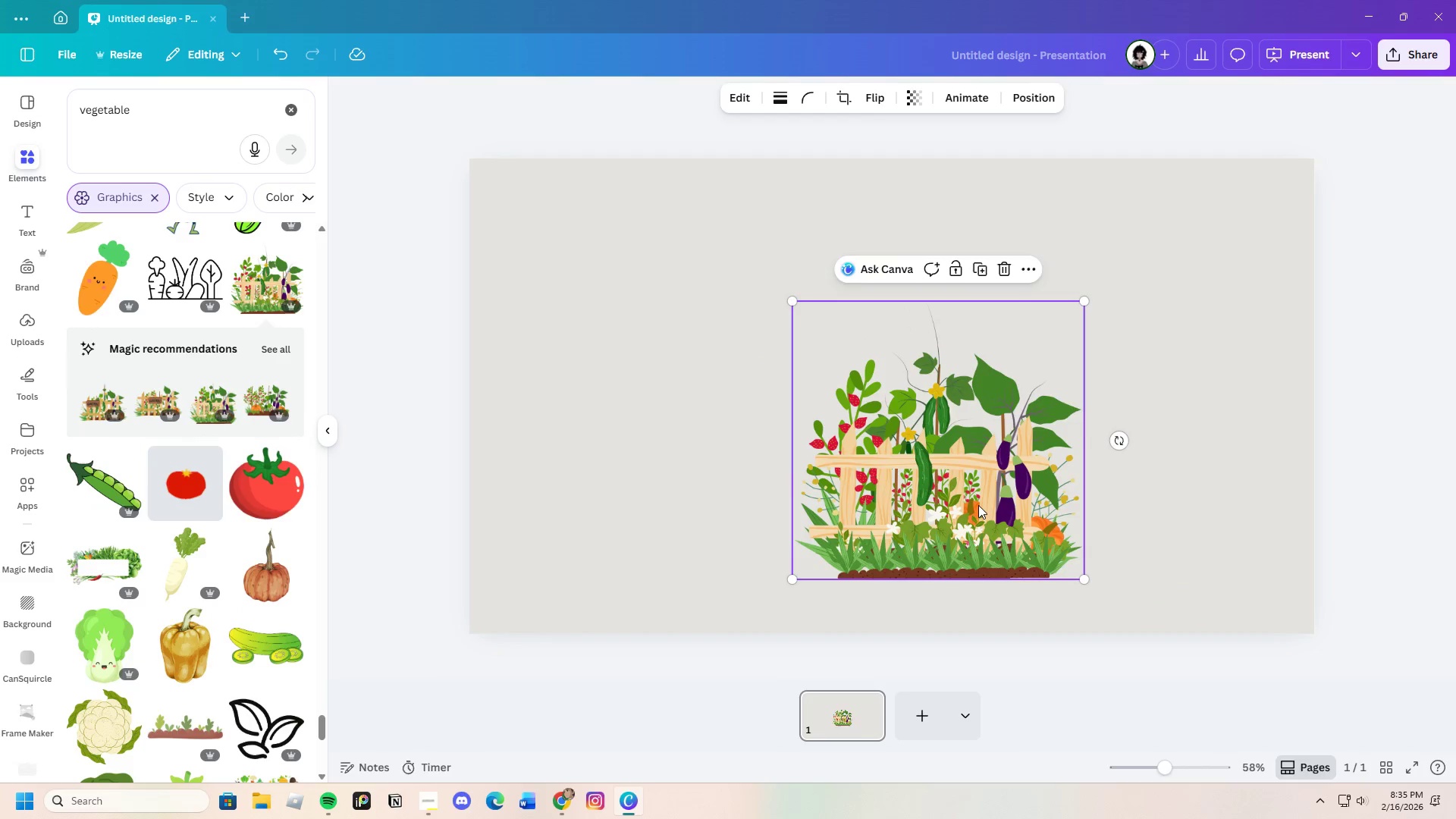 
left_click_drag(start_coordinate=[978, 505], to_coordinate=[1106, 485])
 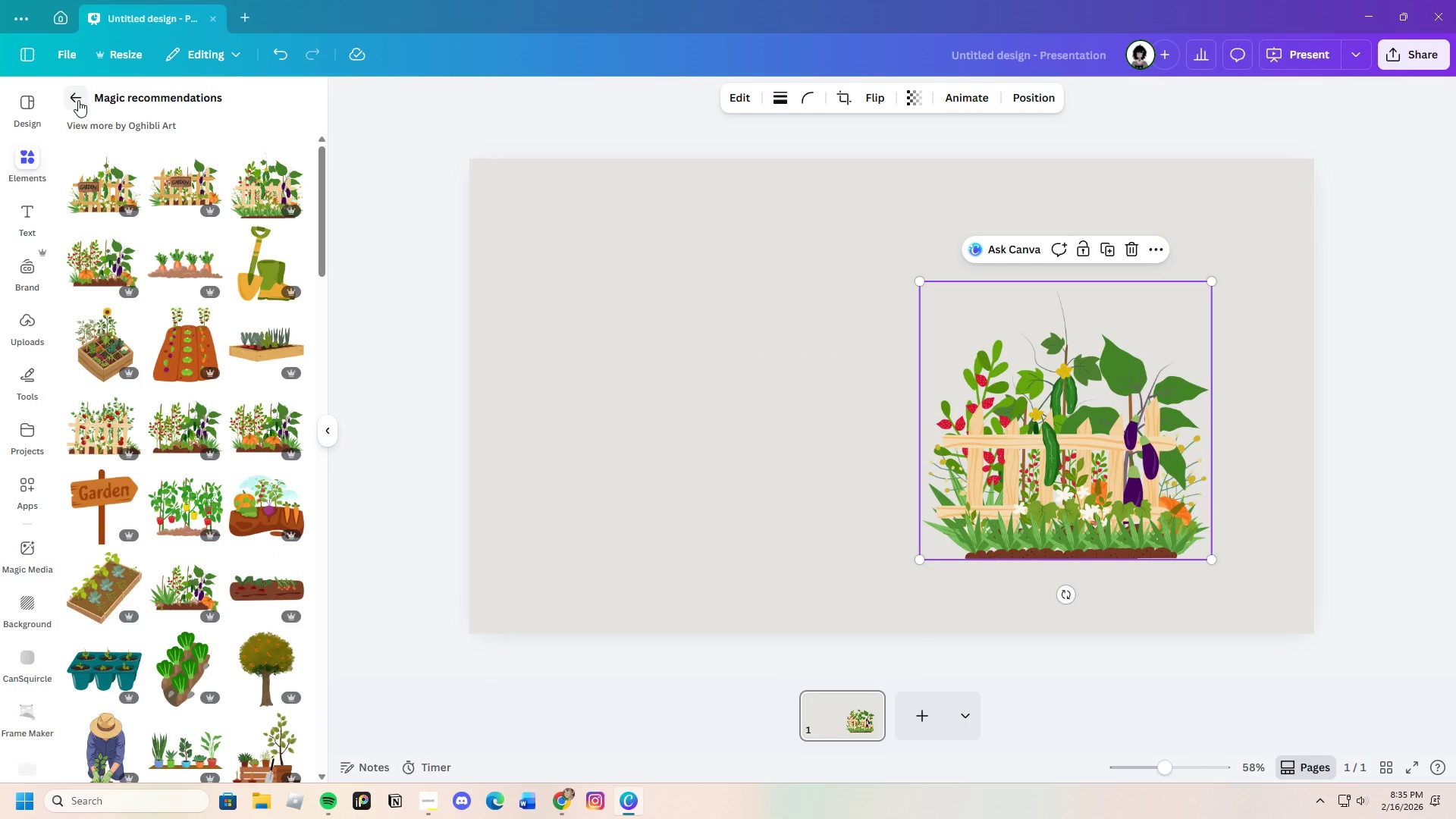 
wait(5.77)
 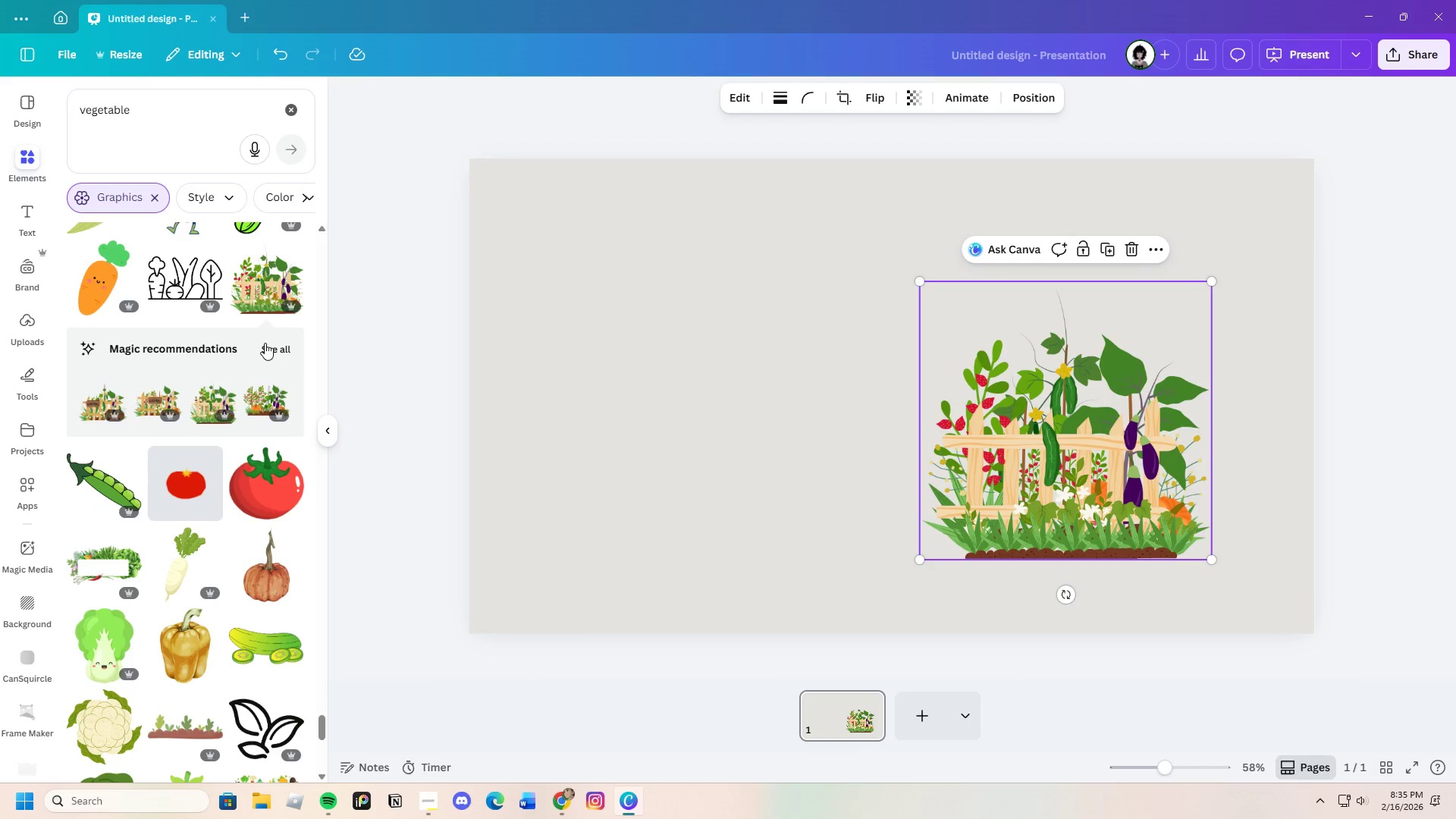 
left_click([101, 576])
 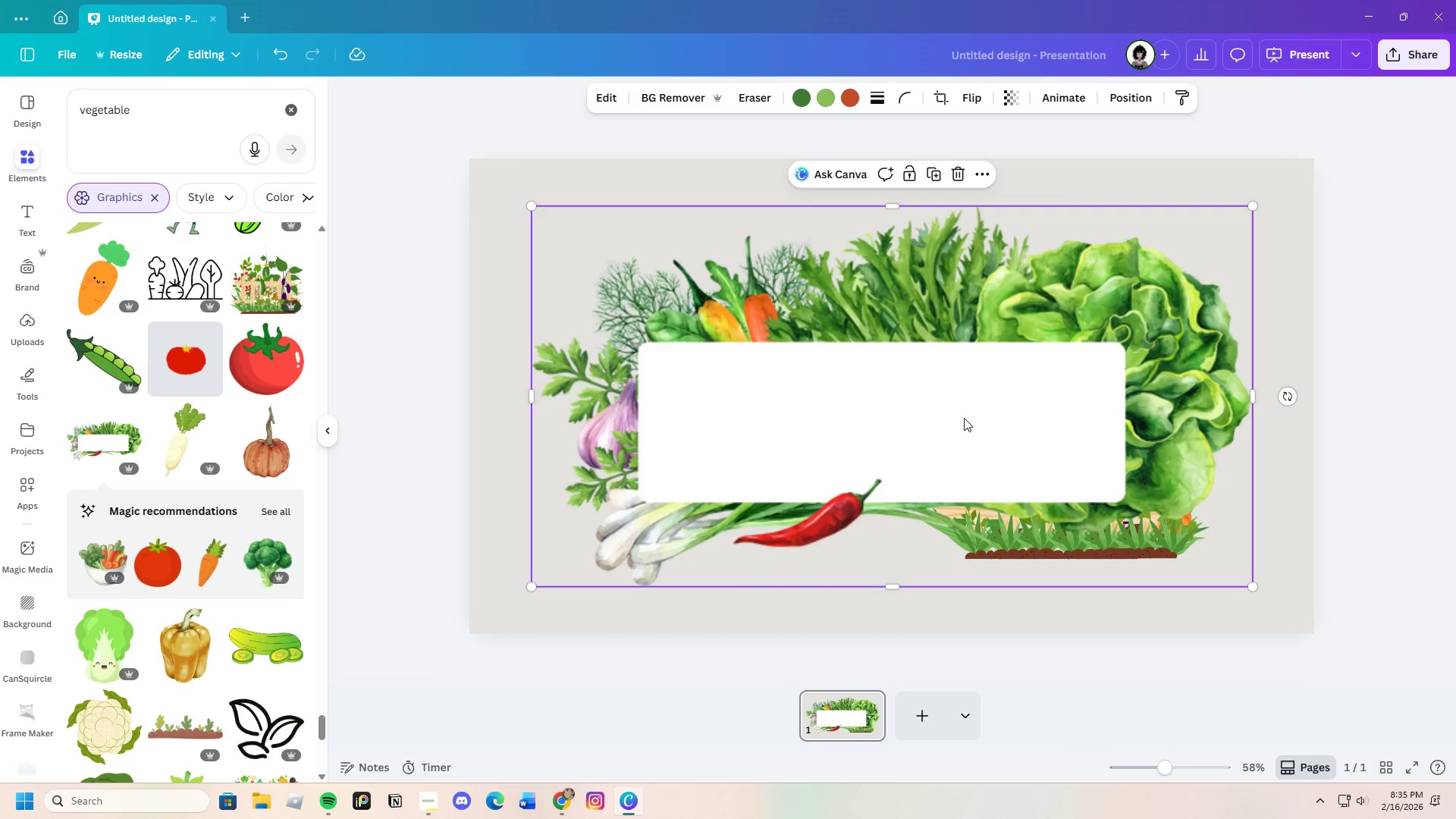 
left_click_drag(start_coordinate=[964, 417], to_coordinate=[733, 303])
 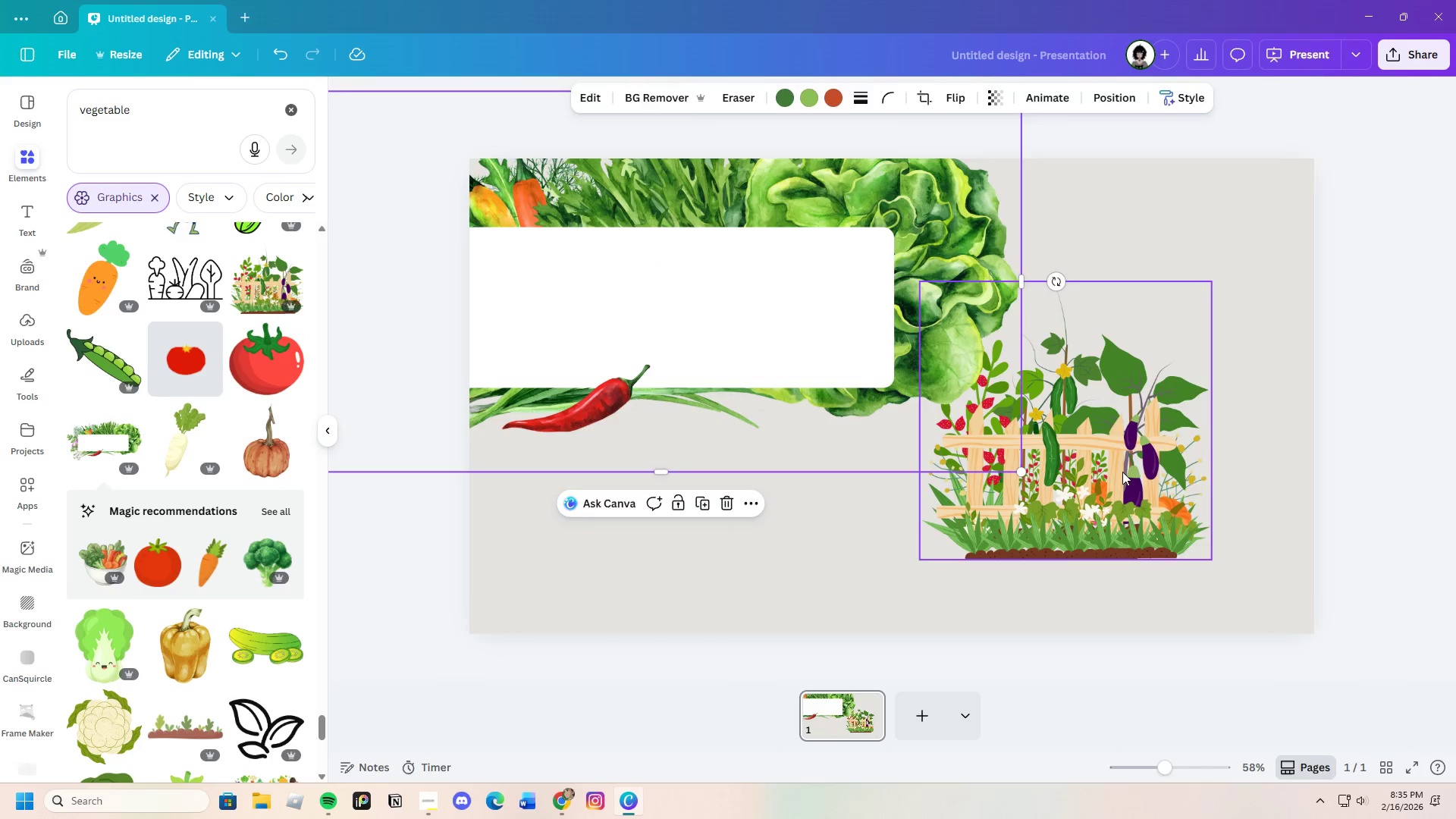 
left_click_drag(start_coordinate=[1143, 480], to_coordinate=[1136, 474])
 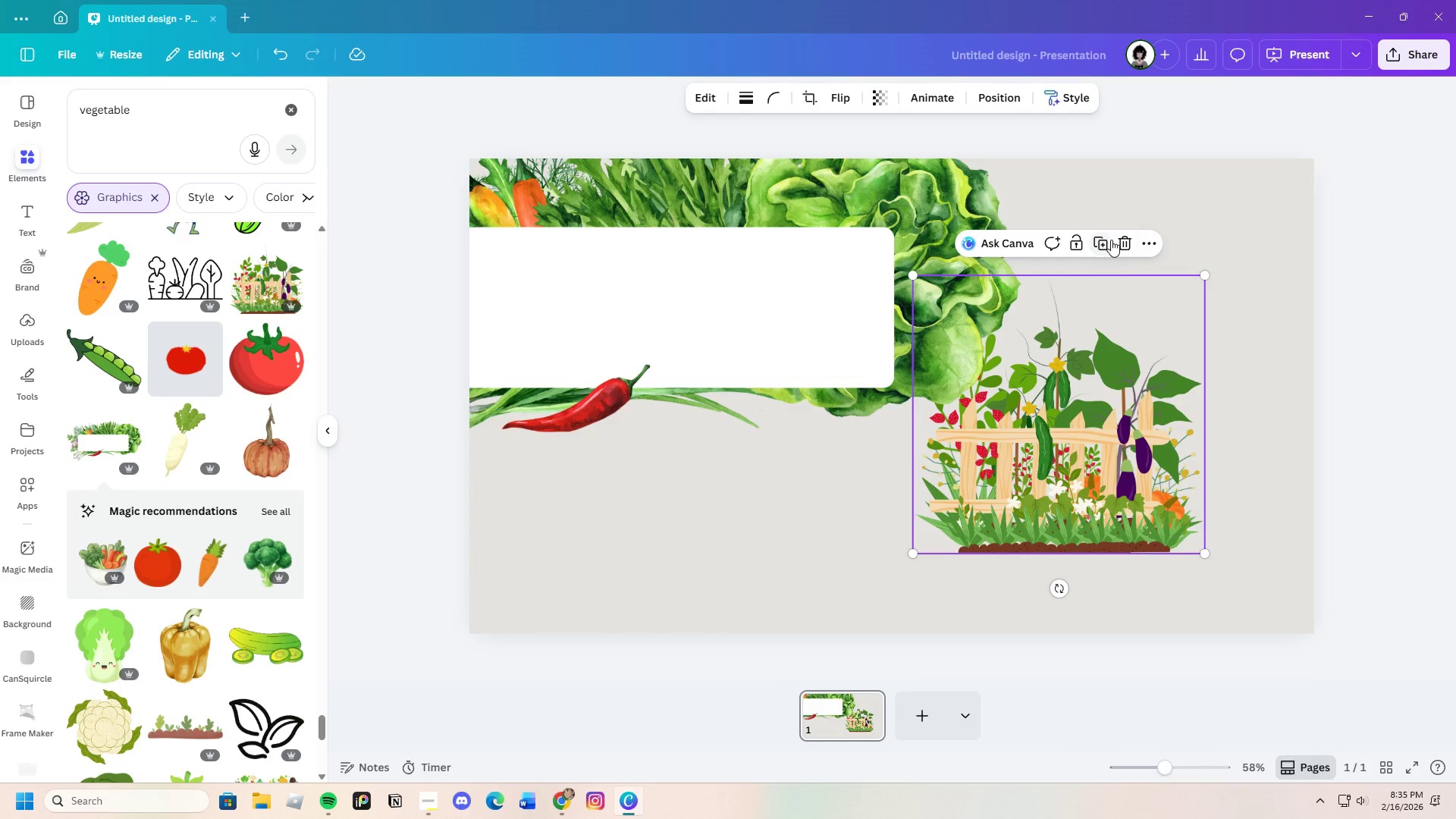 
left_click([1116, 235])
 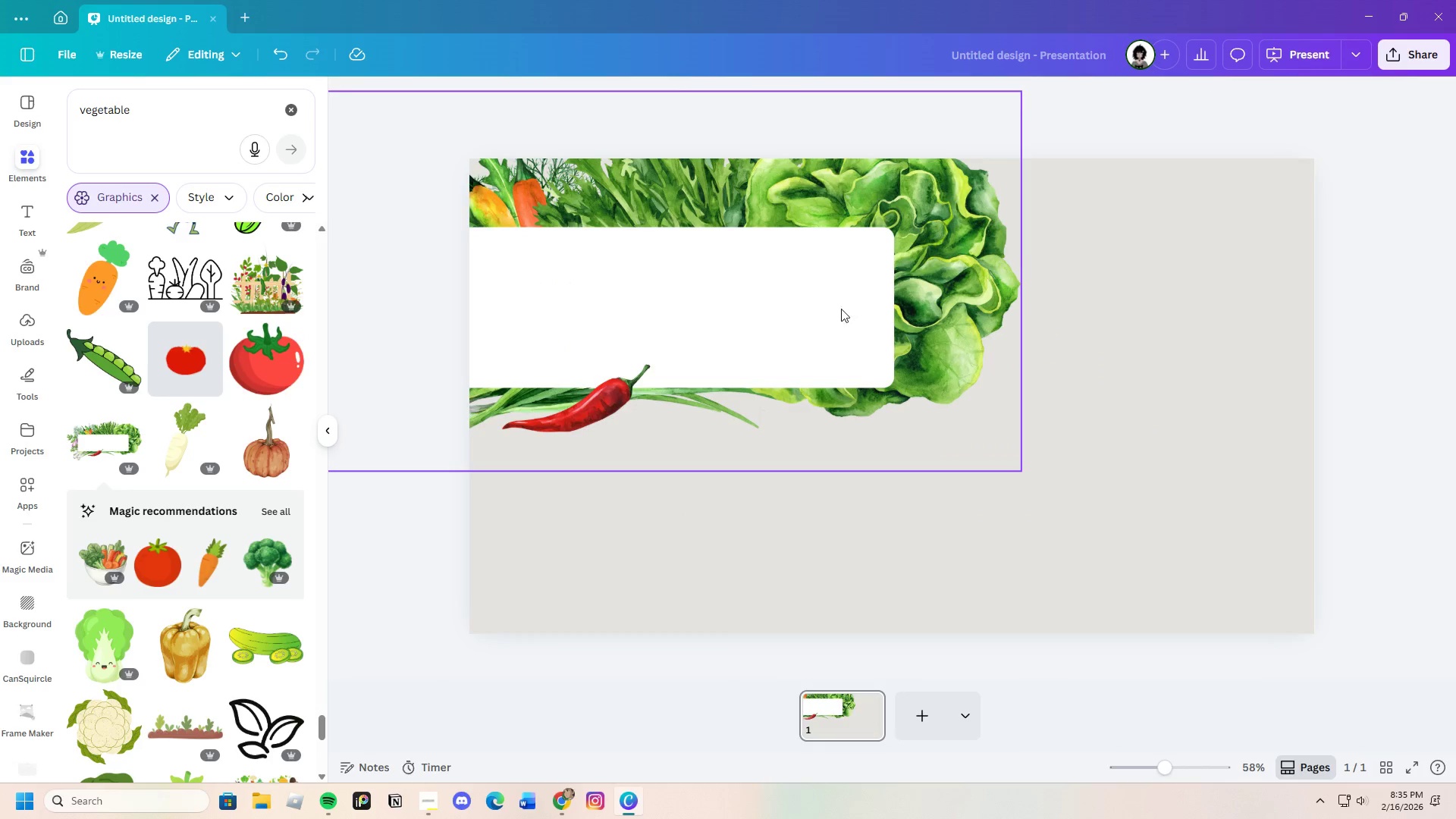 
left_click_drag(start_coordinate=[840, 312], to_coordinate=[1069, 397])
 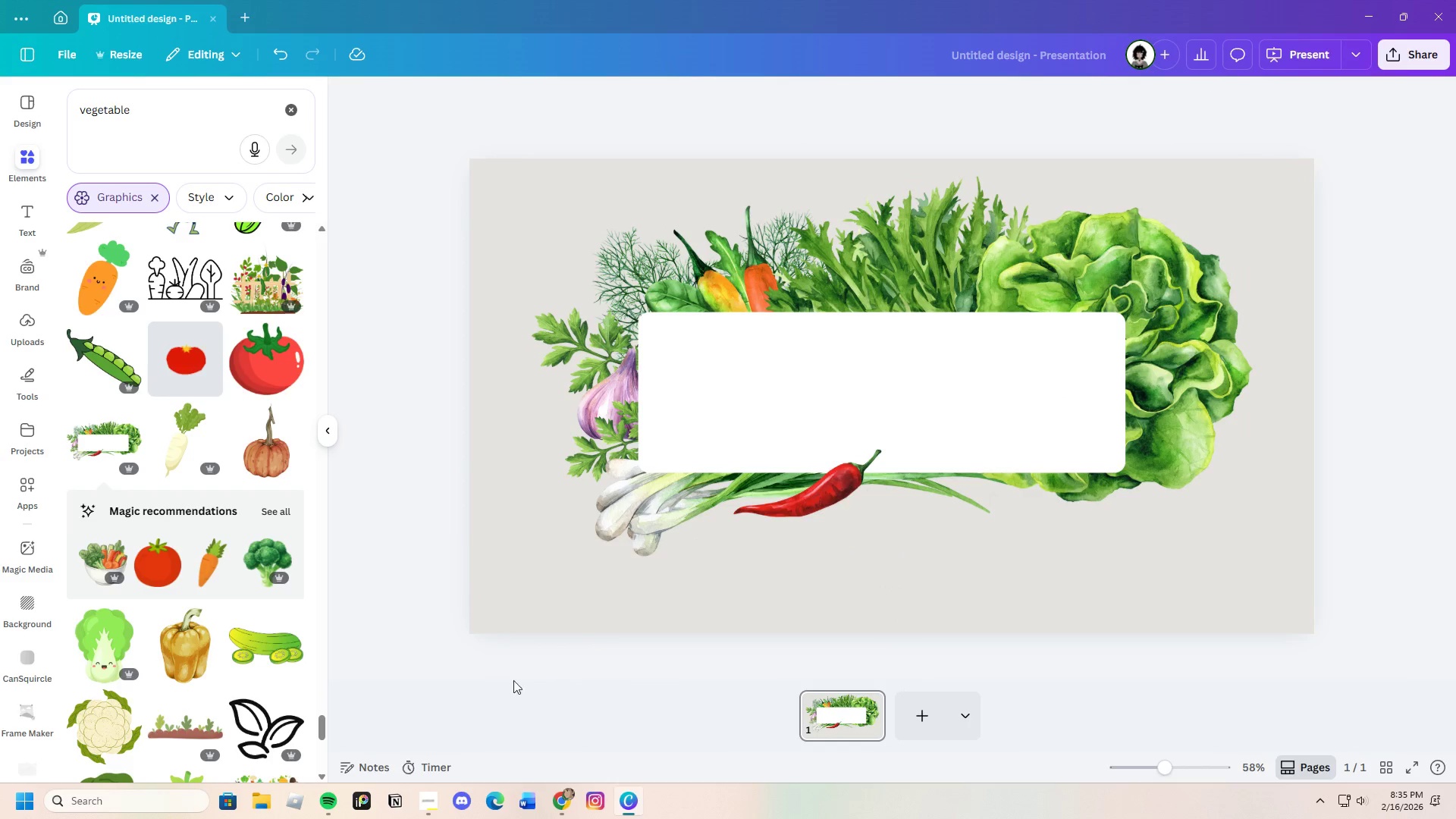 
scroll: coordinate [217, 622], scroll_direction: down, amount: 4.0
 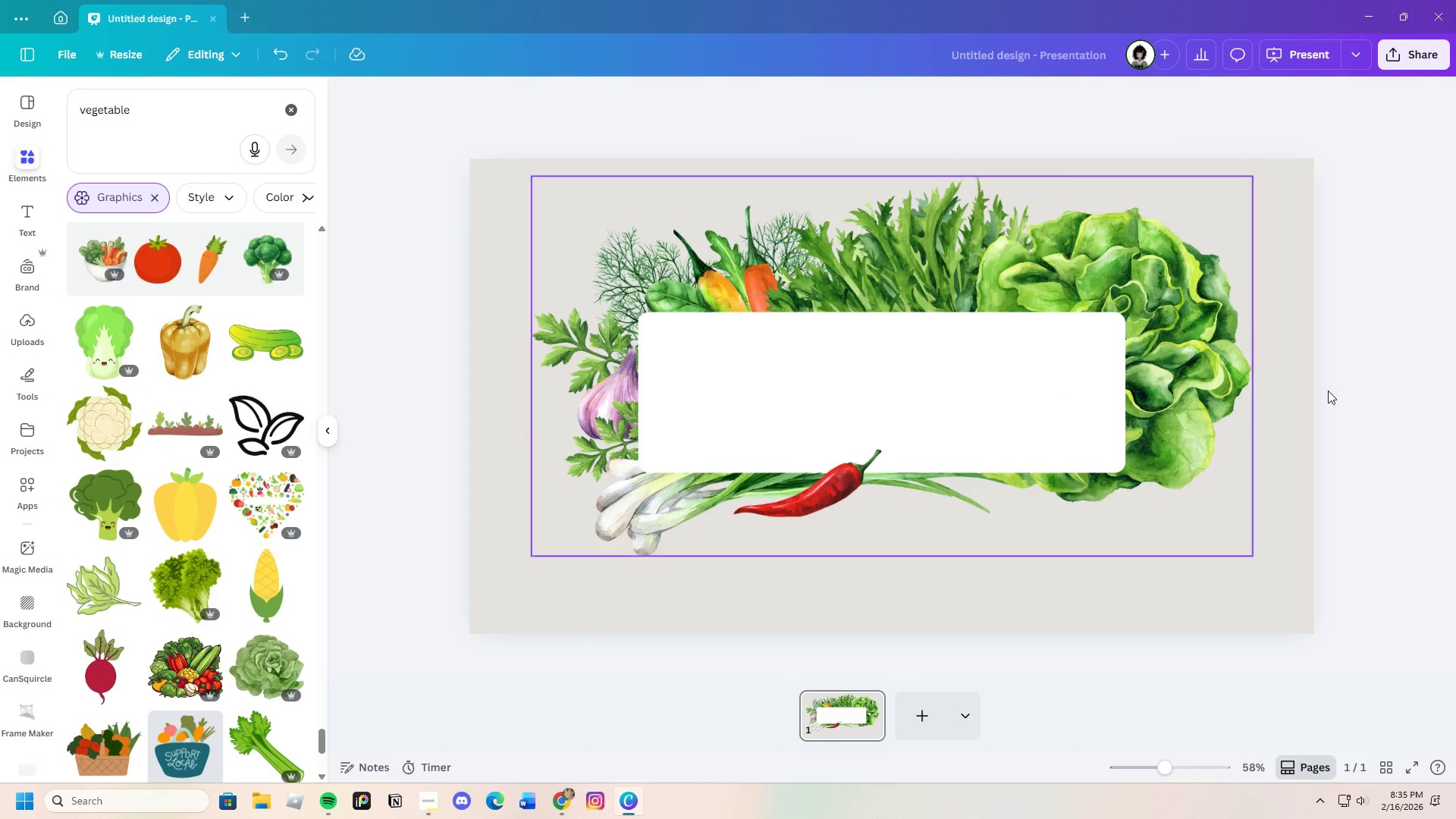 
left_click_drag(start_coordinate=[984, 353], to_coordinate=[998, 372])
 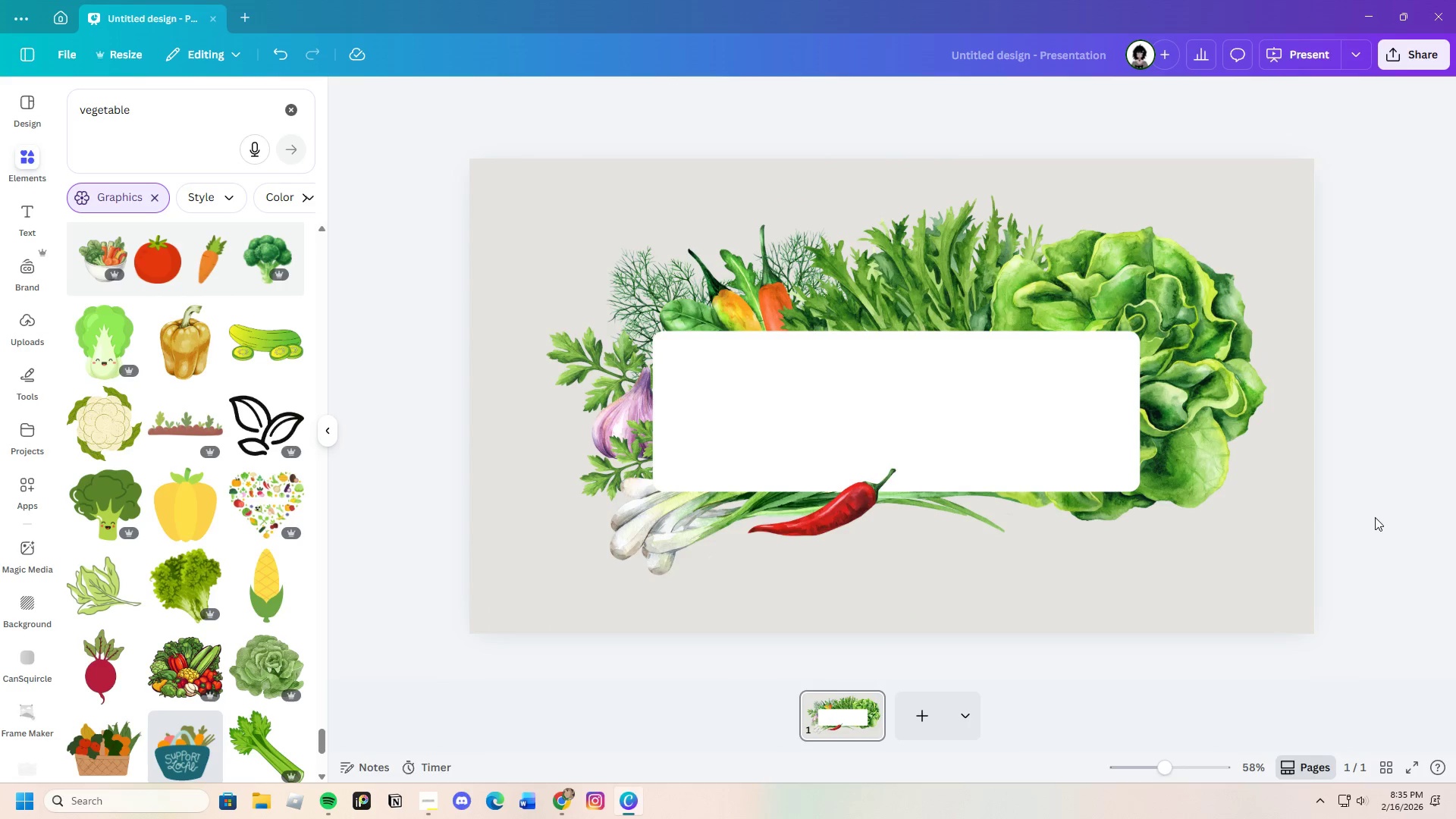 
left_click([864, 382])
 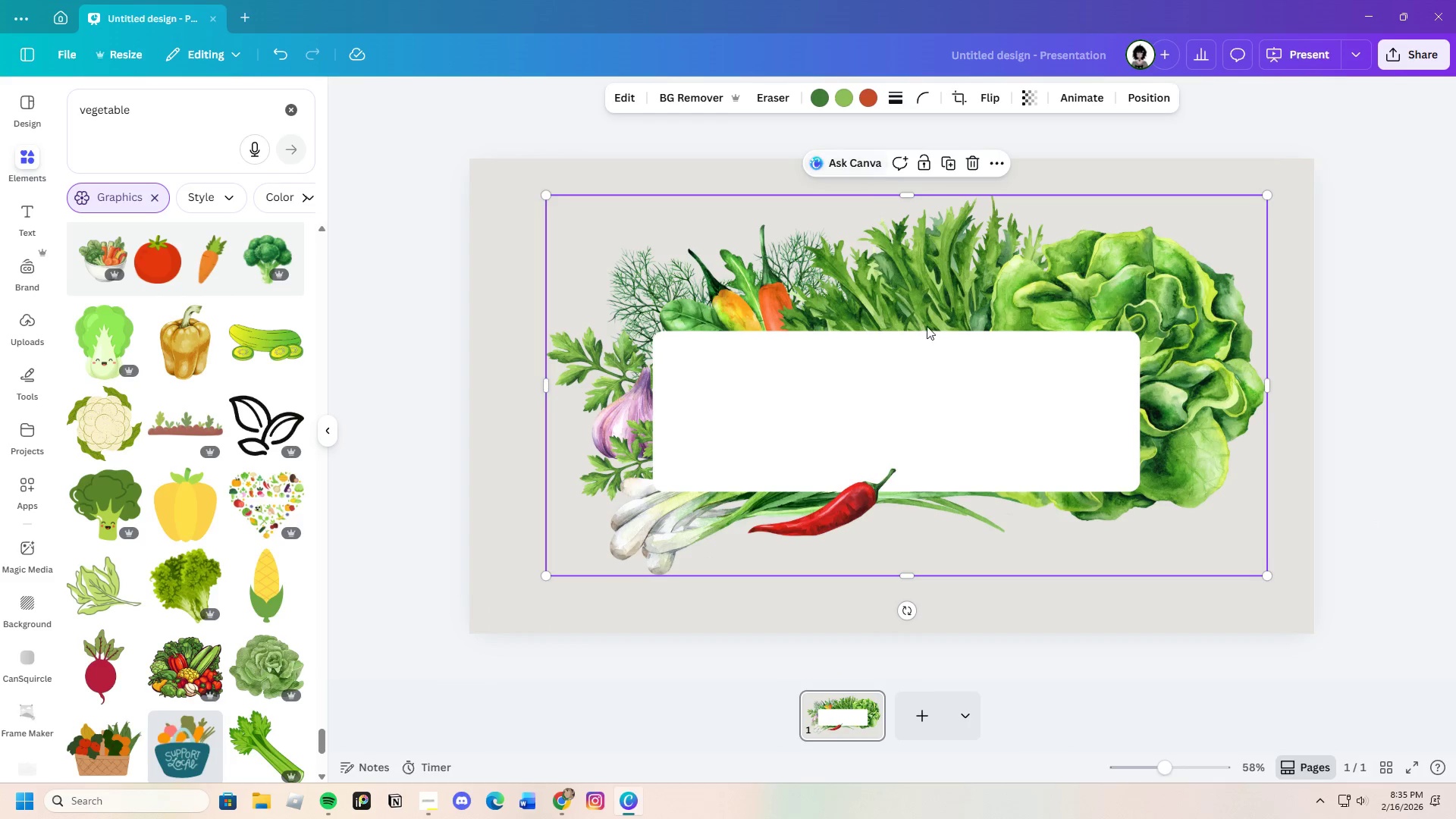 
double_click([915, 415])
 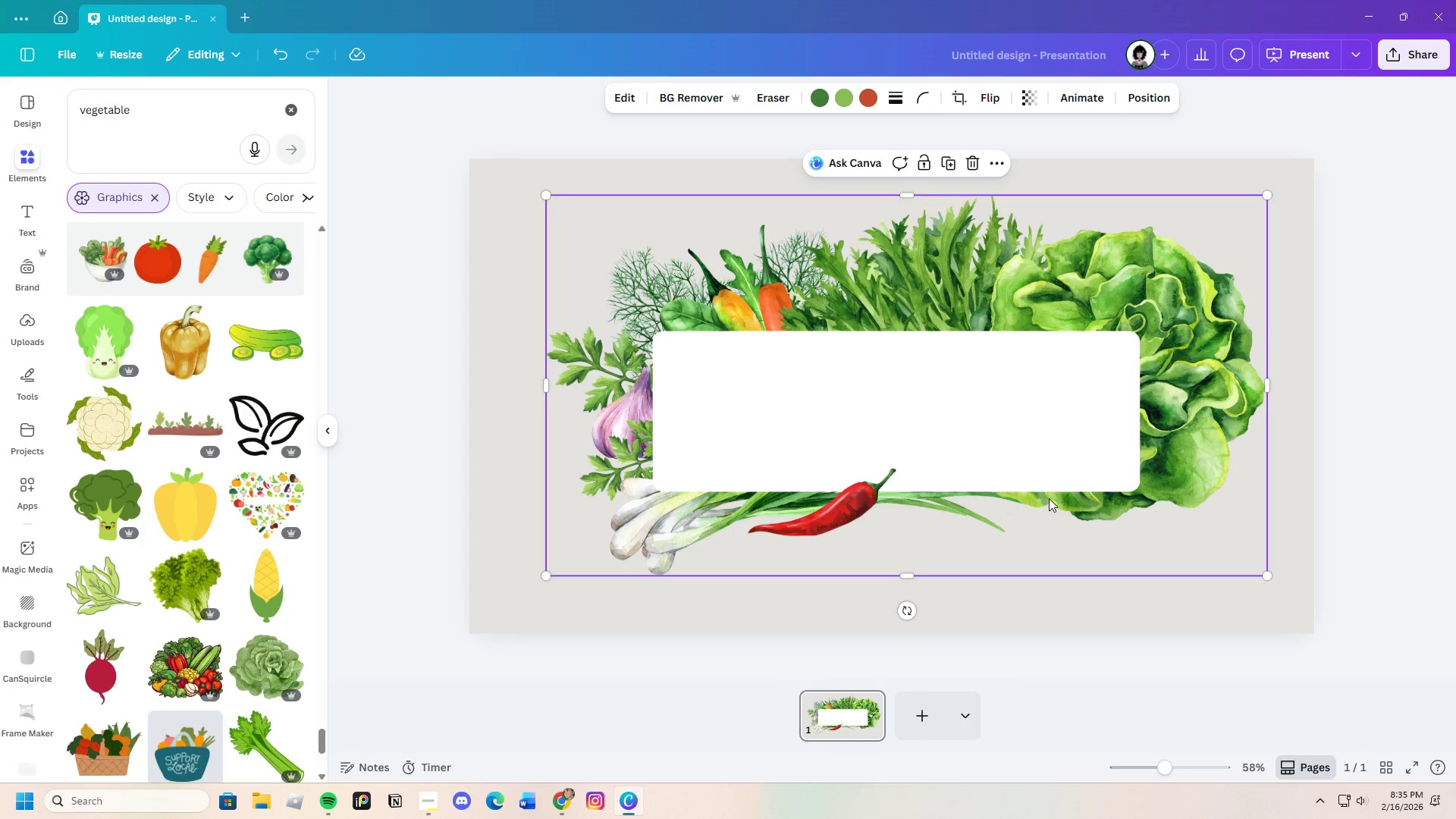 
left_click([1437, 571])
 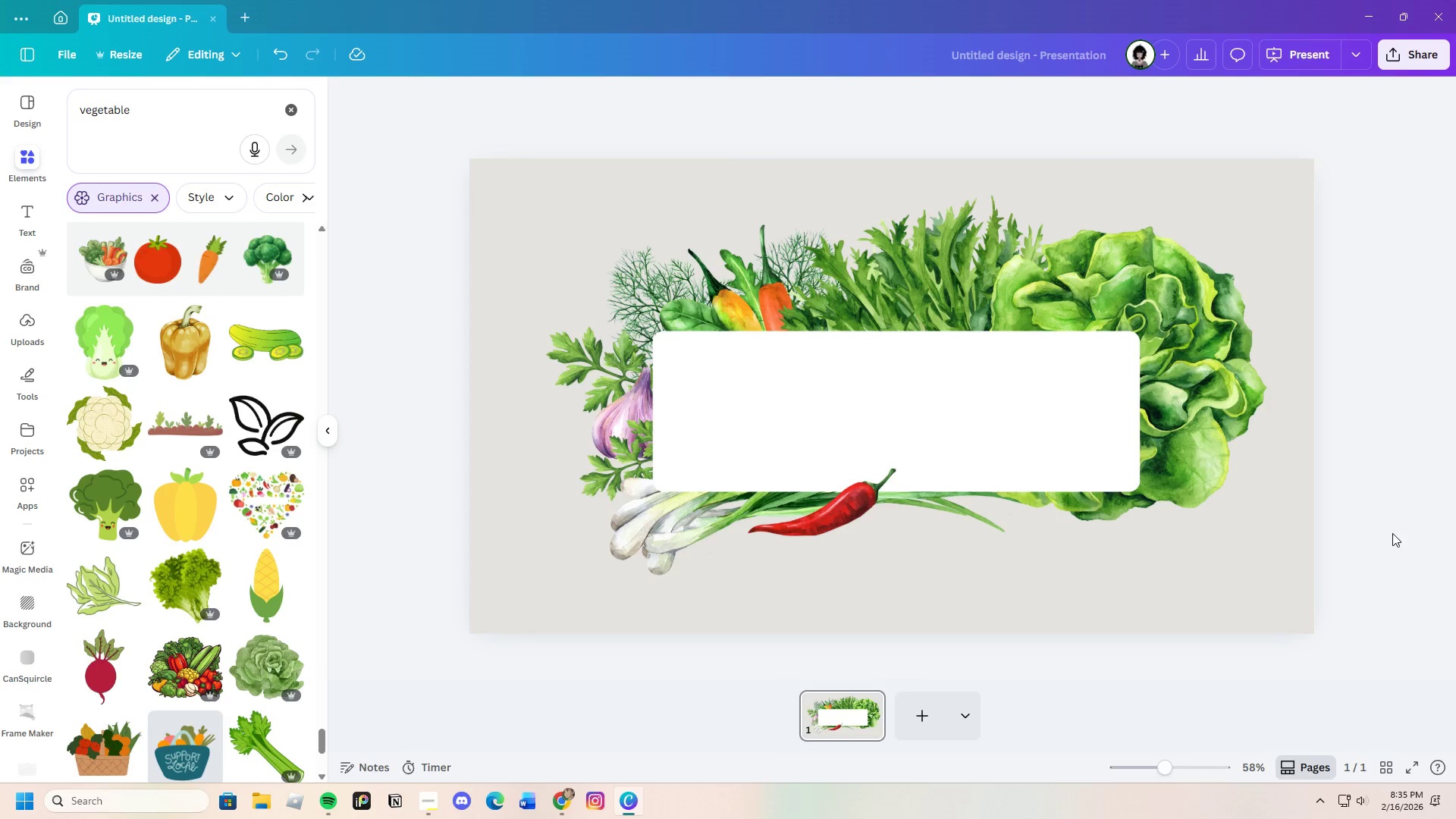 
scroll: coordinate [176, 529], scroll_direction: up, amount: 5.0
 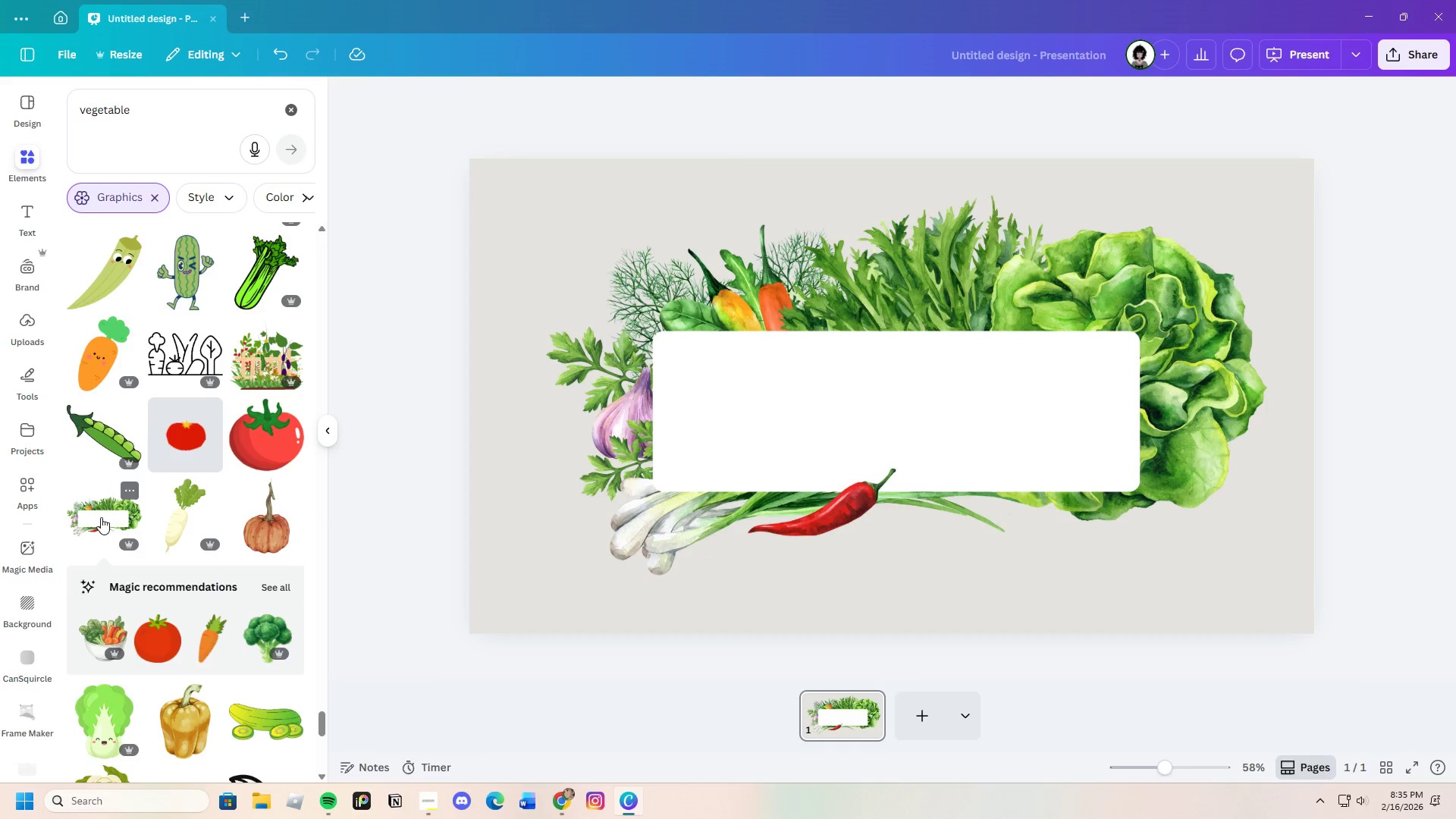 
left_click([110, 518])
 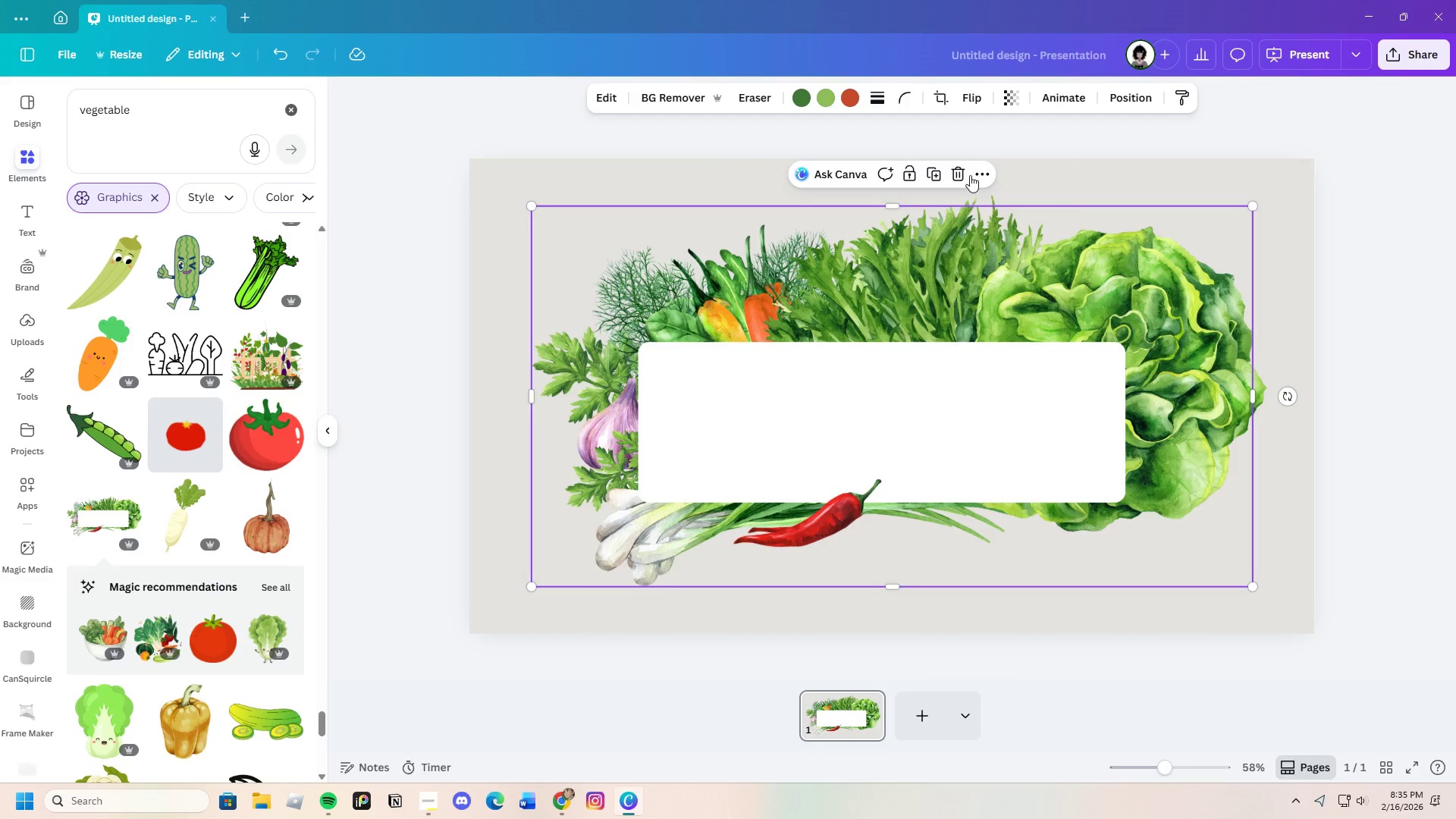 
left_click([968, 173])
 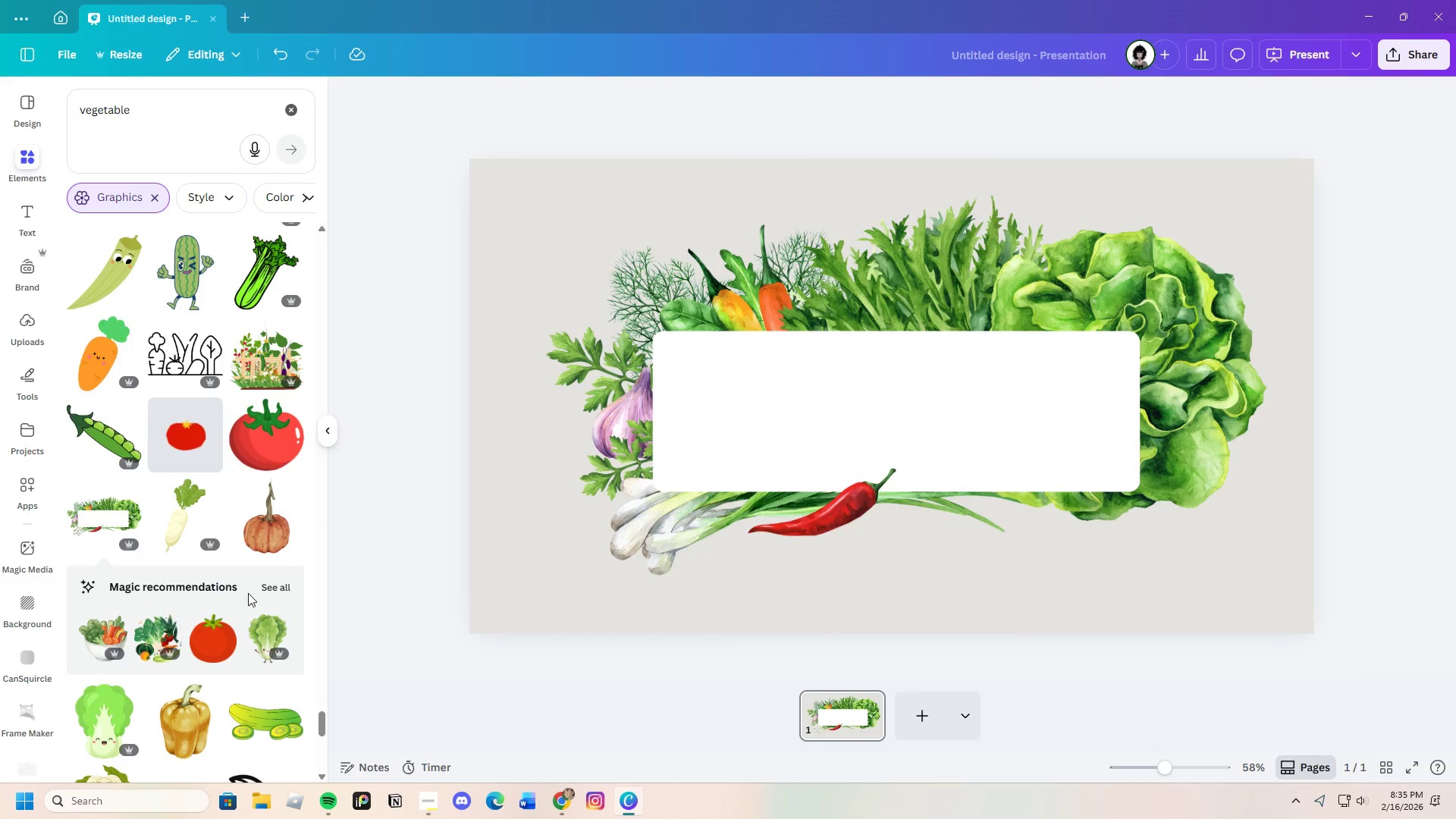 
left_click([292, 579])
 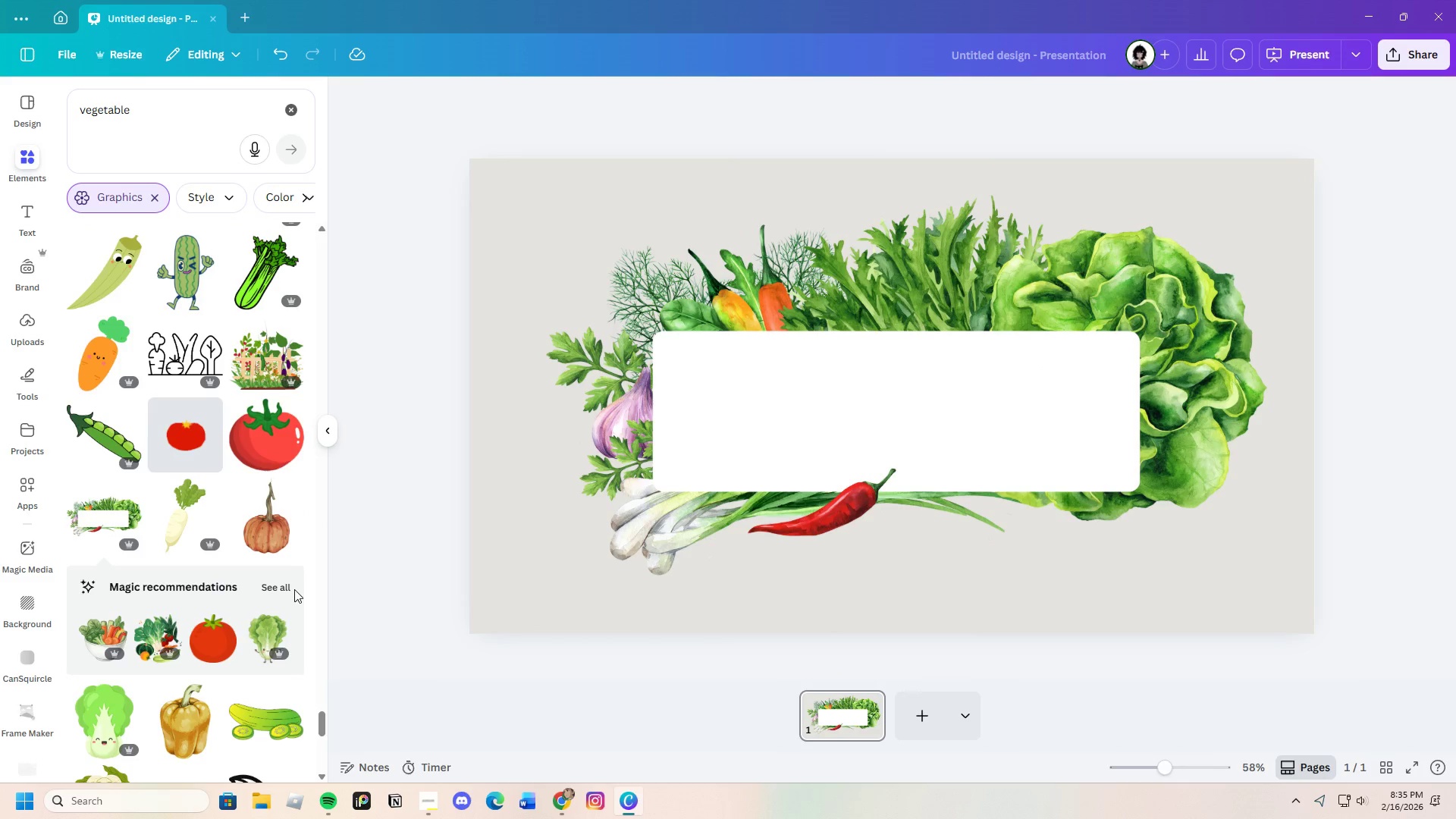 
left_click([289, 588])
 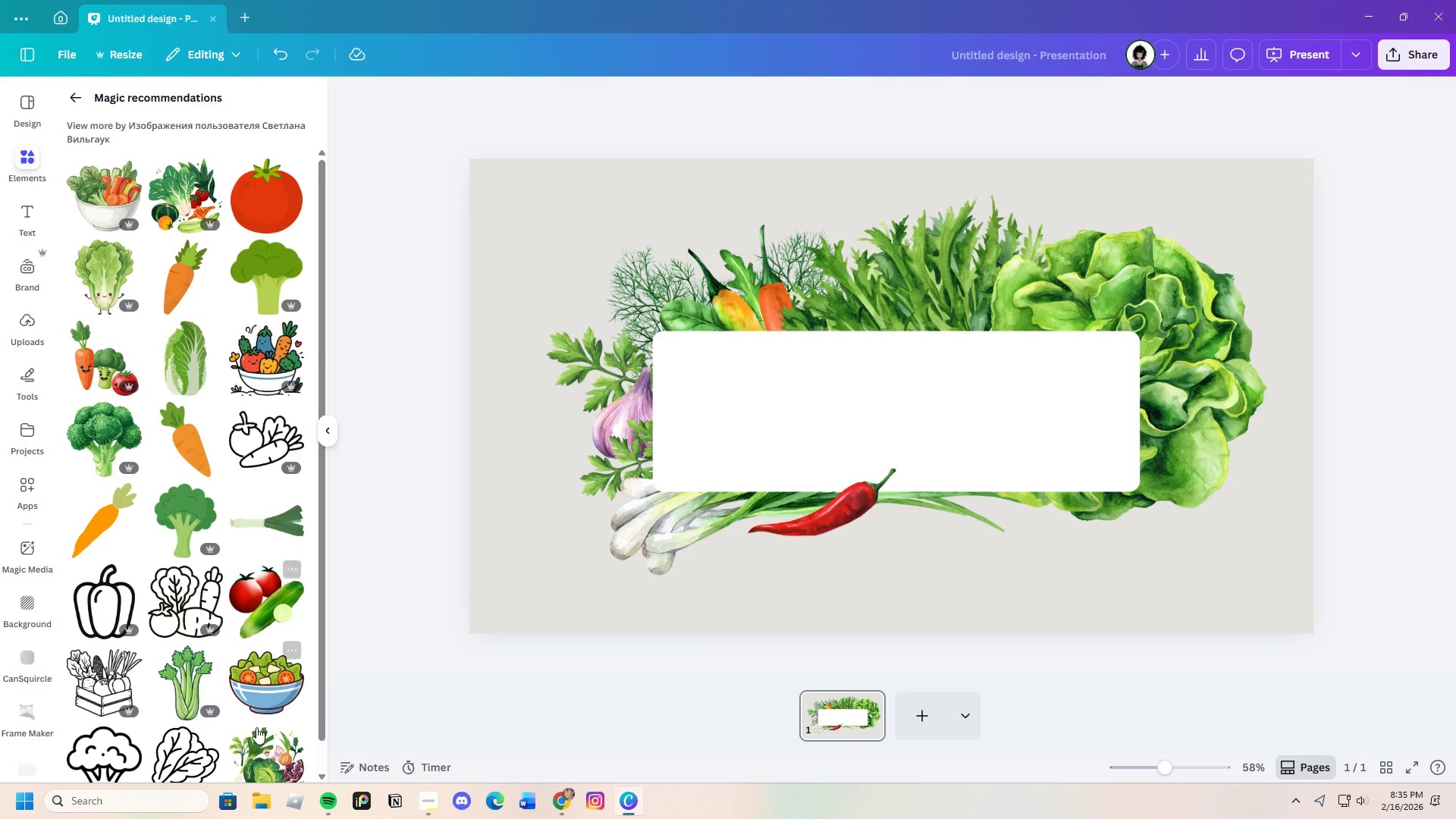 
scroll: coordinate [219, 734], scroll_direction: down, amount: 7.0
 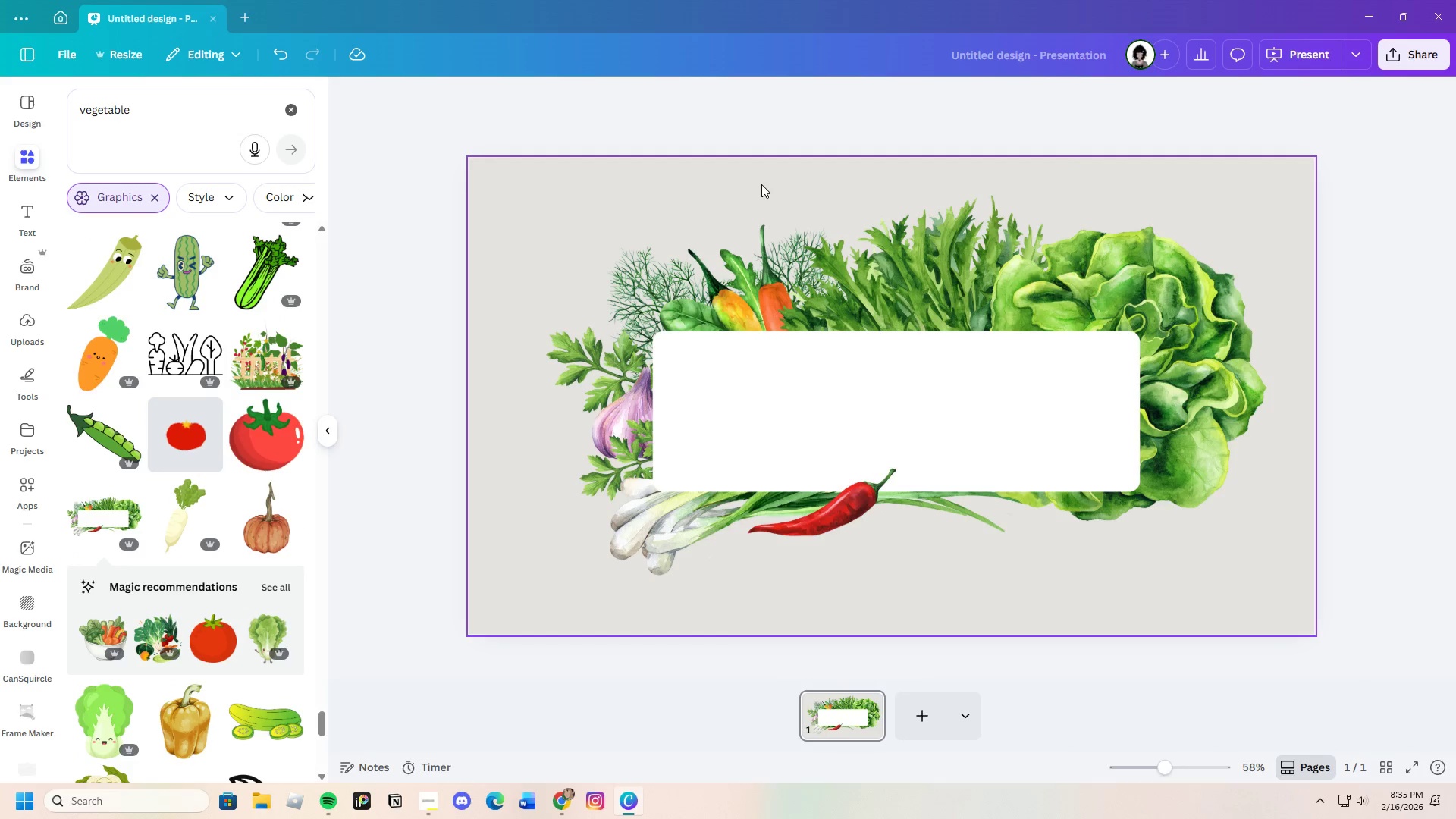 
left_click_drag(start_coordinate=[943, 423], to_coordinate=[943, 411])
 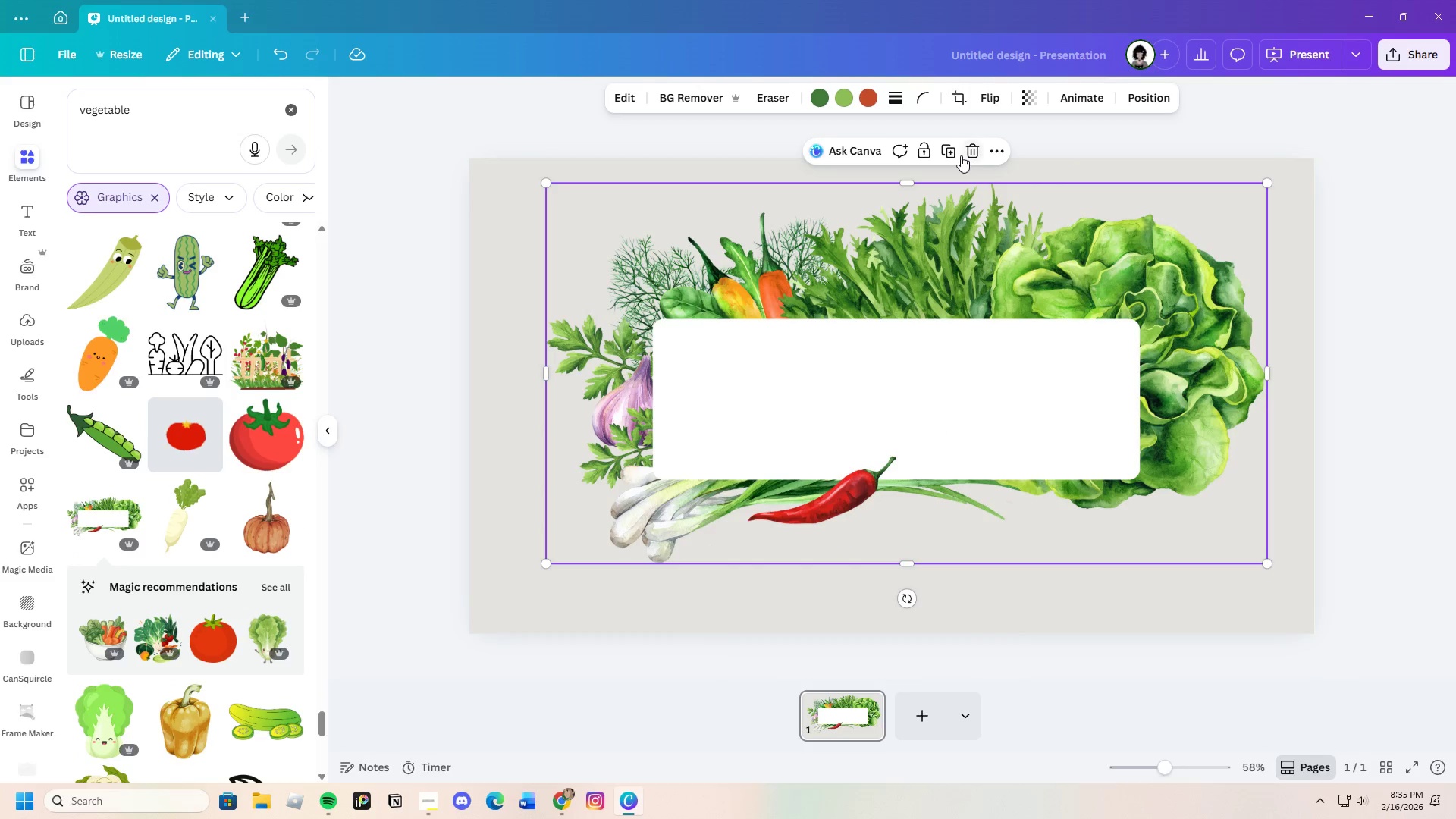 
left_click([971, 152])
 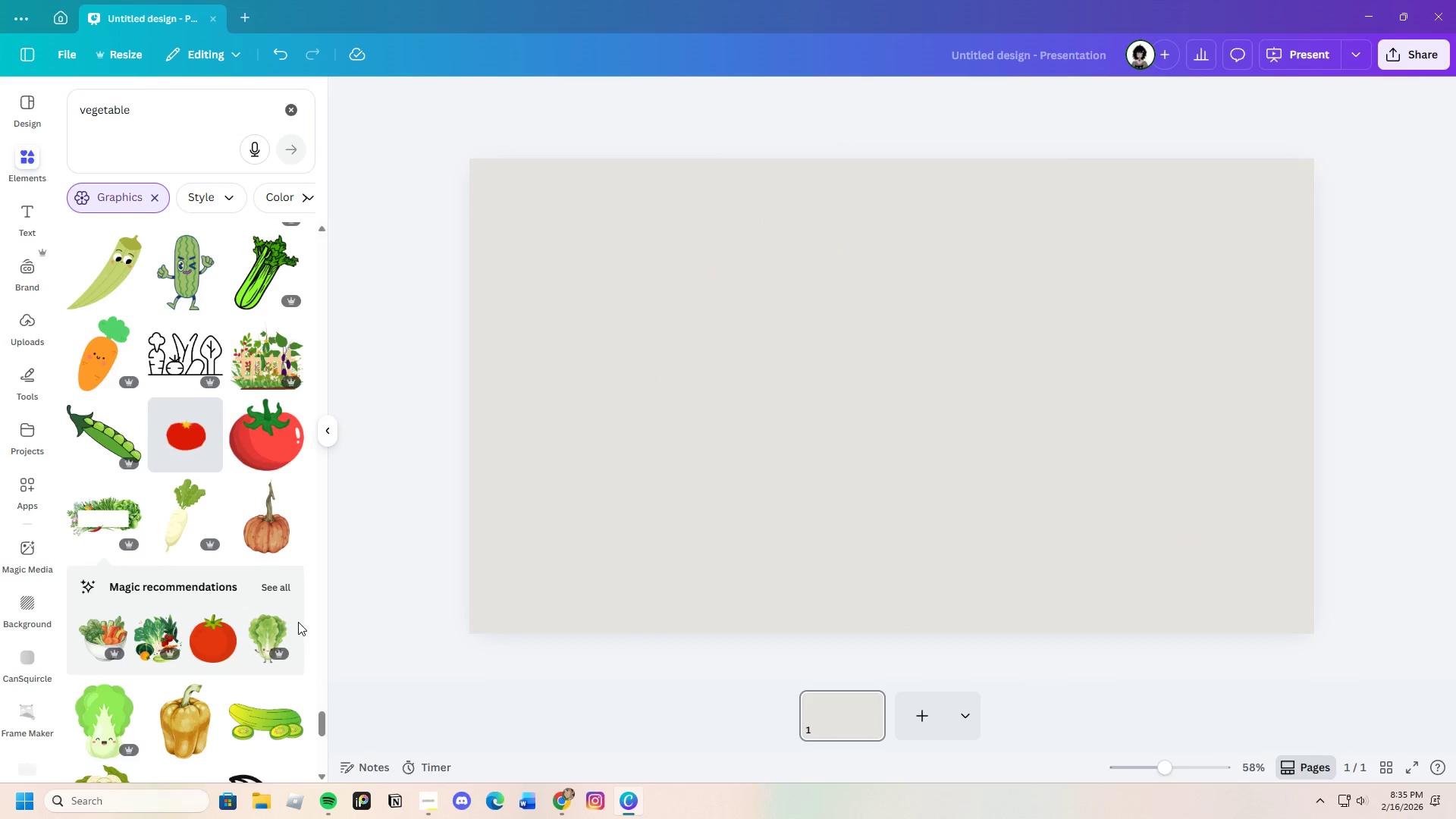 
scroll: coordinate [309, 595], scroll_direction: down, amount: 21.0
 